 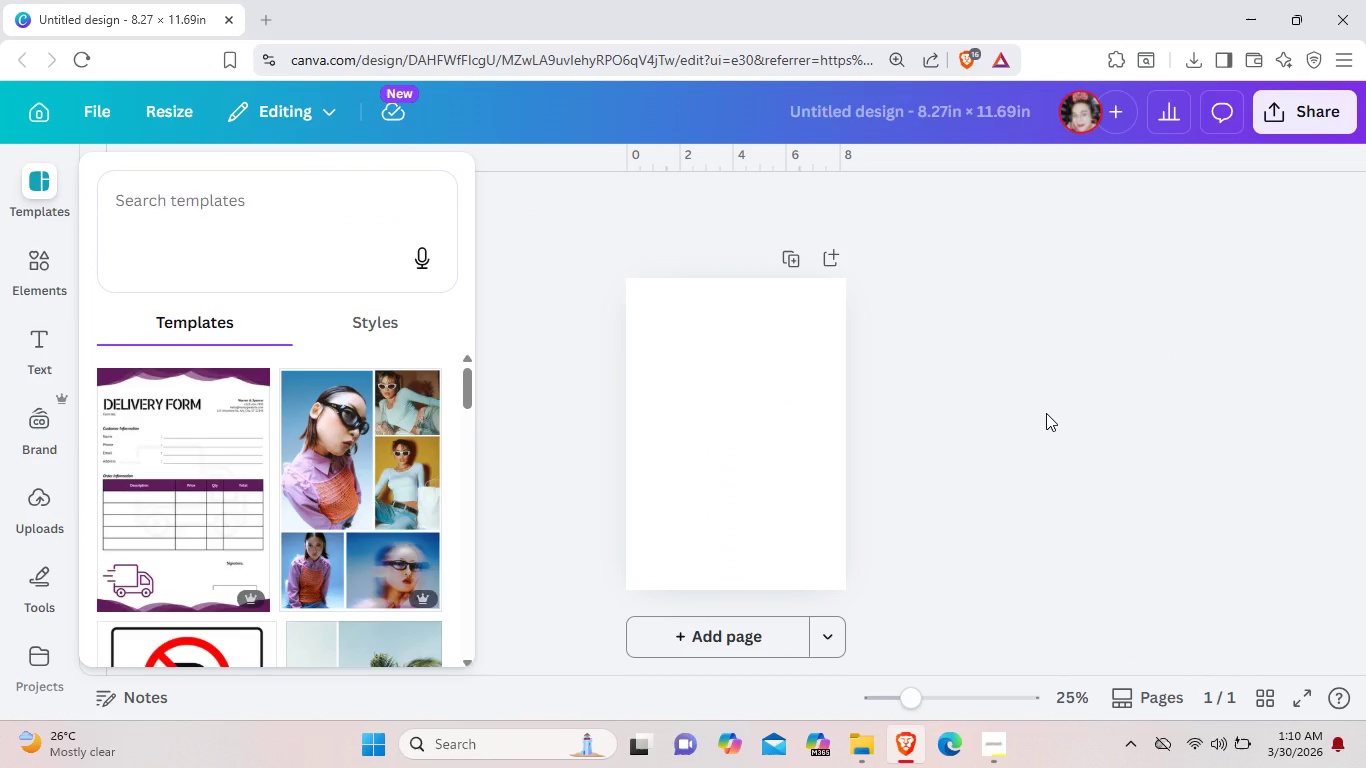 
left_click([41, 278])
 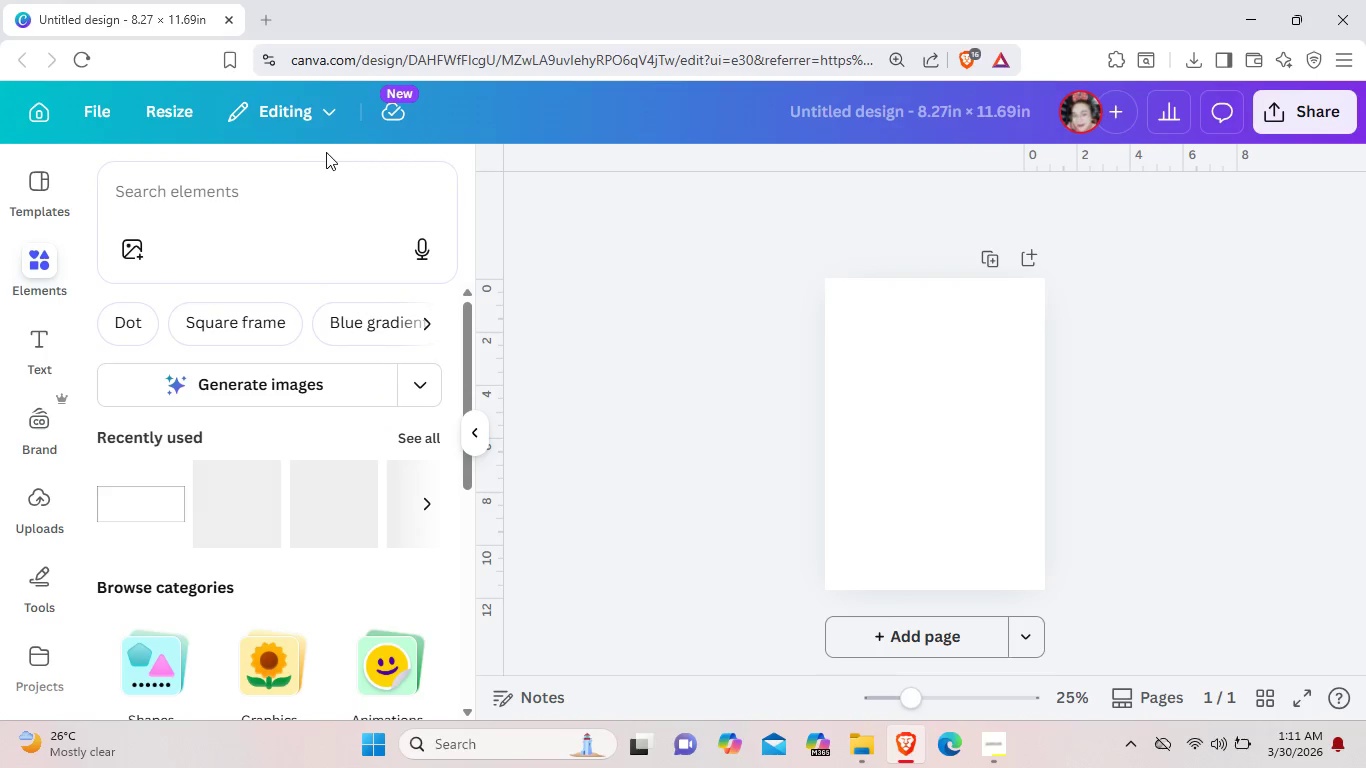 
left_click([308, 184])
 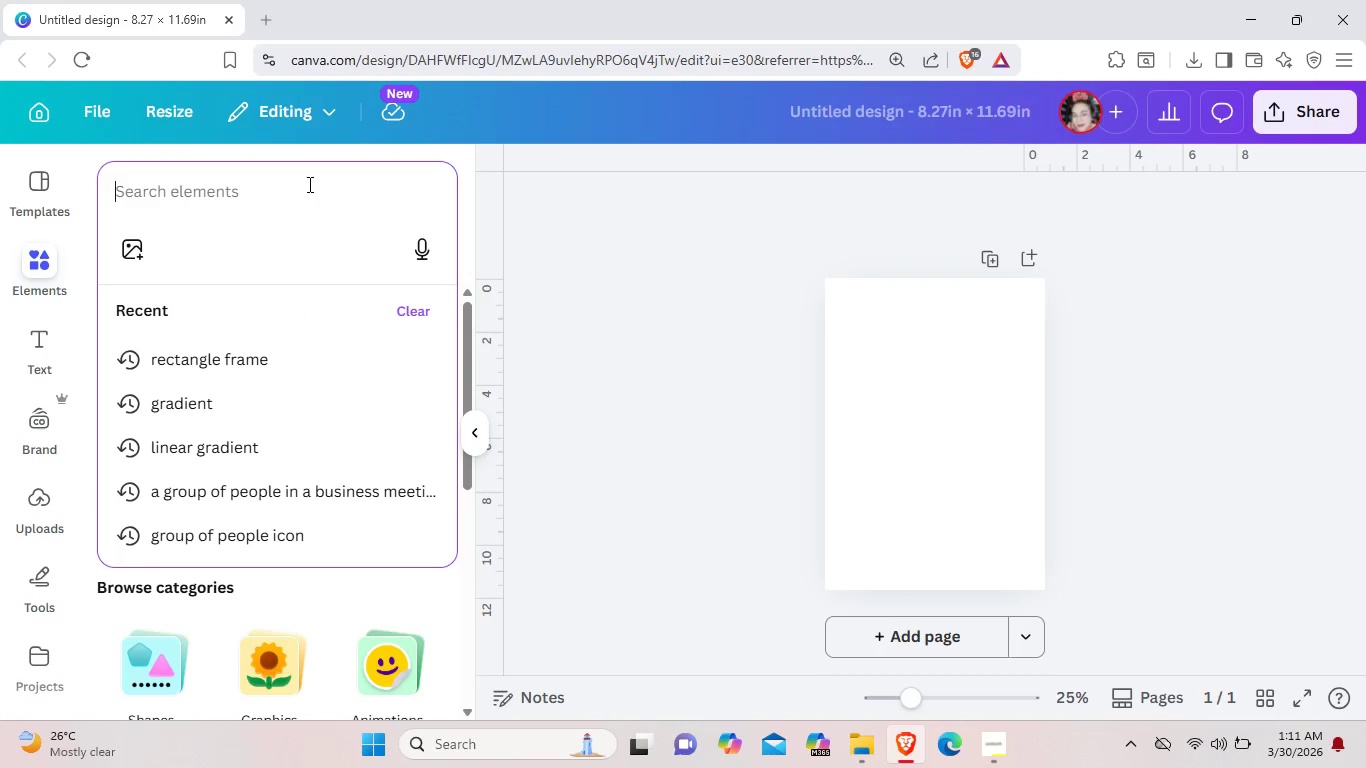 
type(drops)
key(Backspace)
type(lets)
 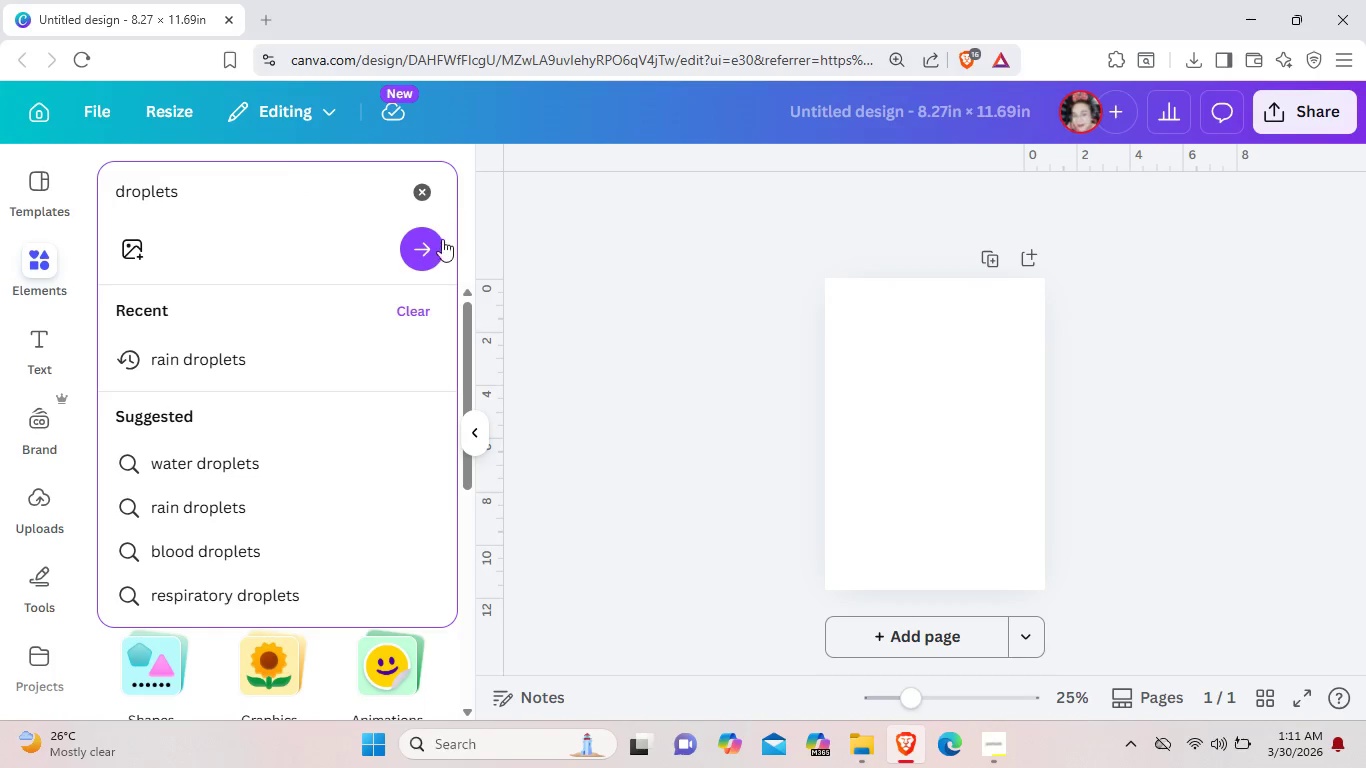 
left_click([429, 246])
 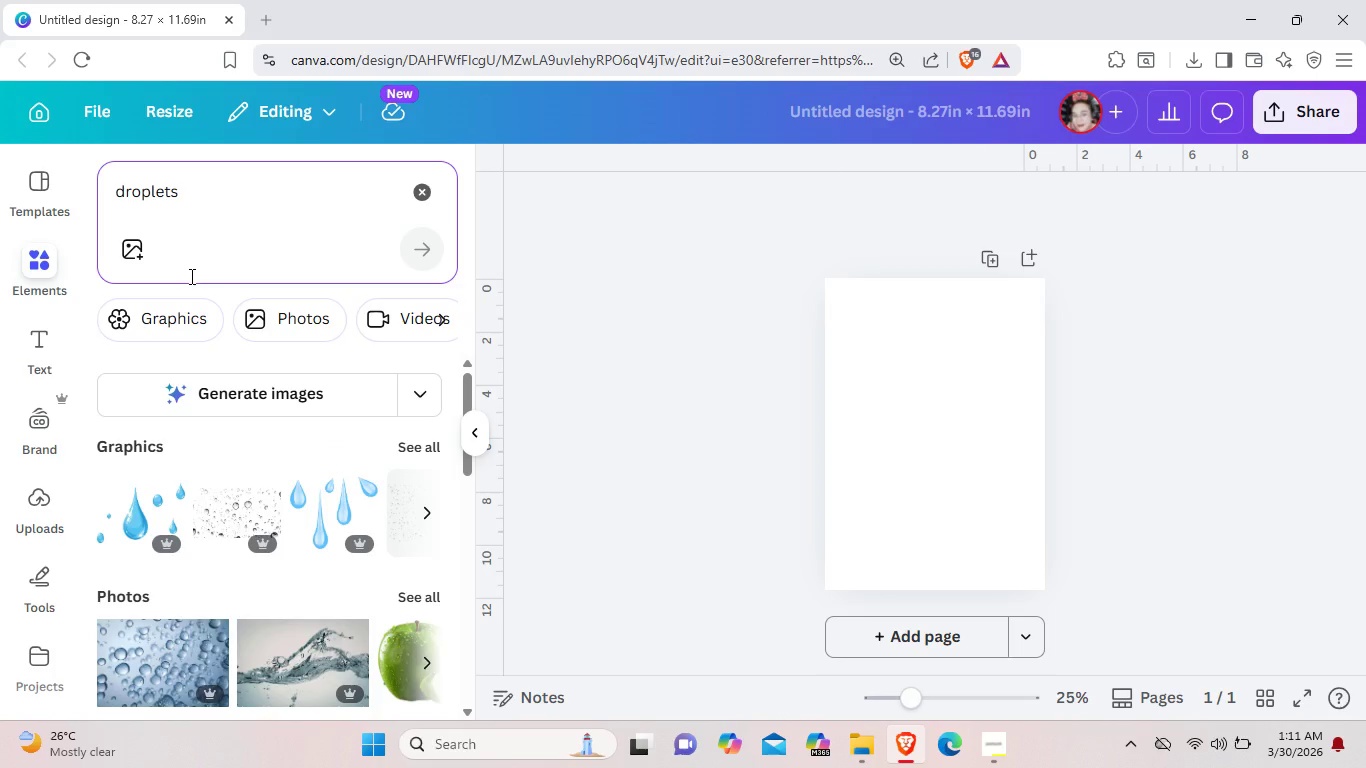 
wait(26.44)
 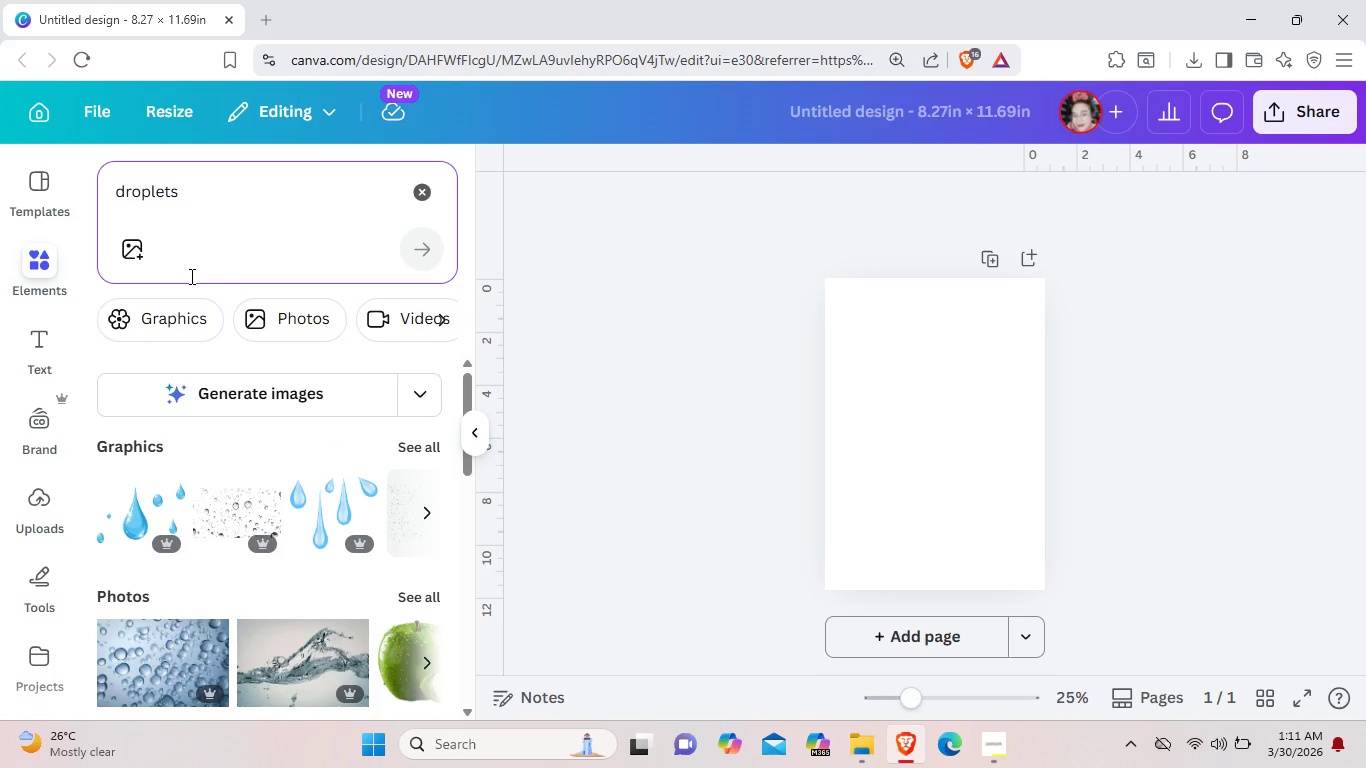 
left_click([424, 451])
 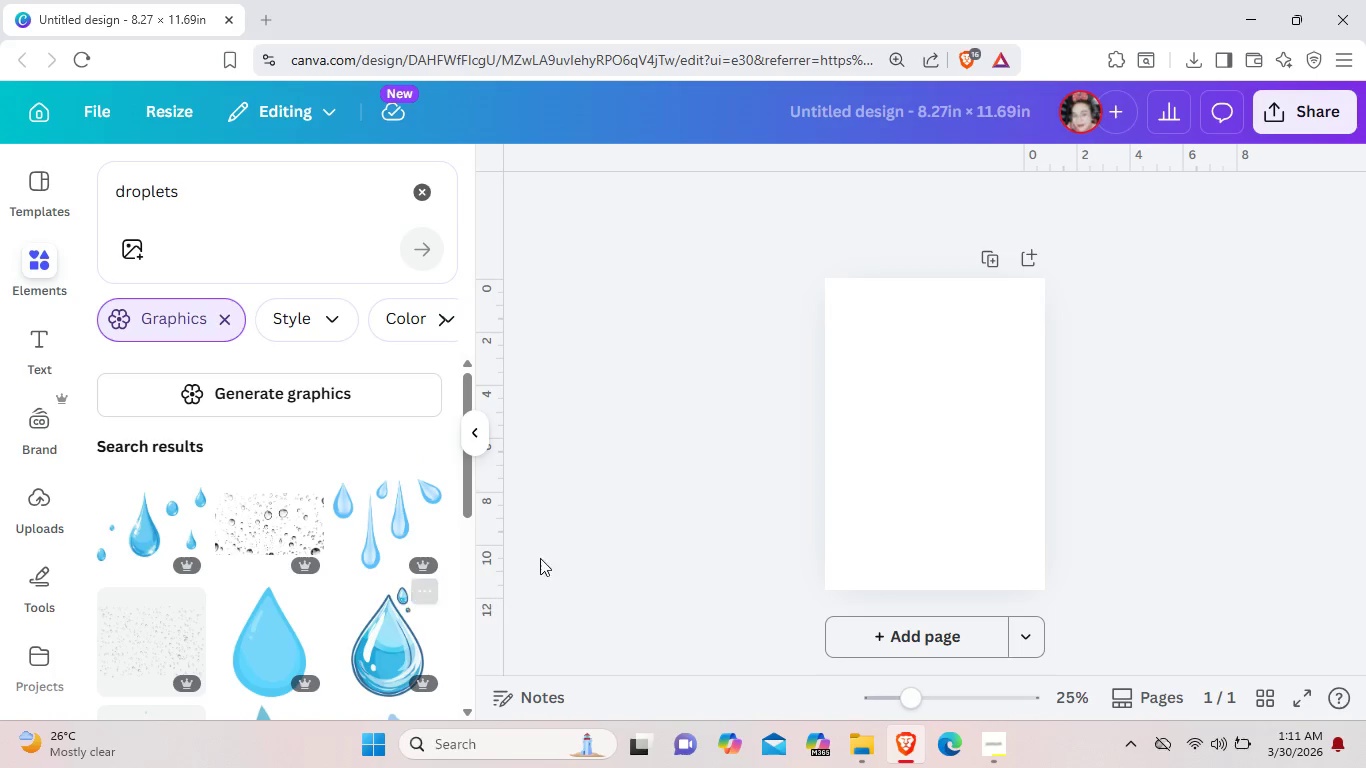 
wait(7.39)
 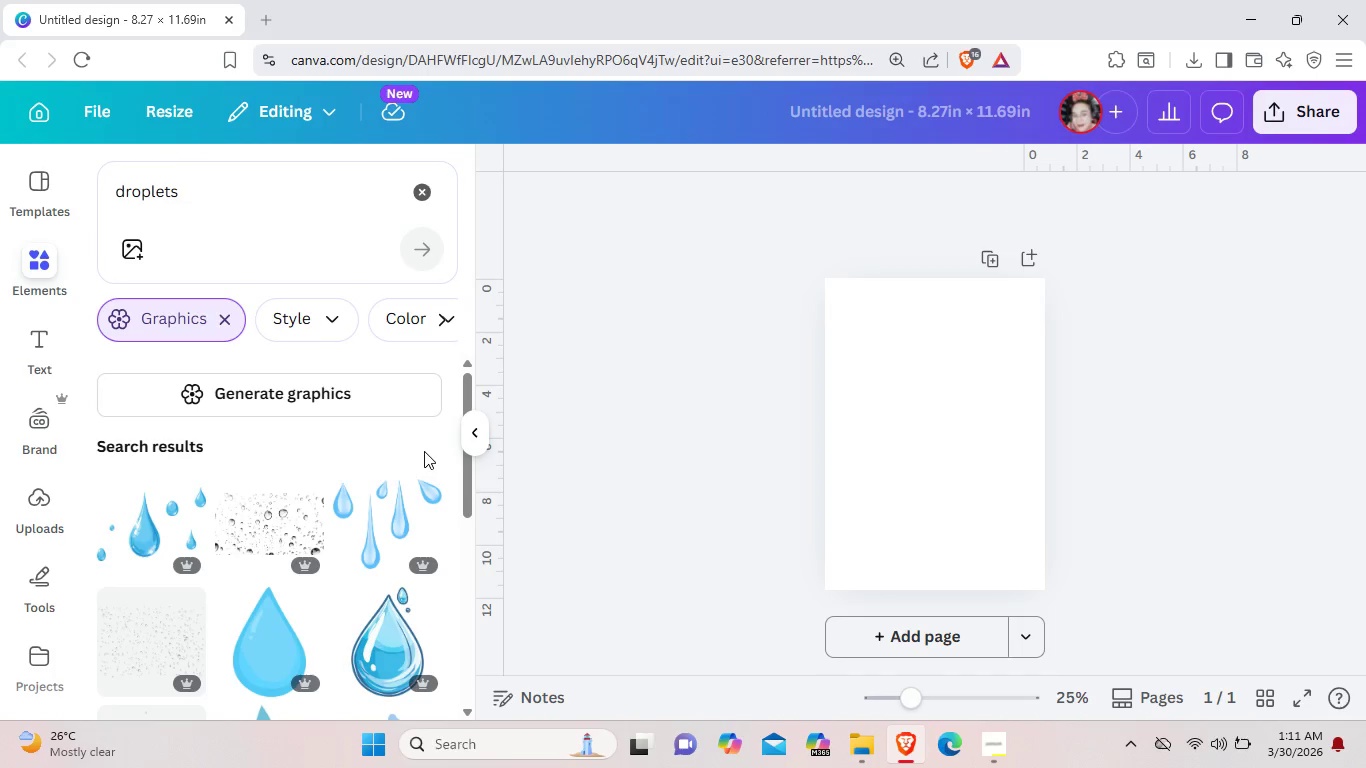 
left_click([418, 189])
 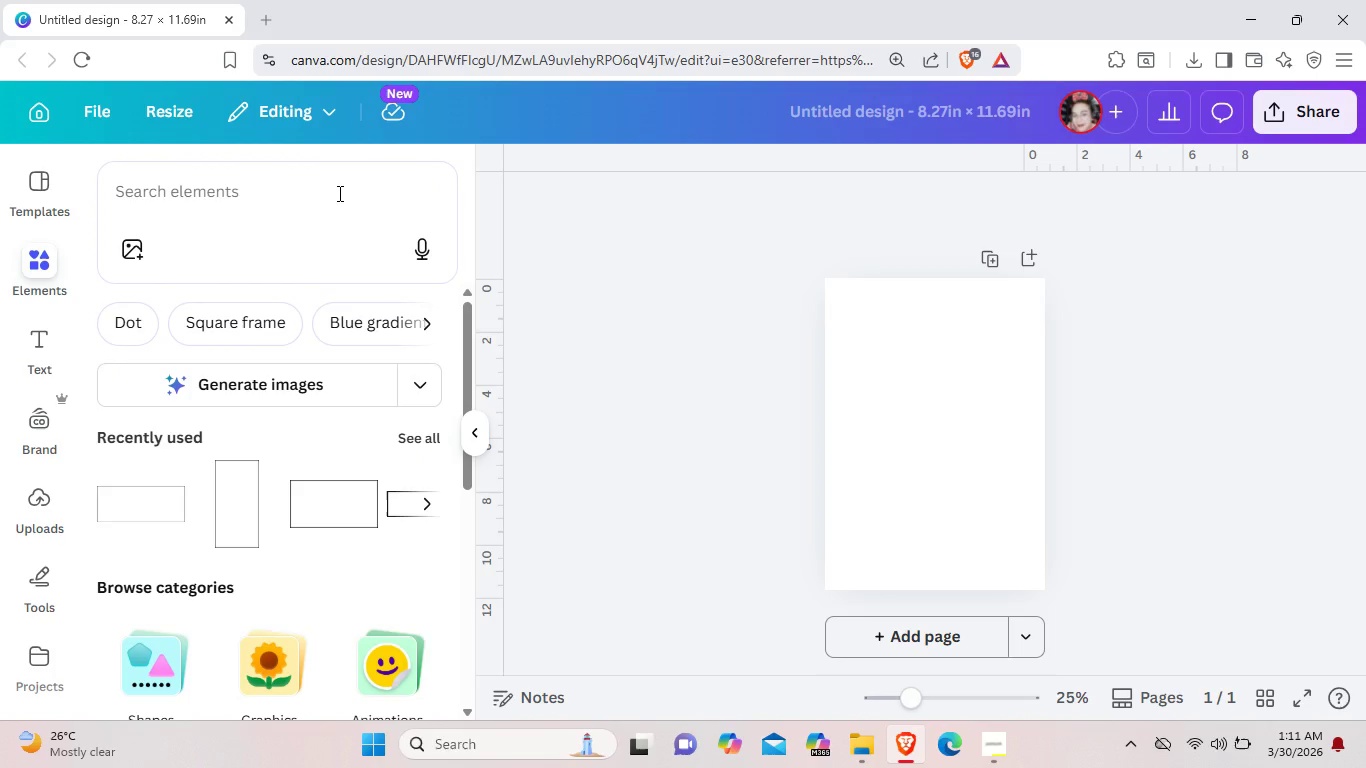 
left_click([338, 193])
 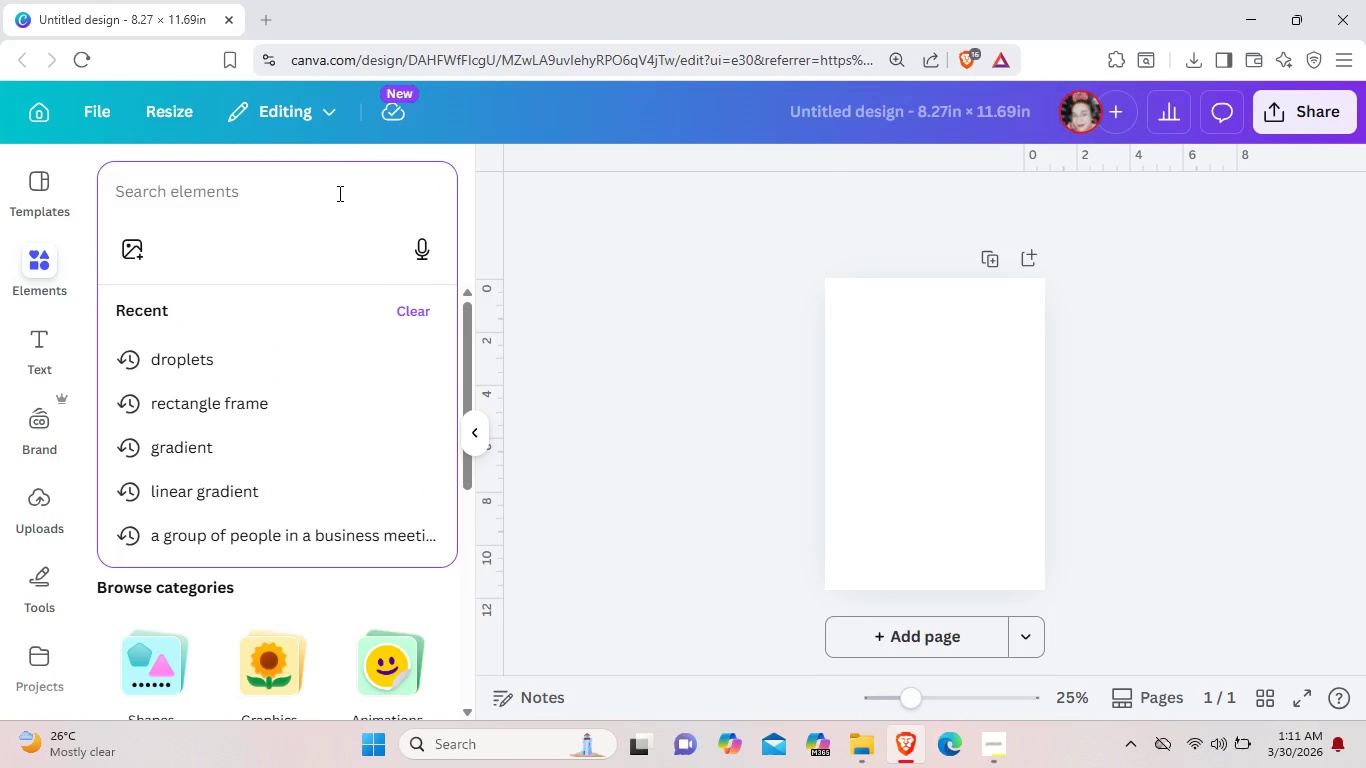 
type(leaf)
 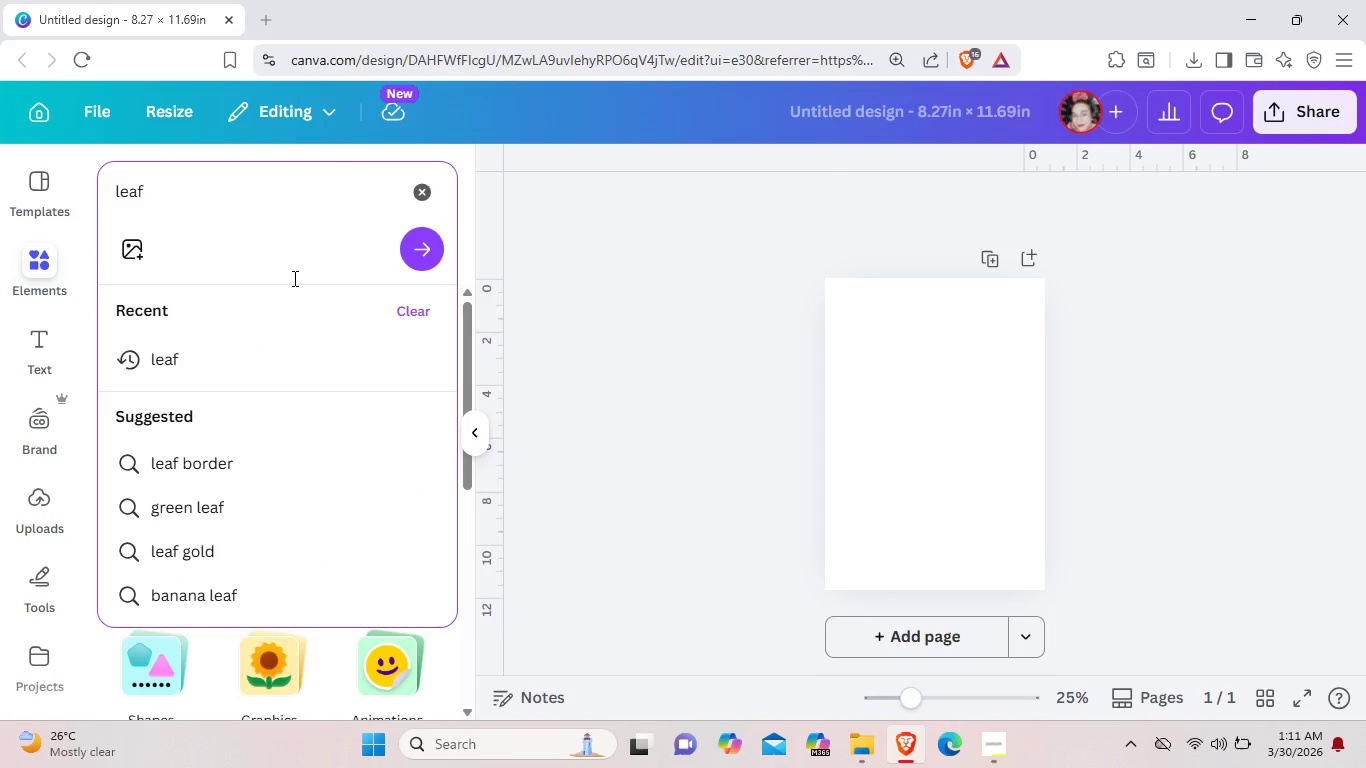 
left_click([259, 364])
 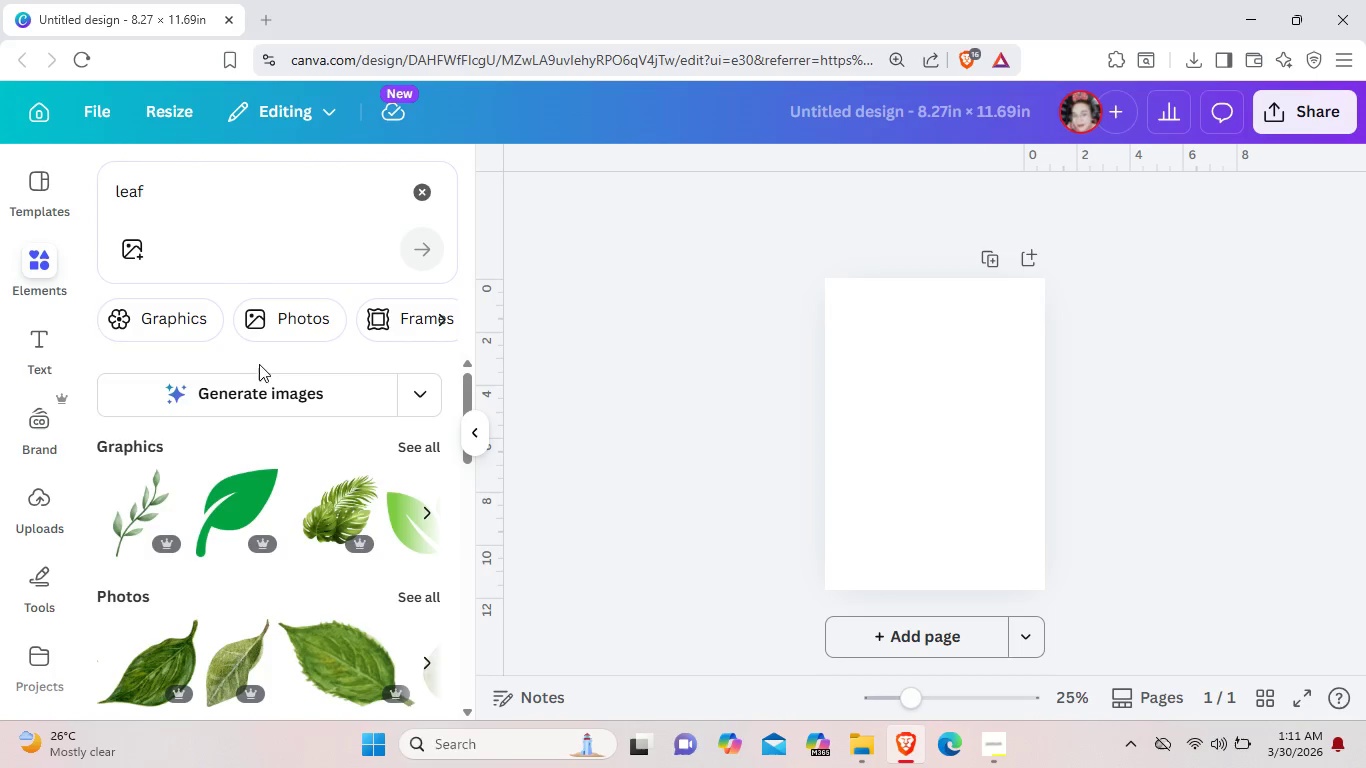 
left_click([428, 451])
 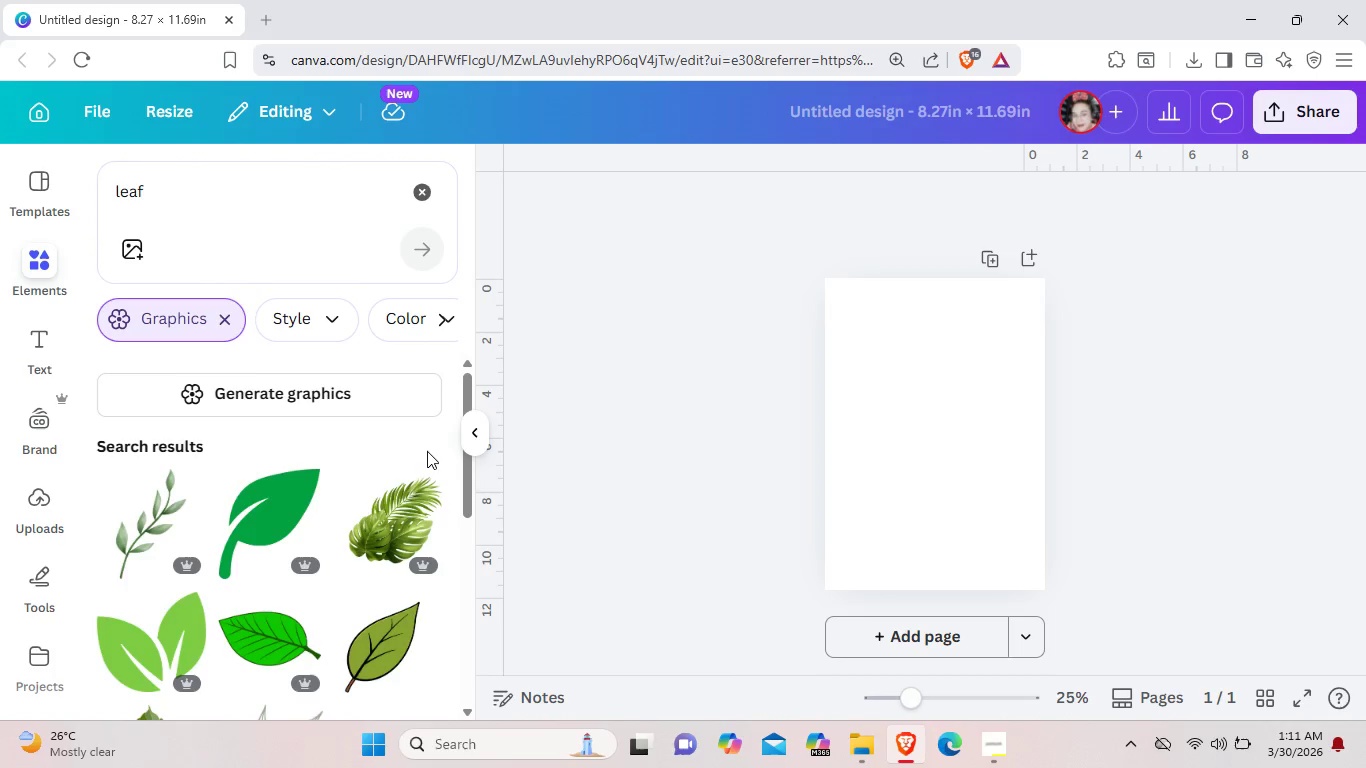 
scroll: coordinate [425, 451], scroll_direction: down, amount: 1.0
 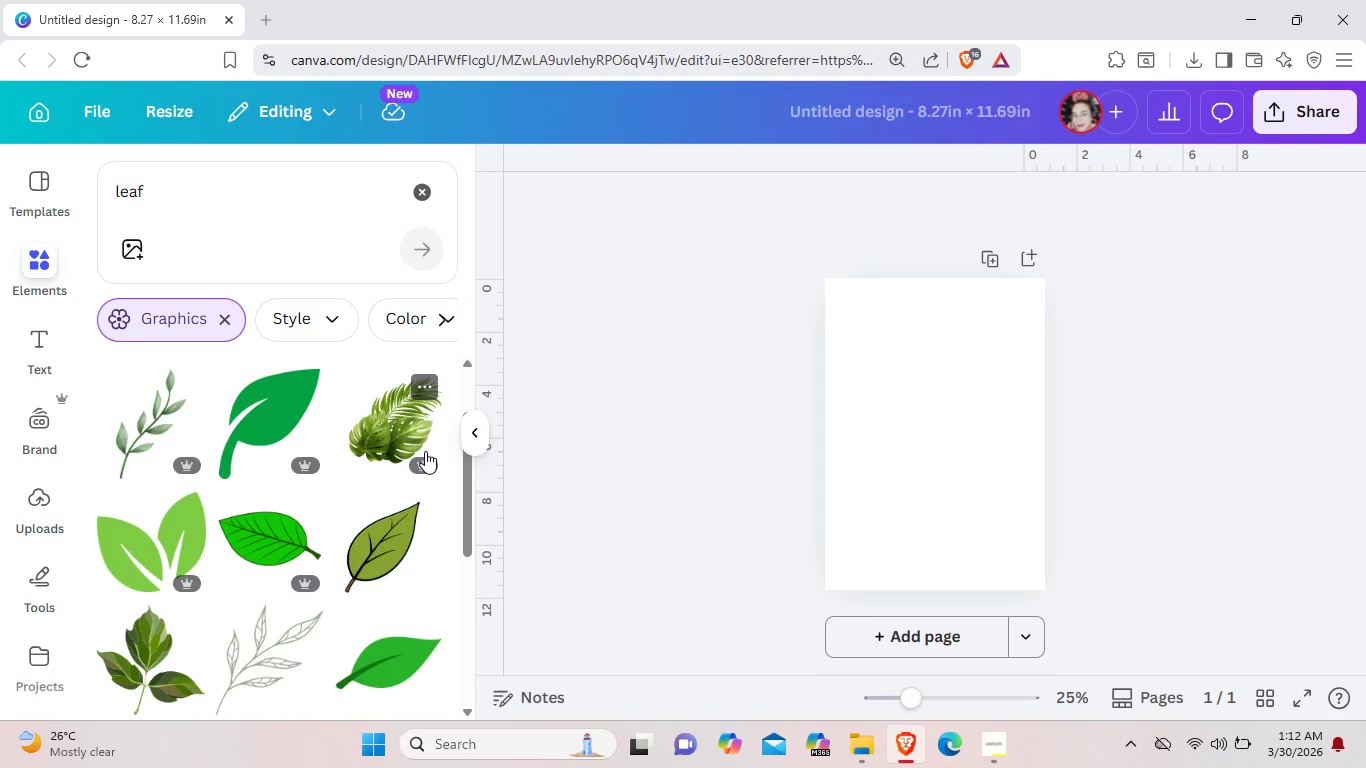 
wait(7.35)
 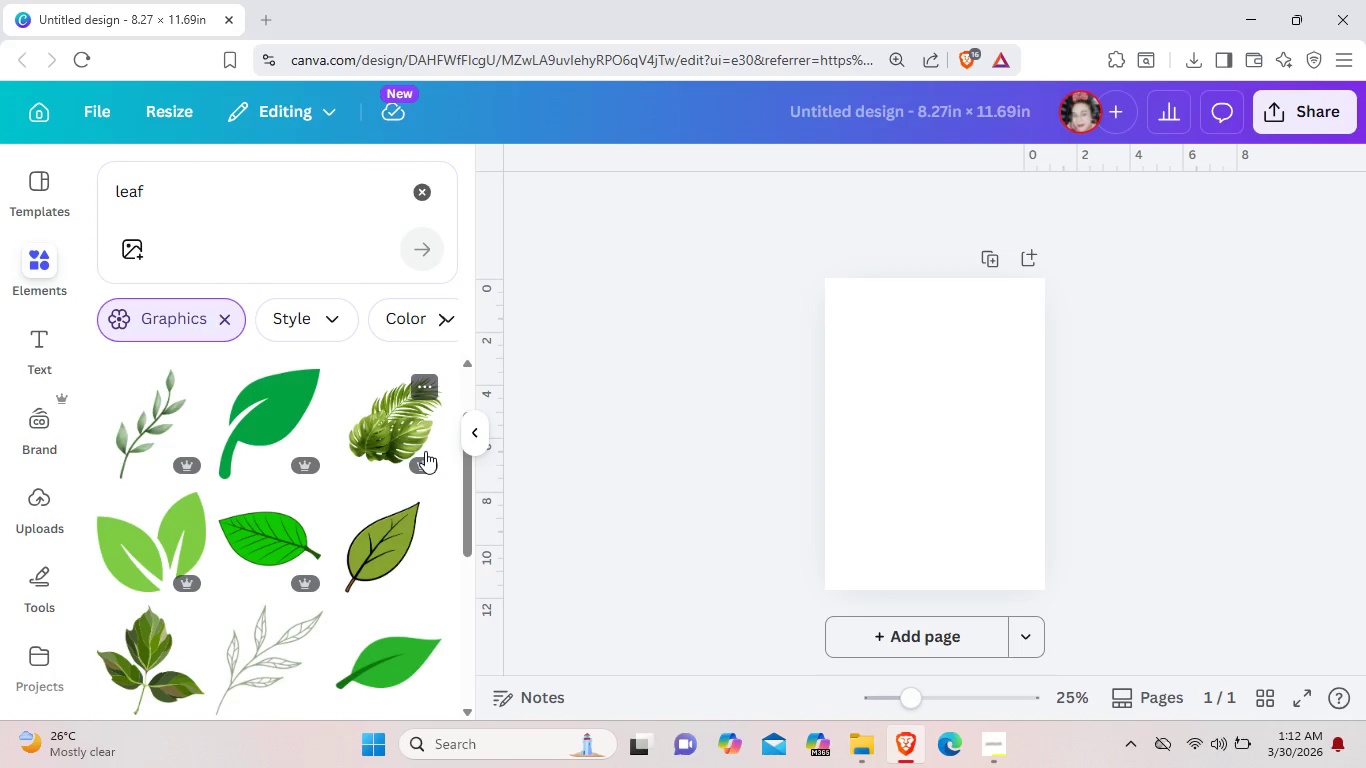 
scroll: coordinate [295, 541], scroll_direction: down, amount: 2.0
 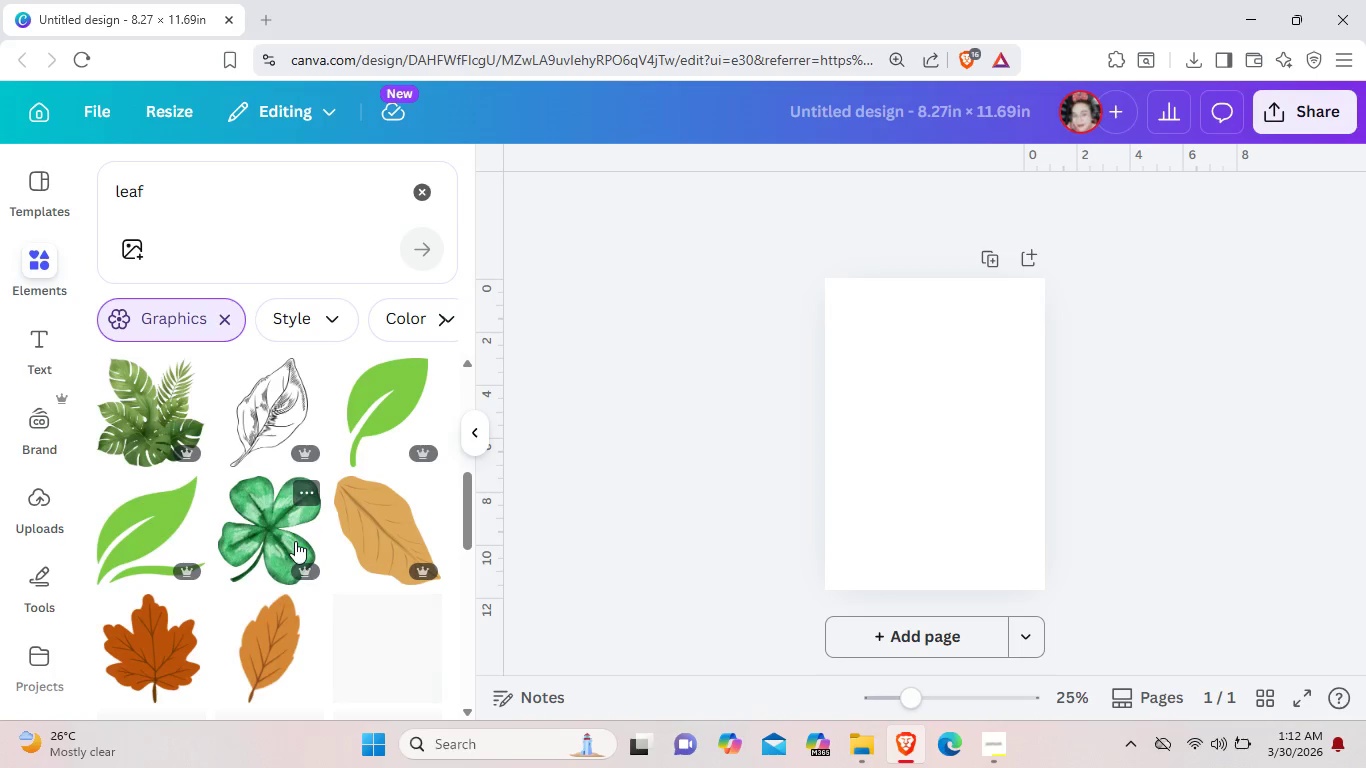 
scroll: coordinate [295, 541], scroll_direction: up, amount: 3.0
 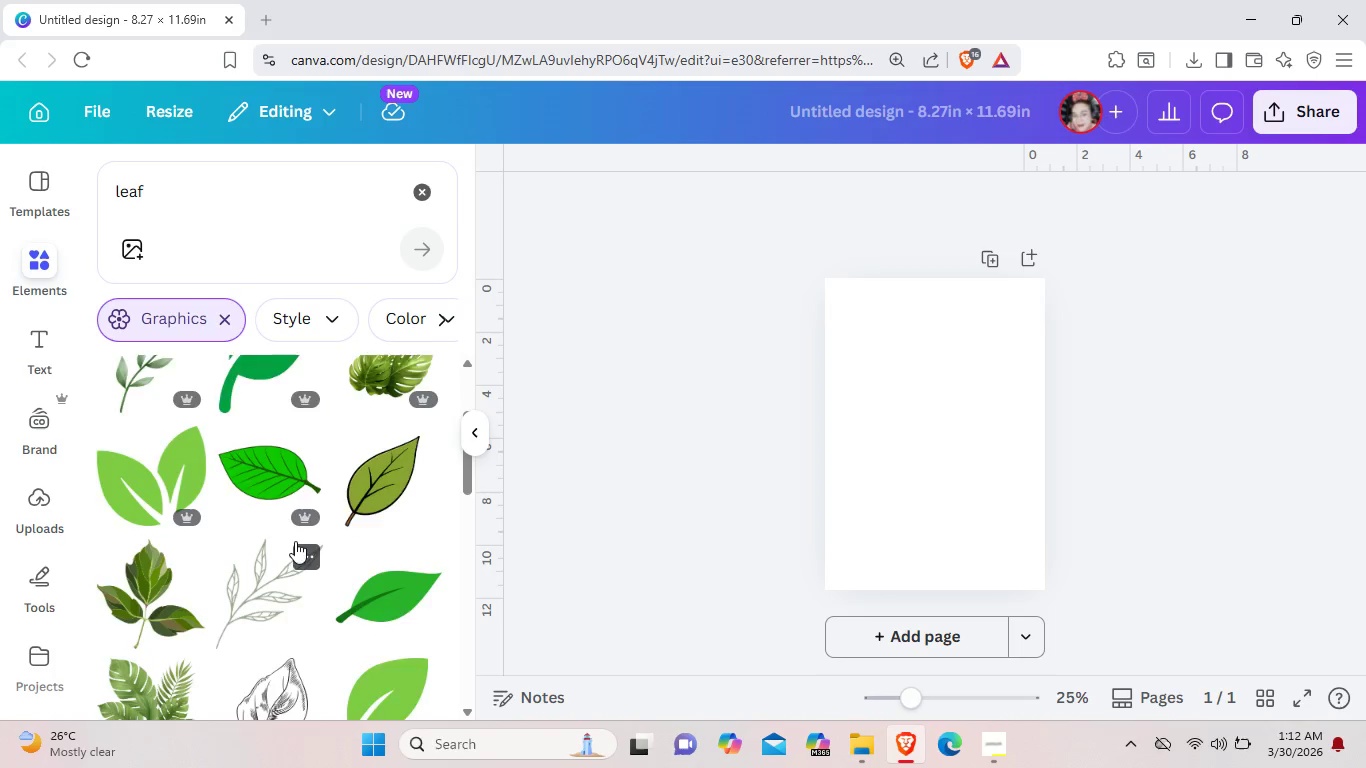 
scroll: coordinate [131, 546], scroll_direction: down, amount: 6.0
 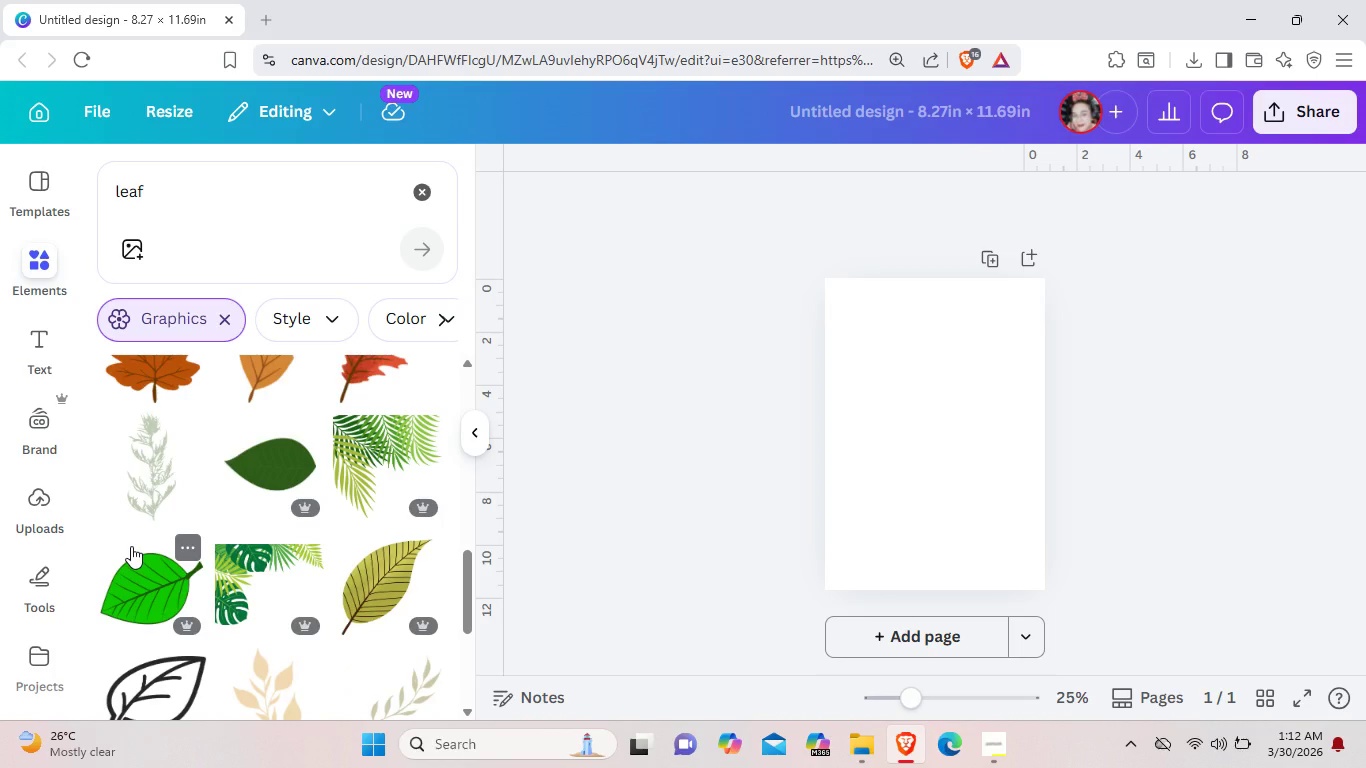 
scroll: coordinate [131, 546], scroll_direction: up, amount: 2.0
 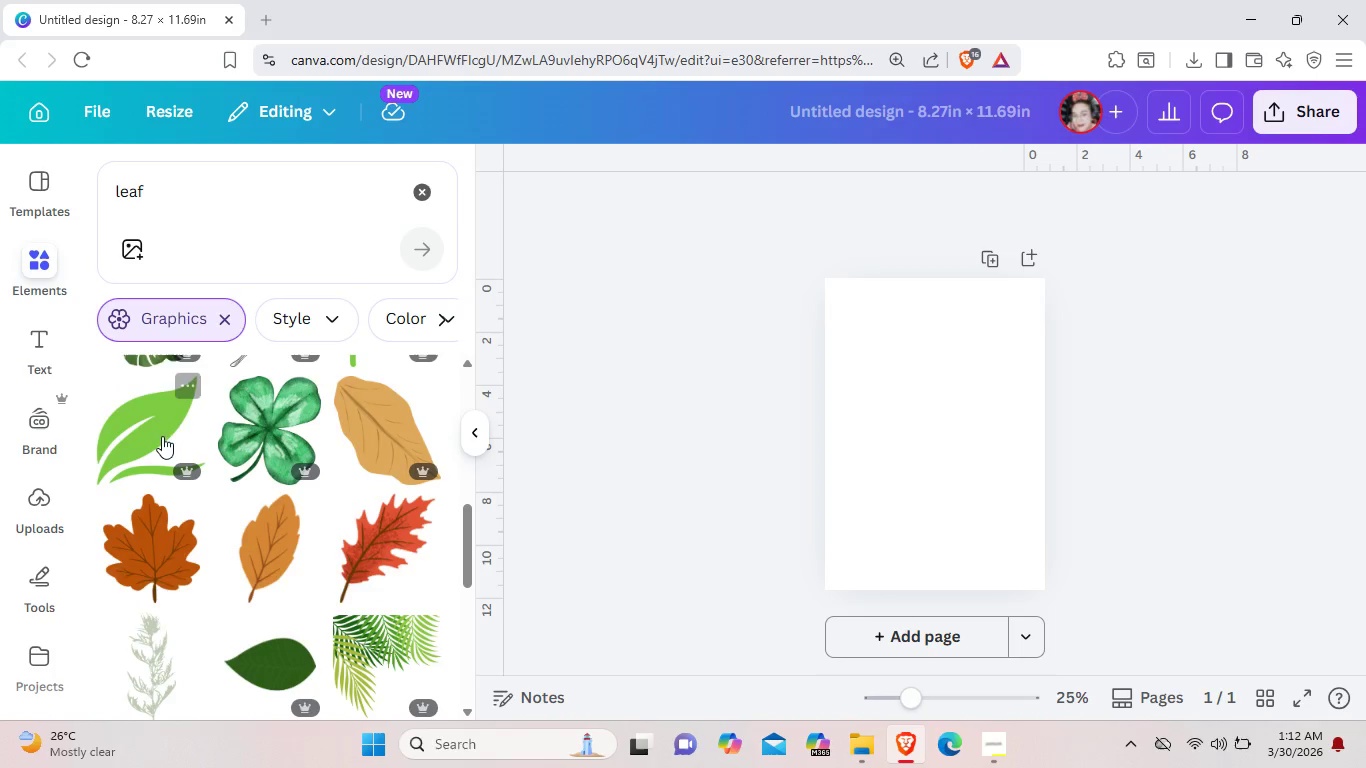 
left_click([157, 436])
 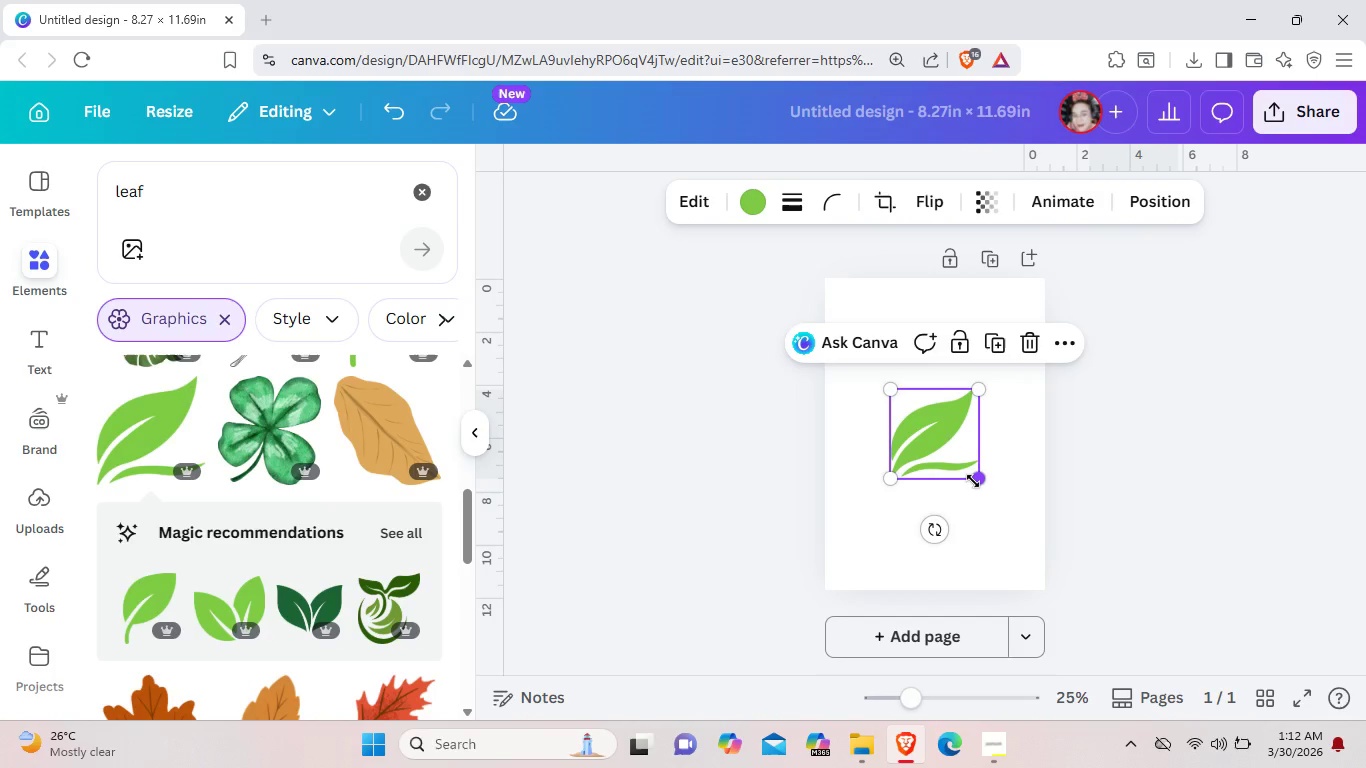 
wait(6.56)
 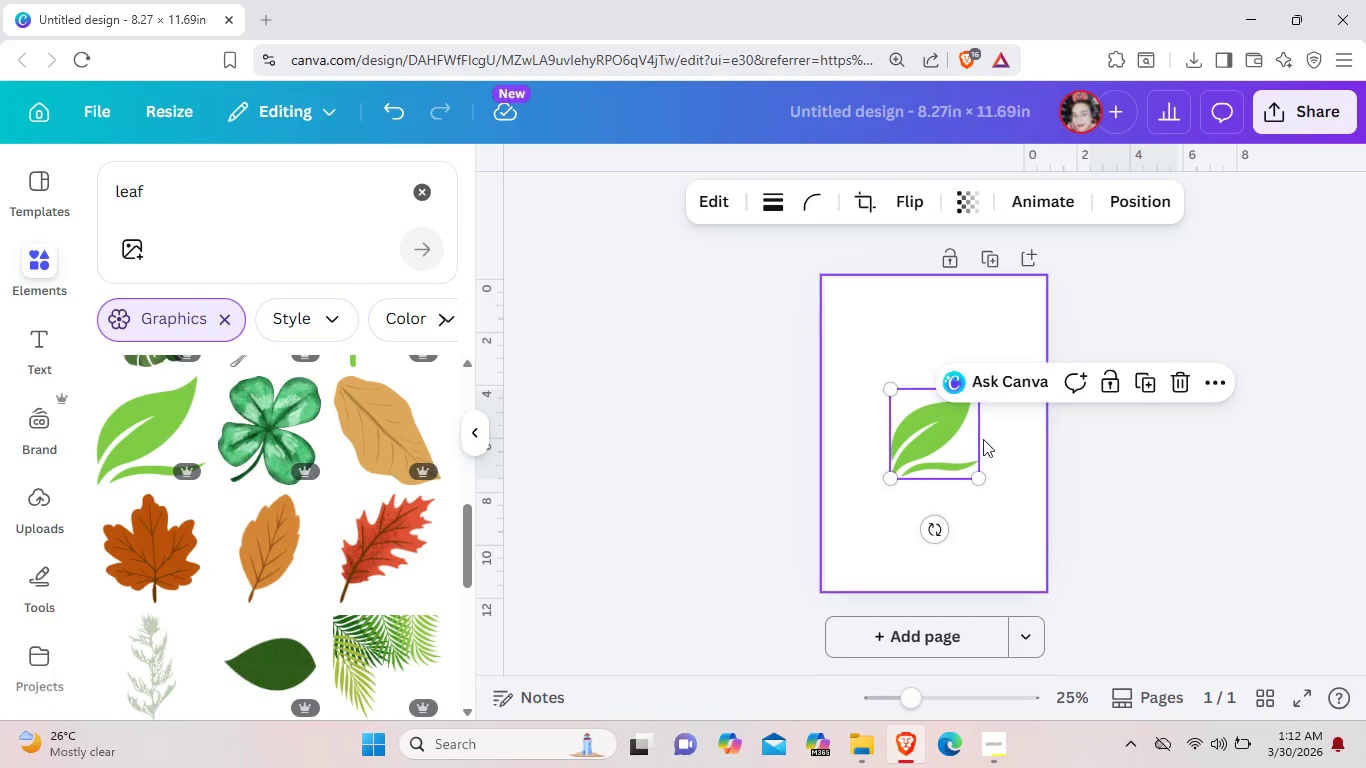 
left_click_drag(start_coordinate=[973, 481], to_coordinate=[950, 426])
 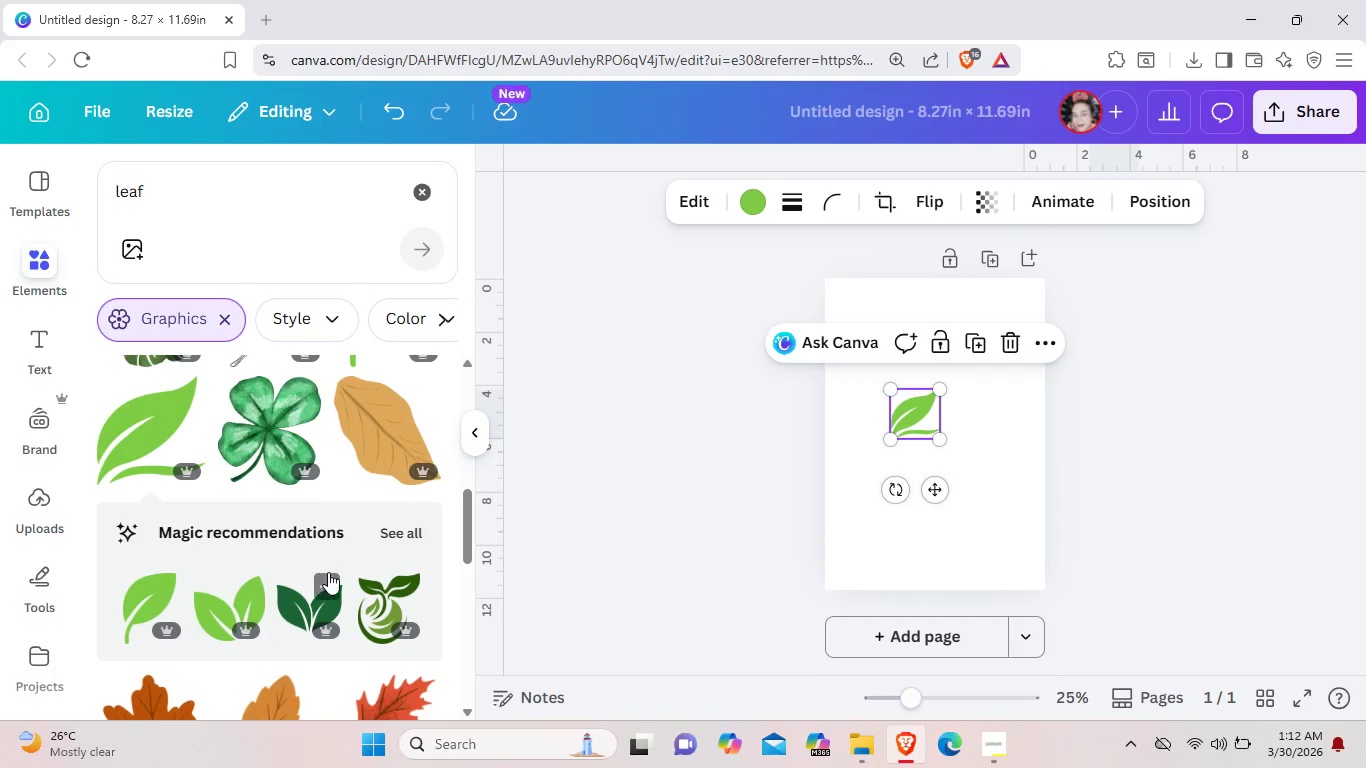 
scroll: coordinate [328, 572], scroll_direction: down, amount: 1.0
 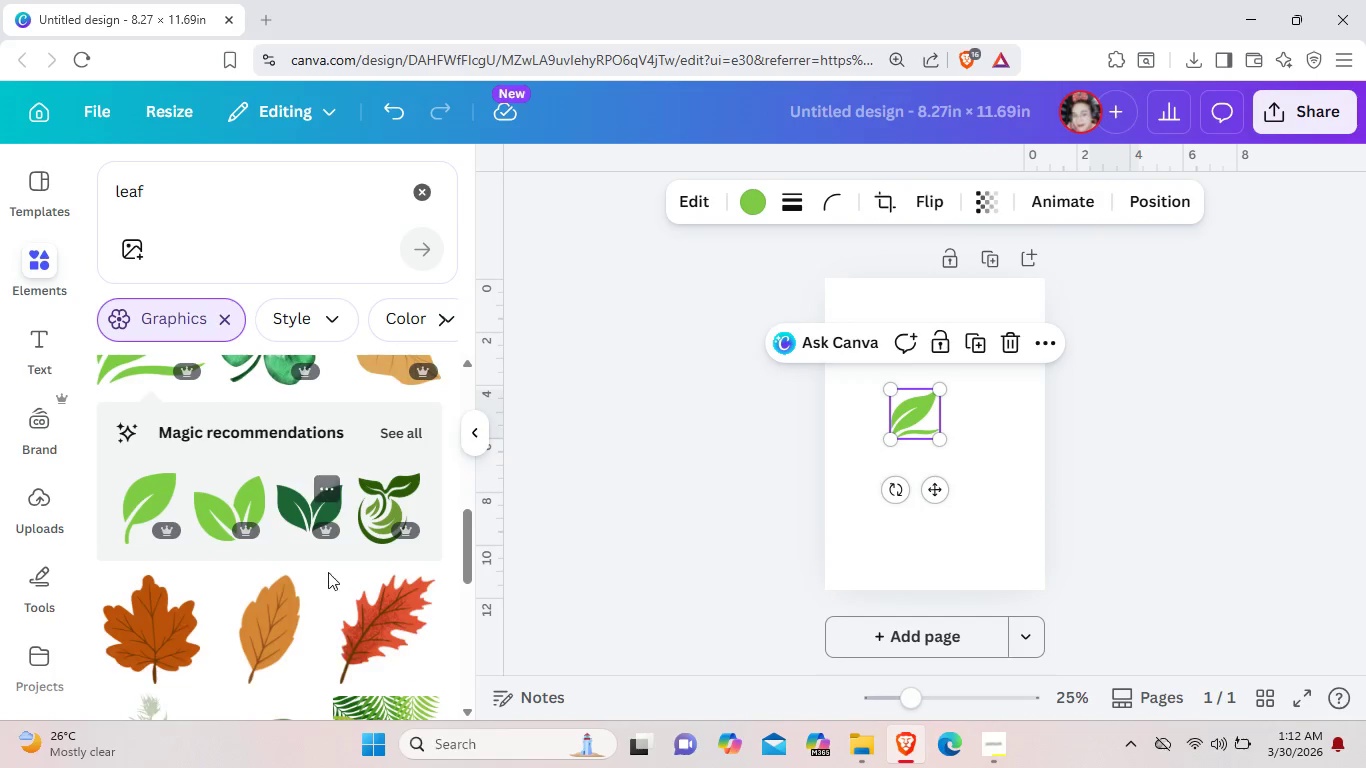 
scroll: coordinate [328, 572], scroll_direction: up, amount: 2.0
 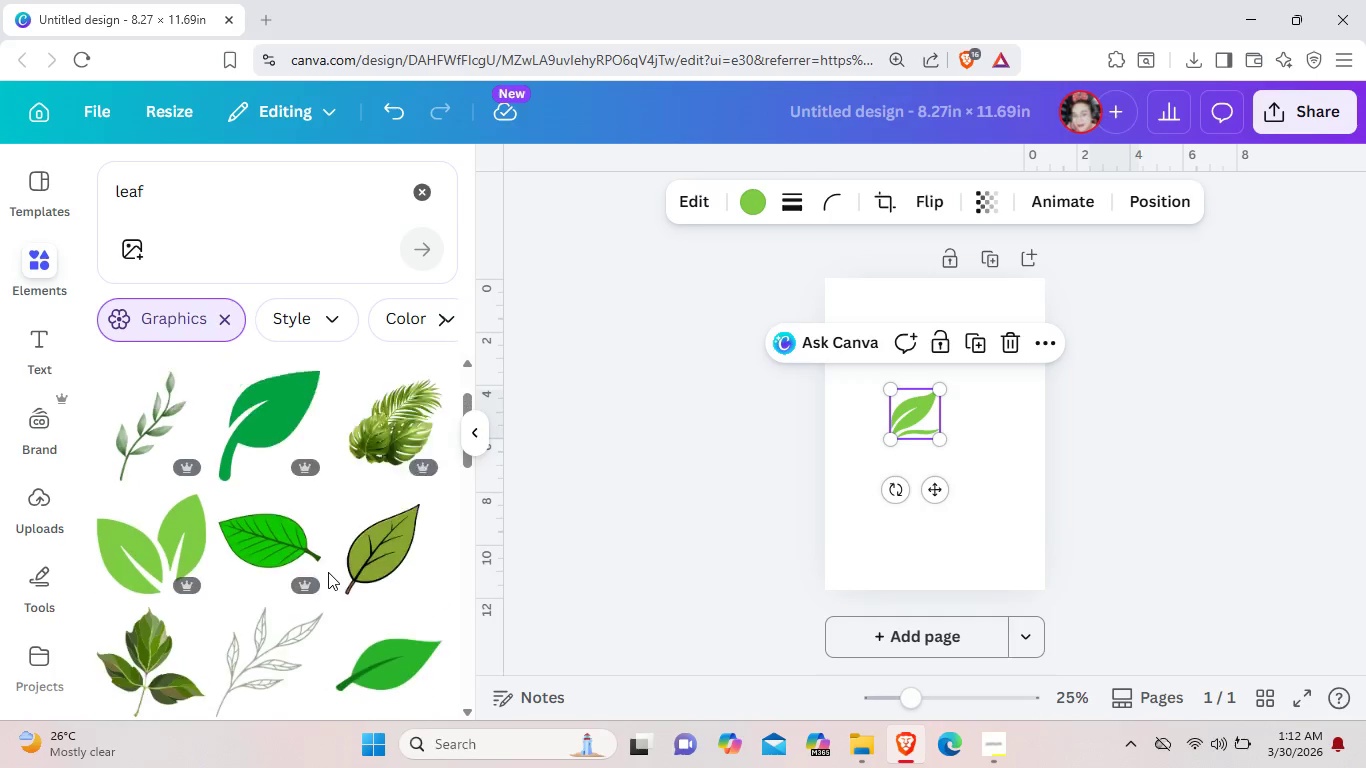 
scroll: coordinate [328, 572], scroll_direction: down, amount: 5.0
 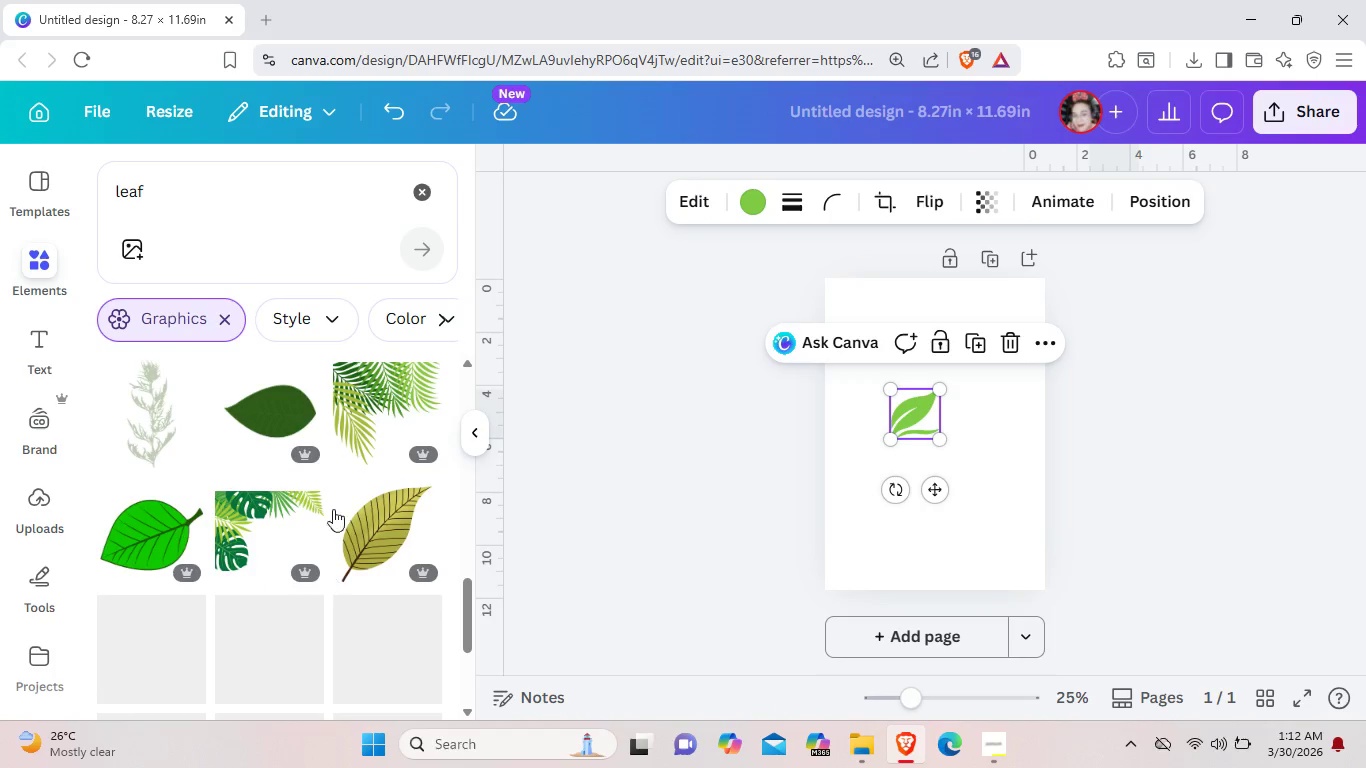 
left_click([292, 404])
 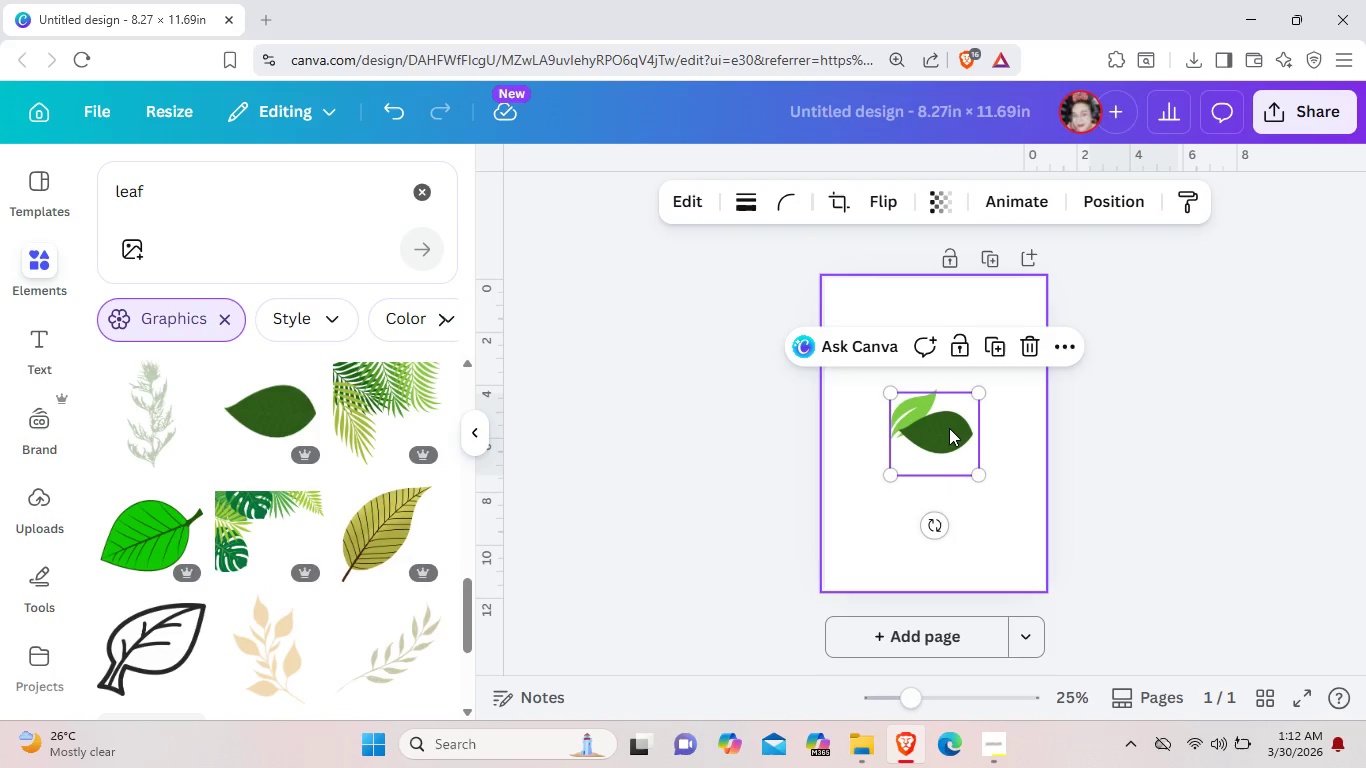 
left_click_drag(start_coordinate=[949, 428], to_coordinate=[945, 434])
 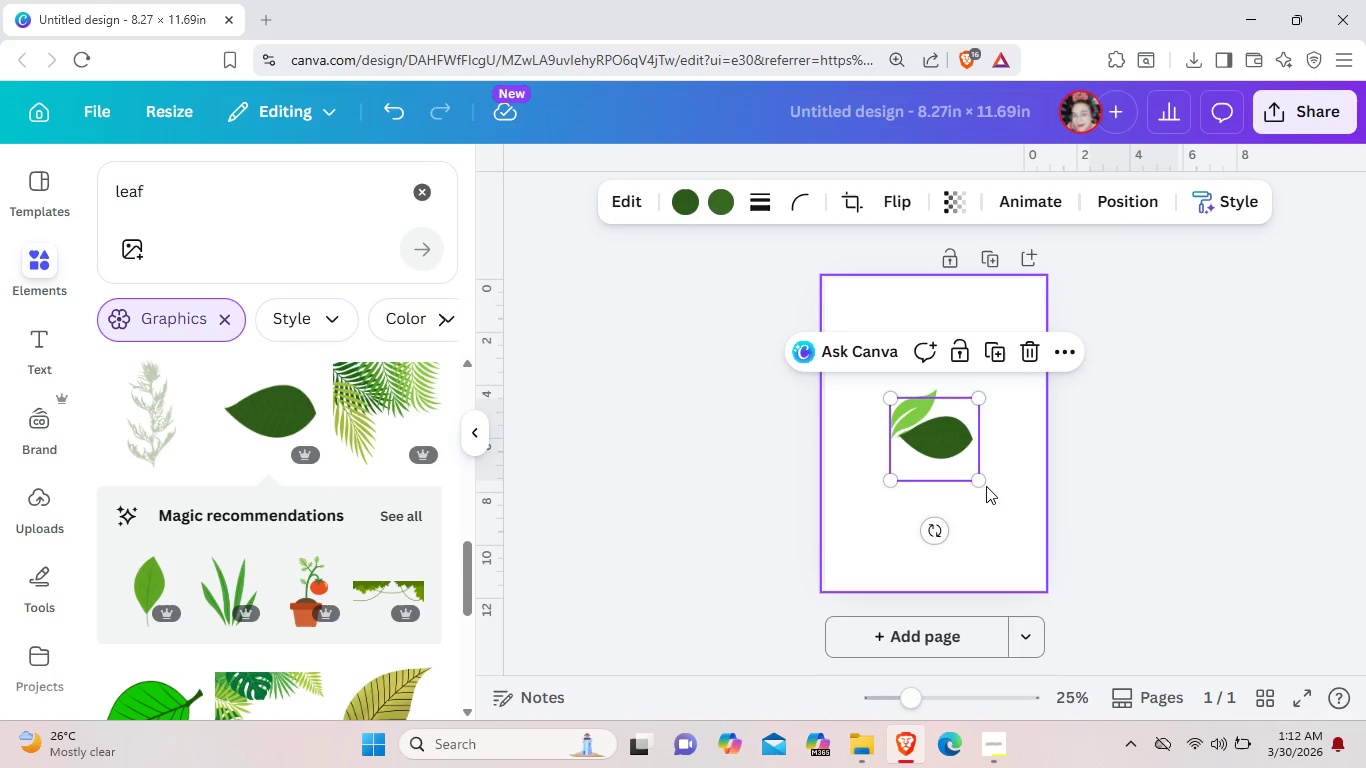 
left_click_drag(start_coordinate=[986, 486], to_coordinate=[972, 463])
 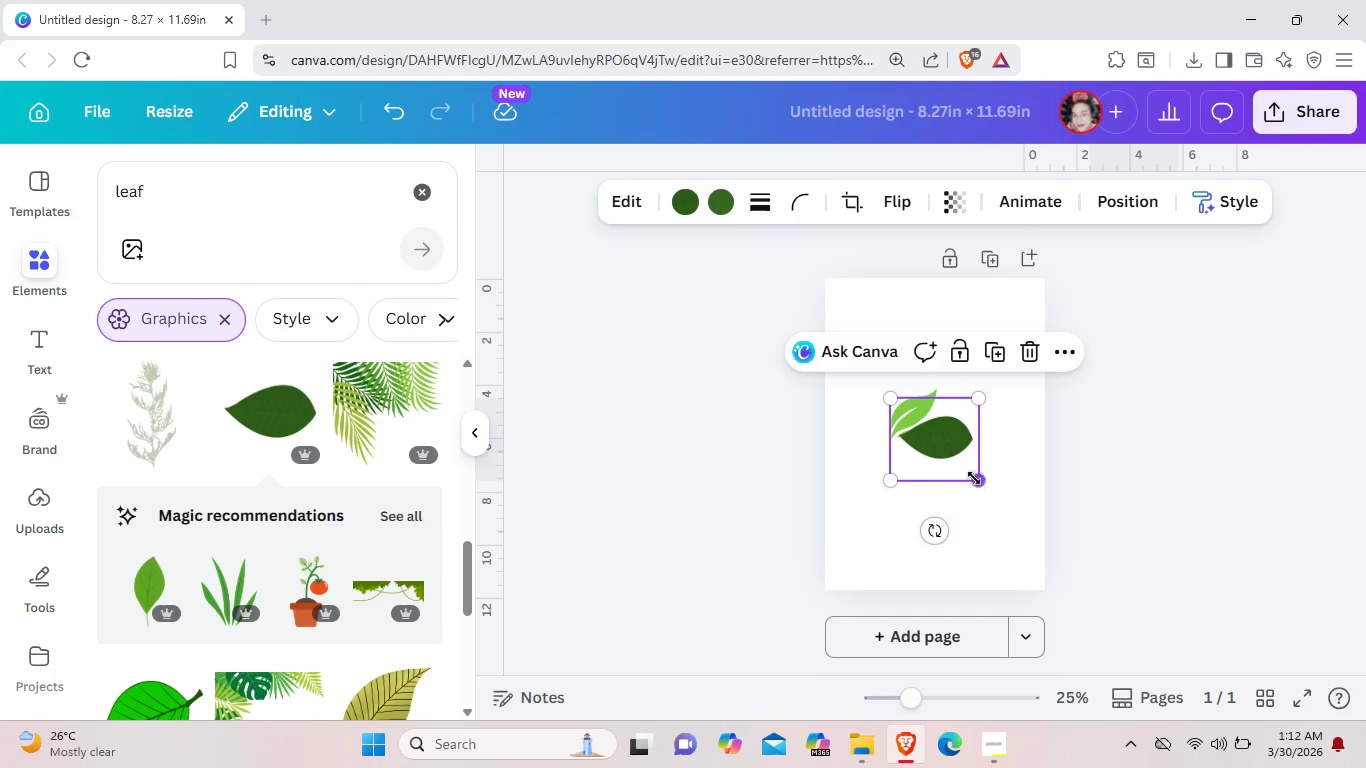 
left_click_drag(start_coordinate=[980, 484], to_coordinate=[963, 464])
 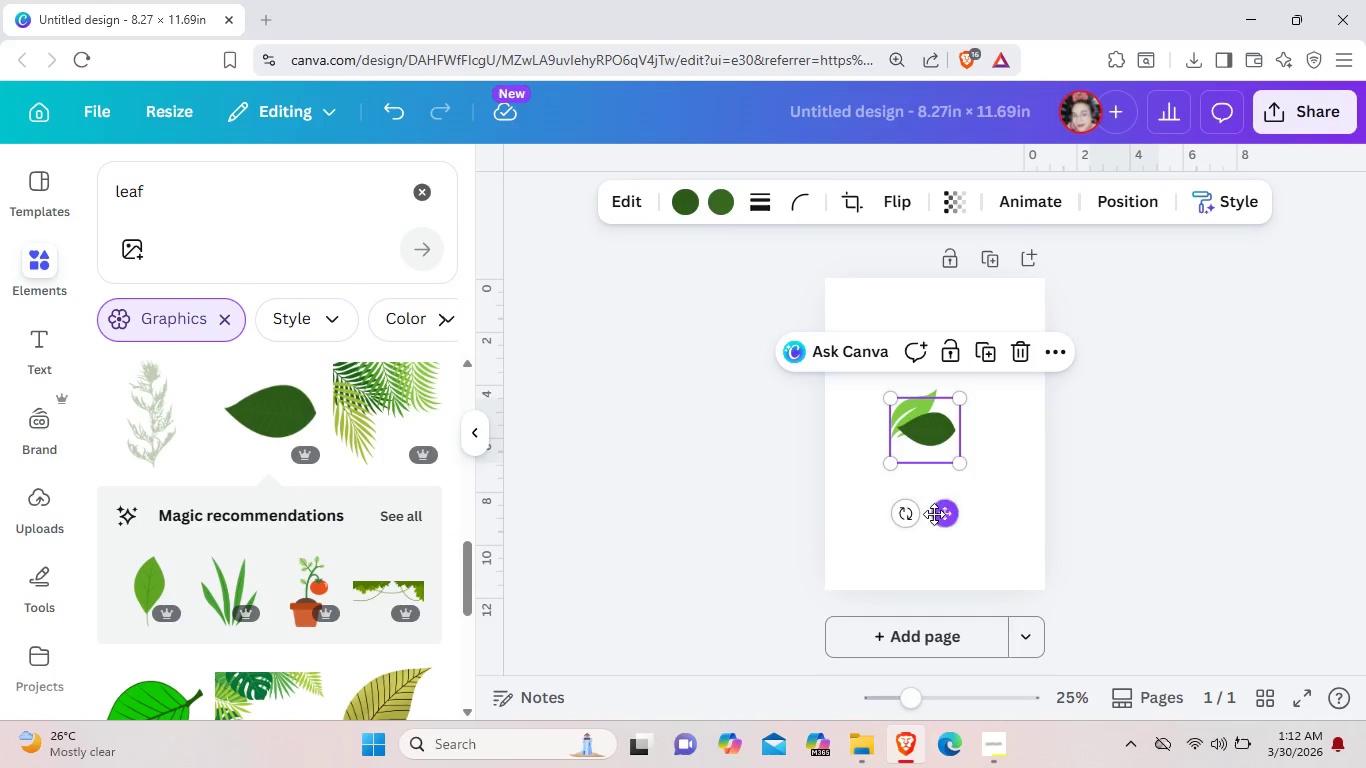 
left_click_drag(start_coordinate=[942, 515], to_coordinate=[943, 522])
 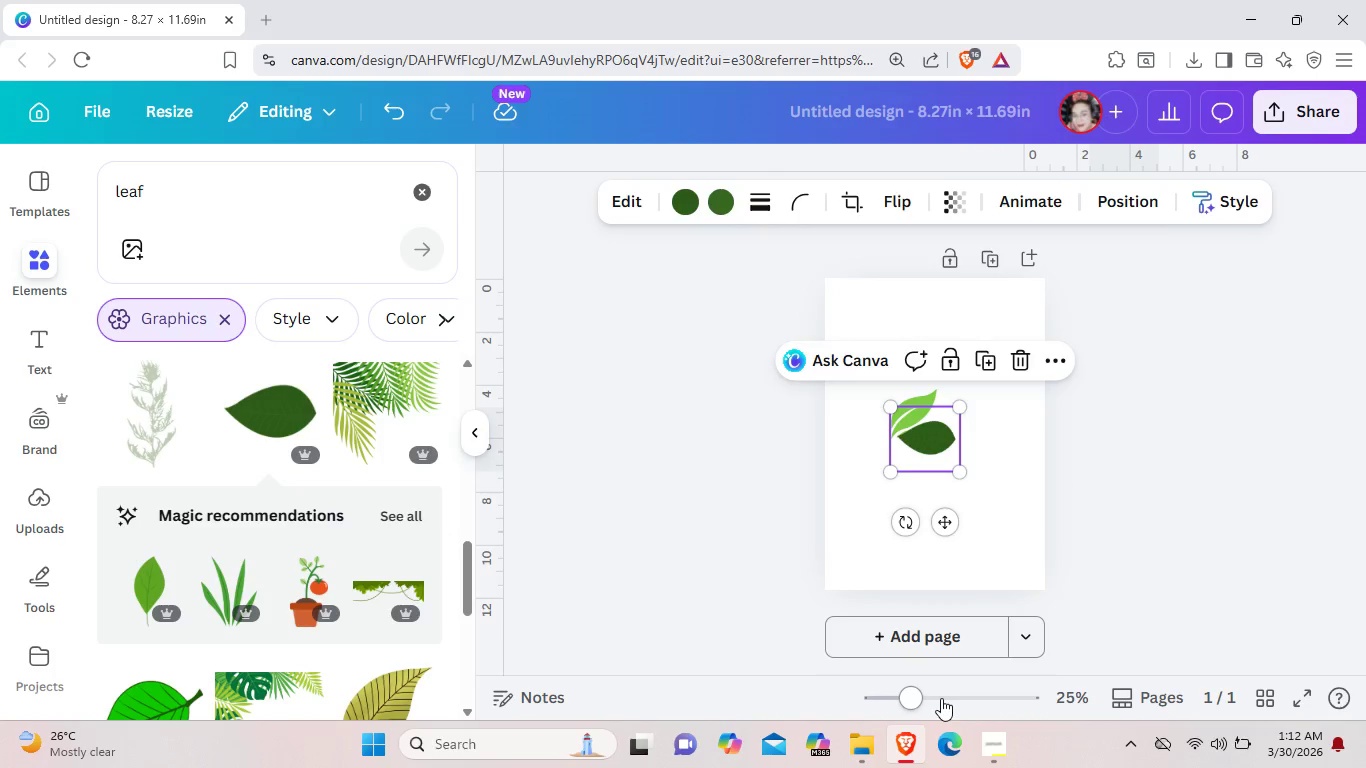 
left_click([941, 698])
 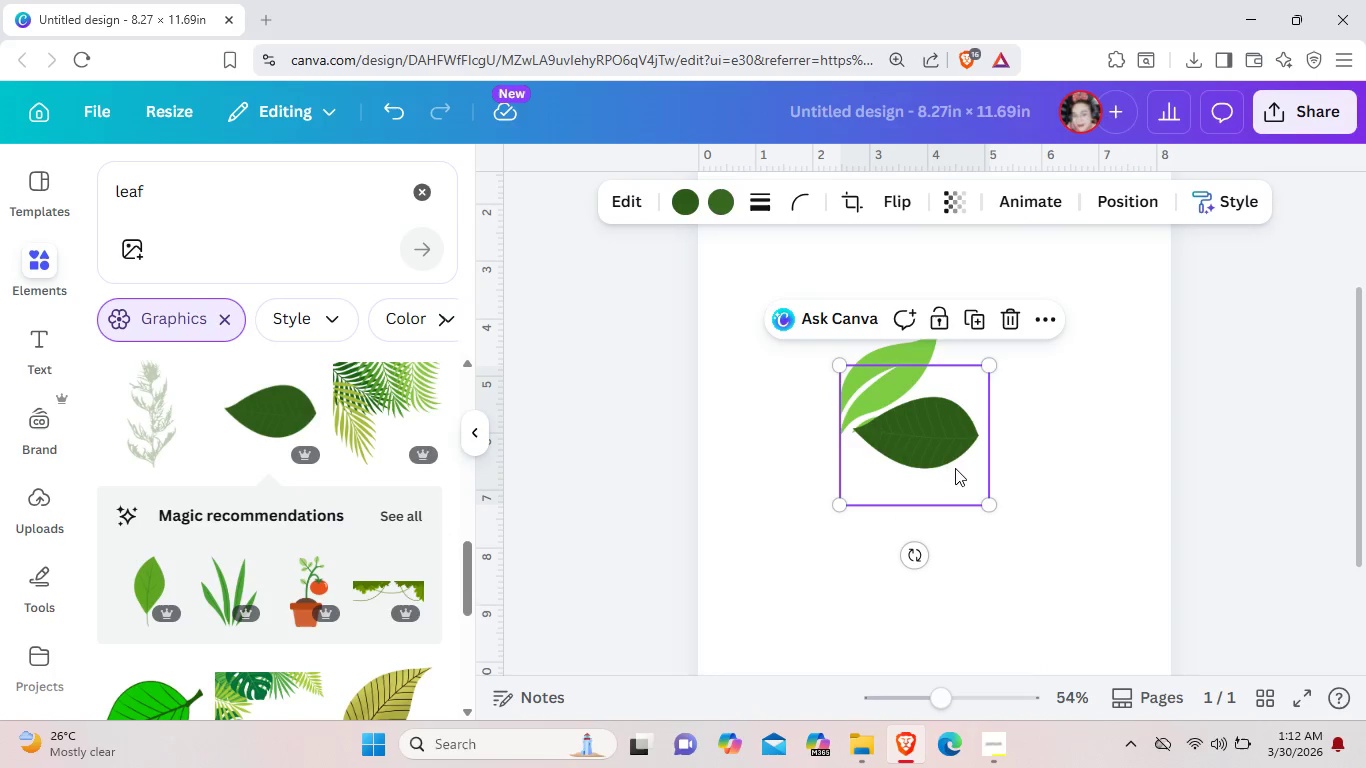 
left_click_drag(start_coordinate=[948, 461], to_coordinate=[938, 457])
 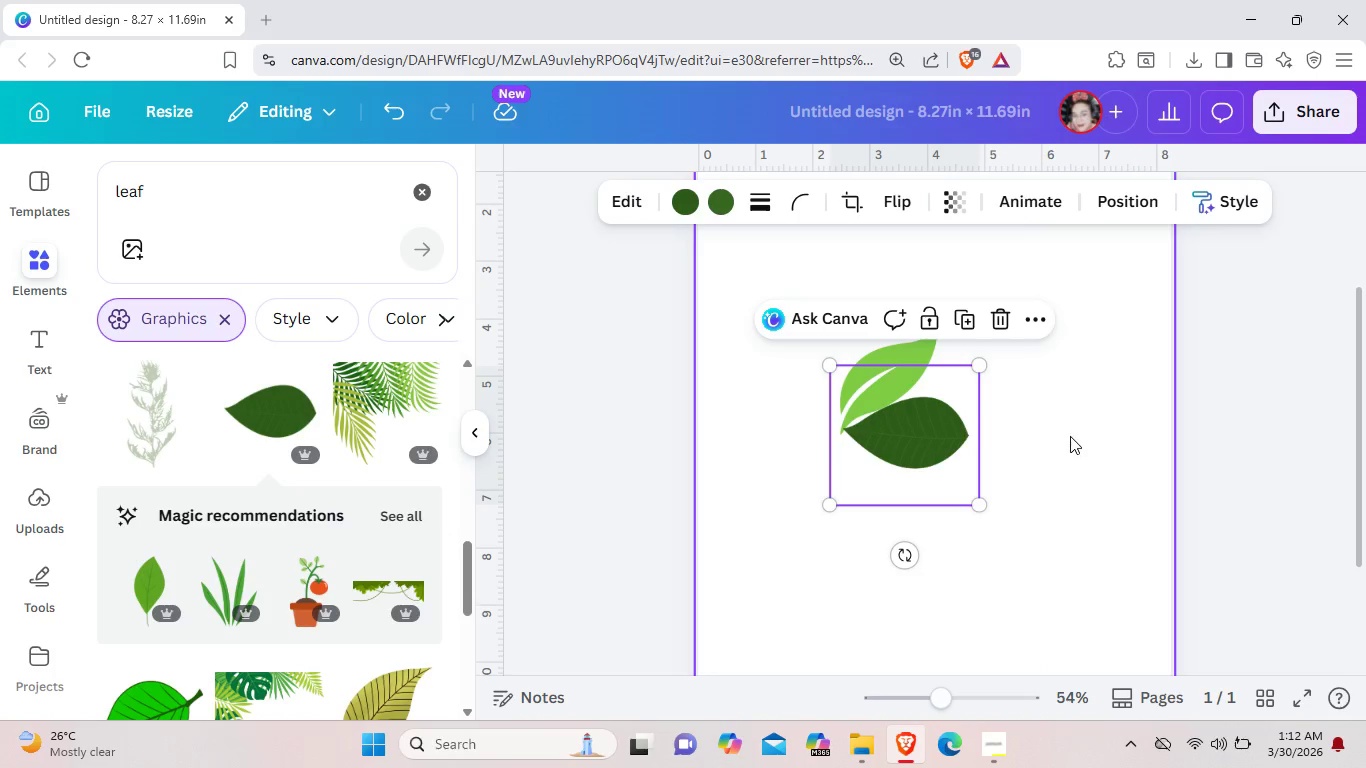 
left_click([1070, 436])
 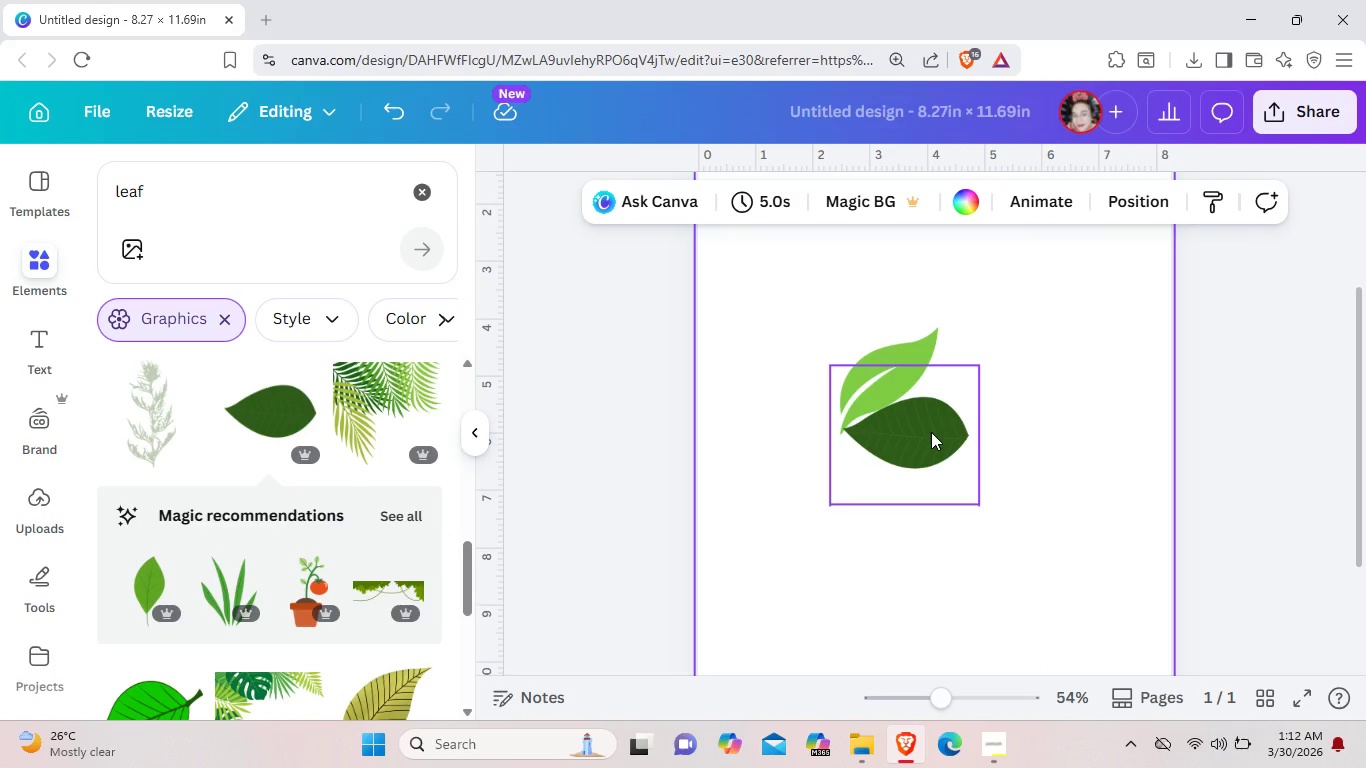 
left_click([931, 432])
 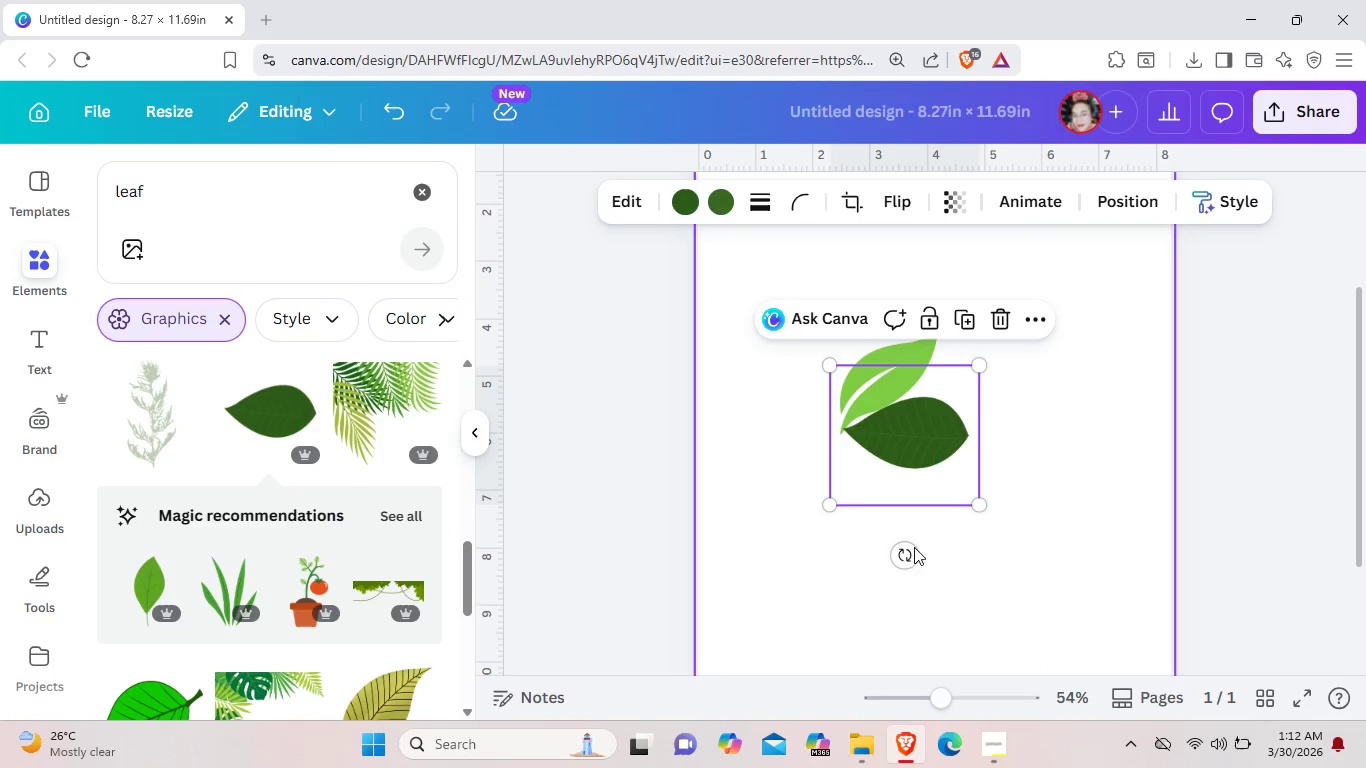 
left_click_drag(start_coordinate=[899, 562], to_coordinate=[848, 444])
 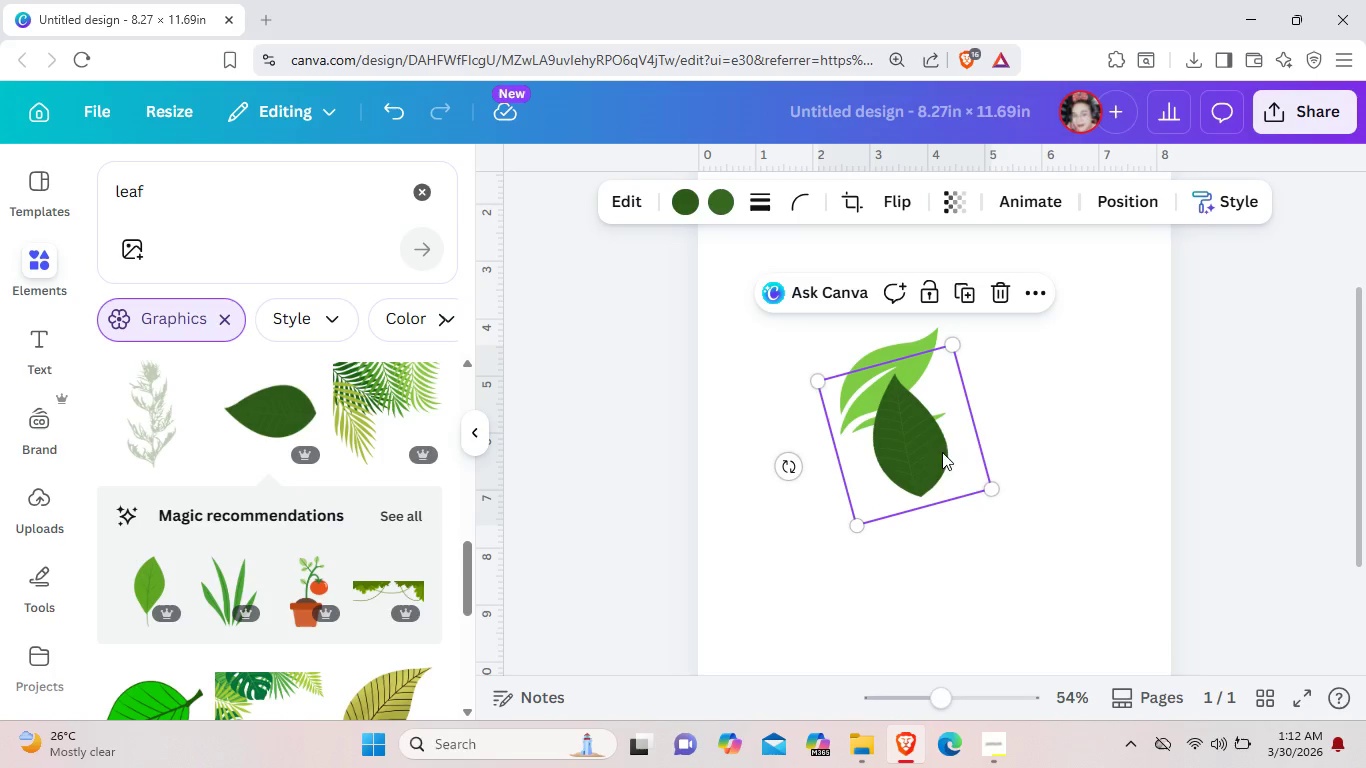 
left_click_drag(start_coordinate=[941, 451], to_coordinate=[857, 389])
 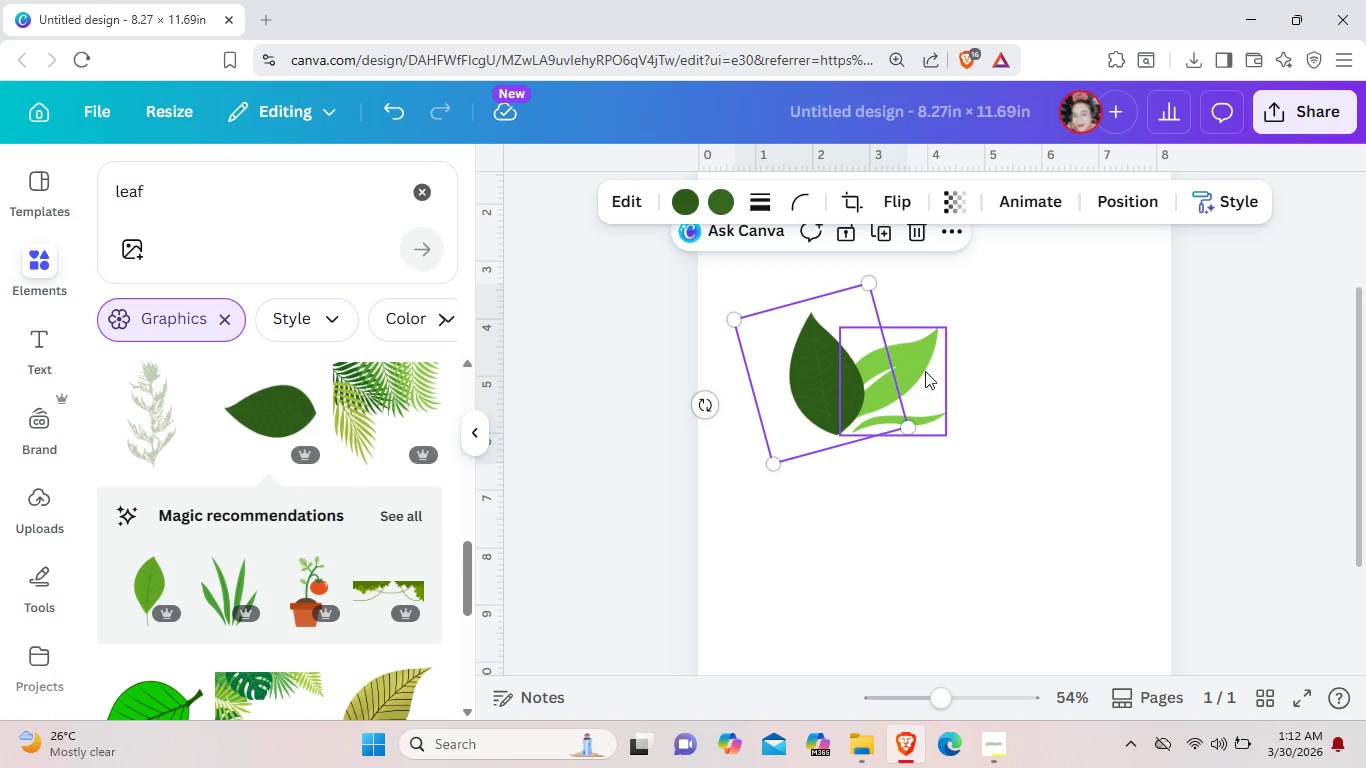 
left_click([925, 371])
 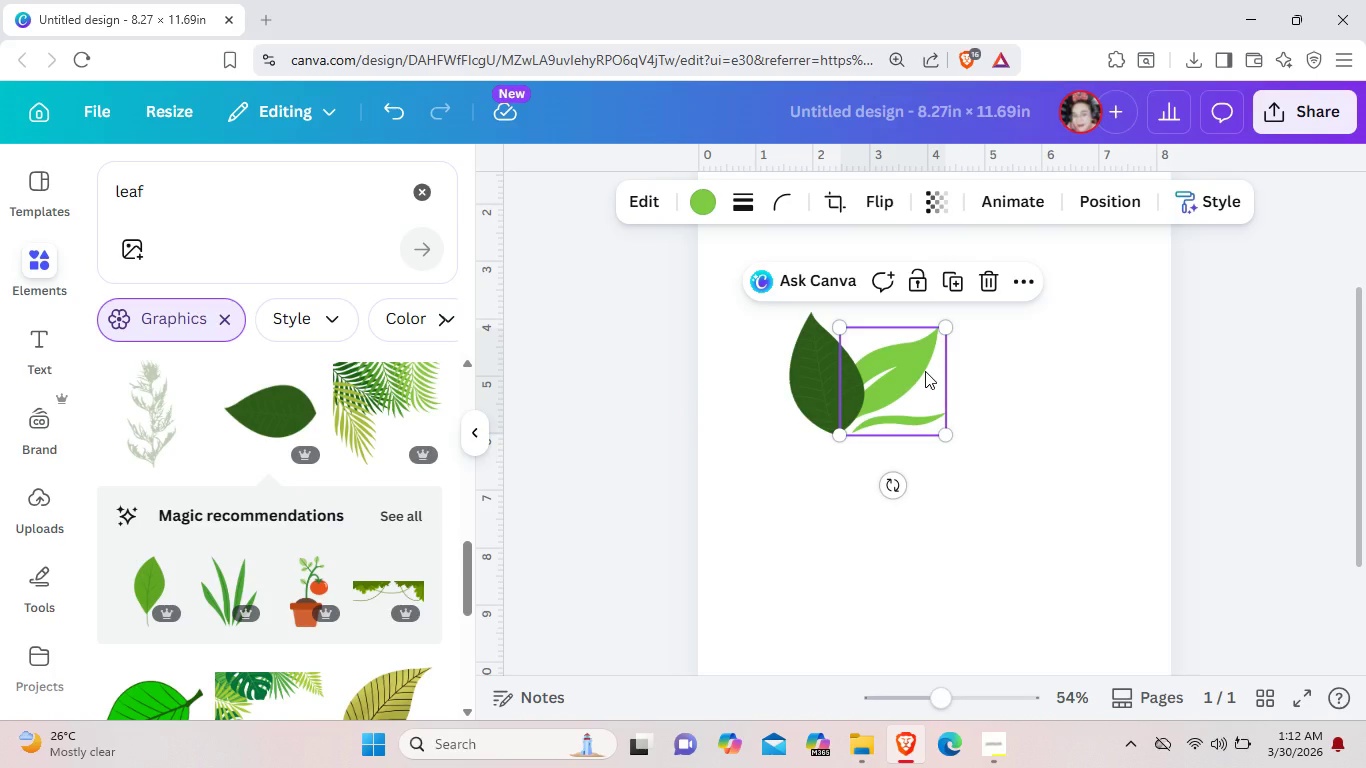 
right_click([925, 371])
 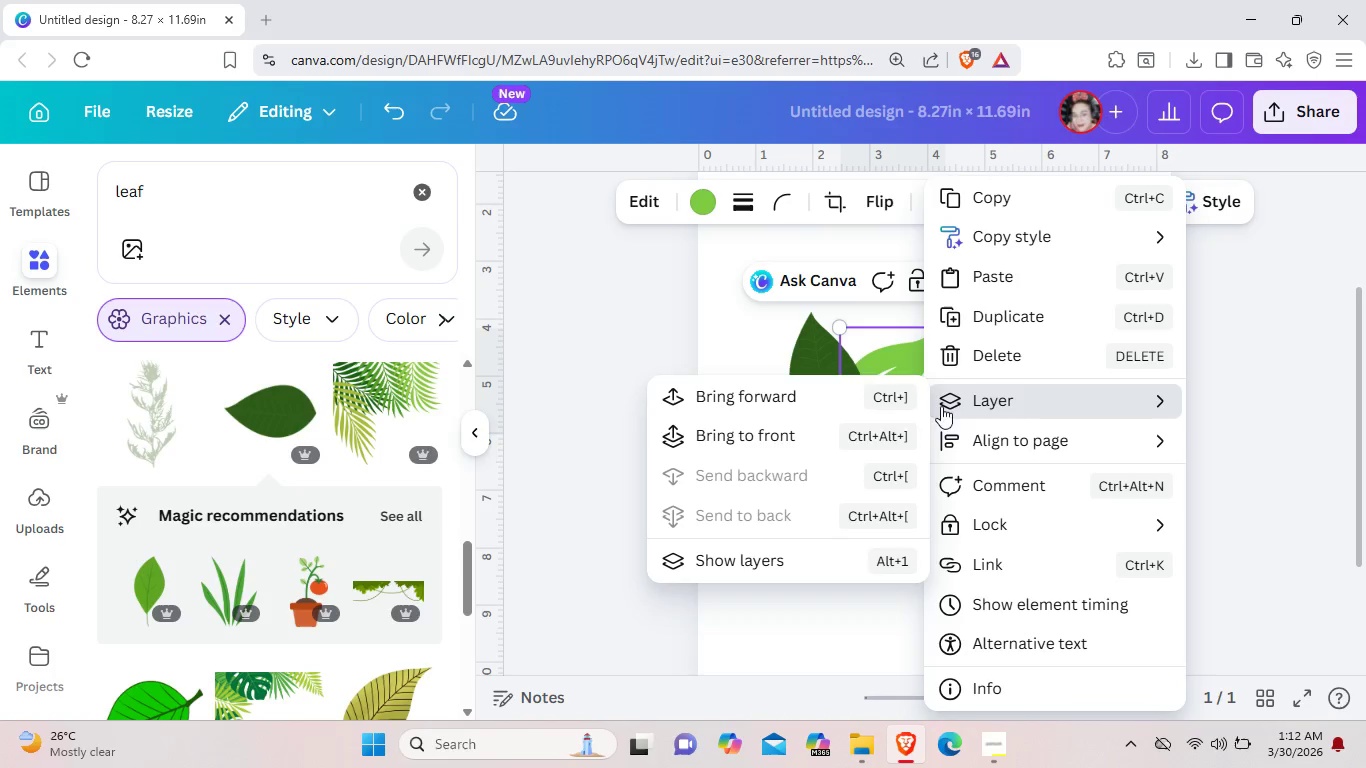 
left_click([810, 433])
 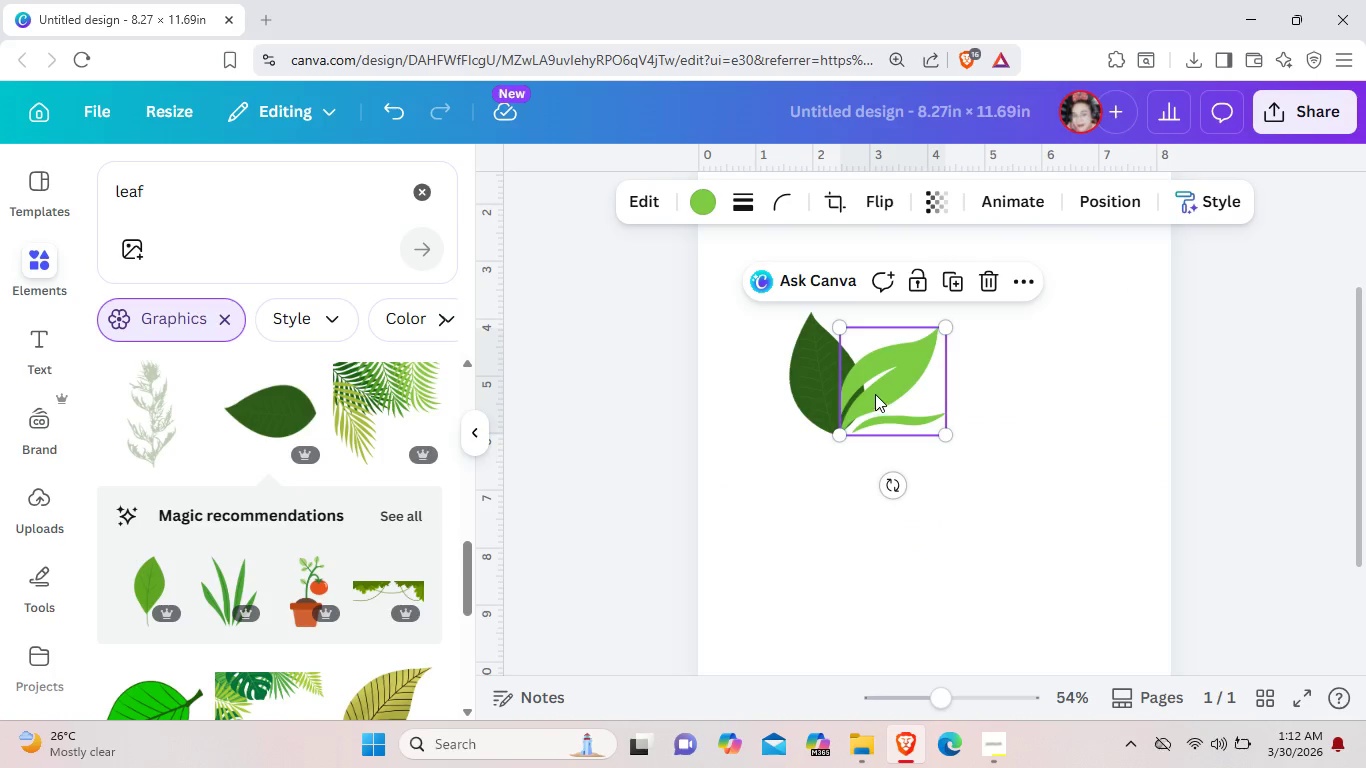 
left_click_drag(start_coordinate=[875, 394], to_coordinate=[868, 396])
 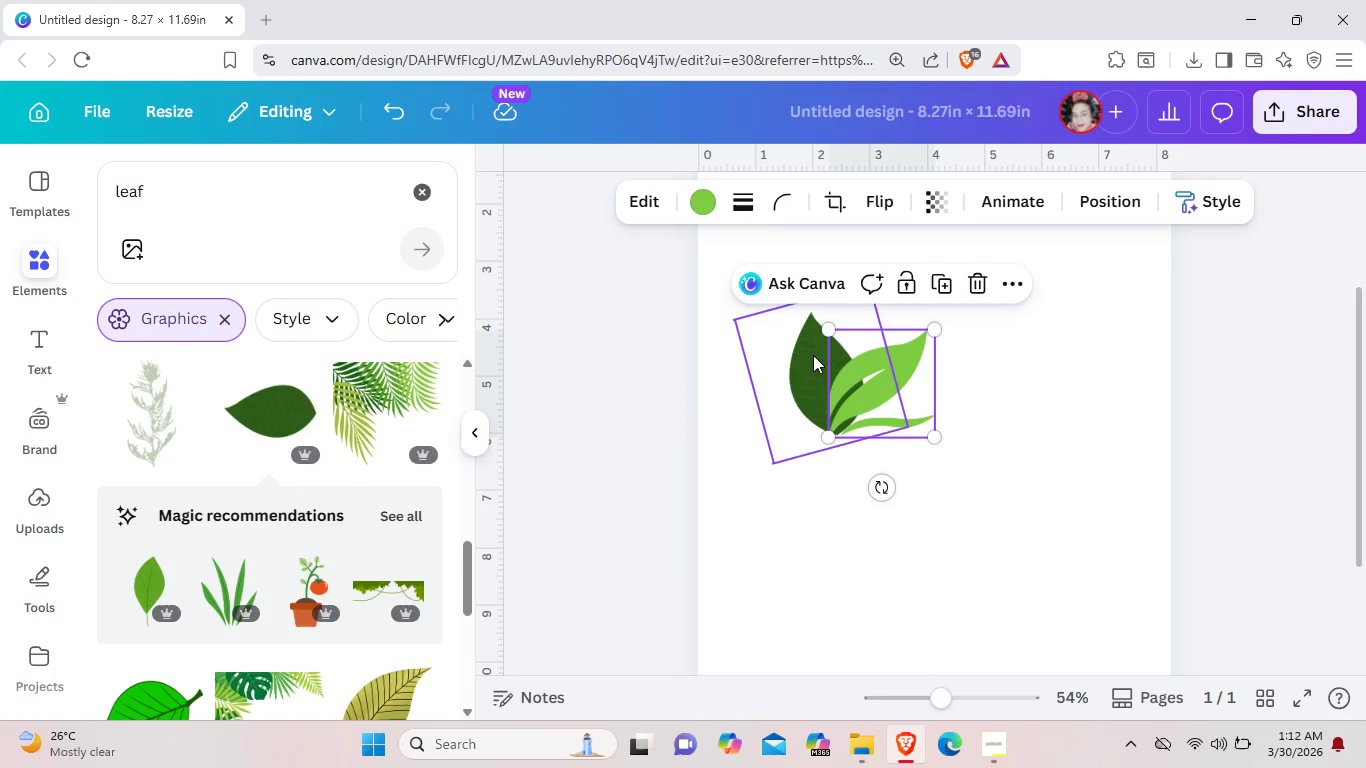 
left_click([813, 355])
 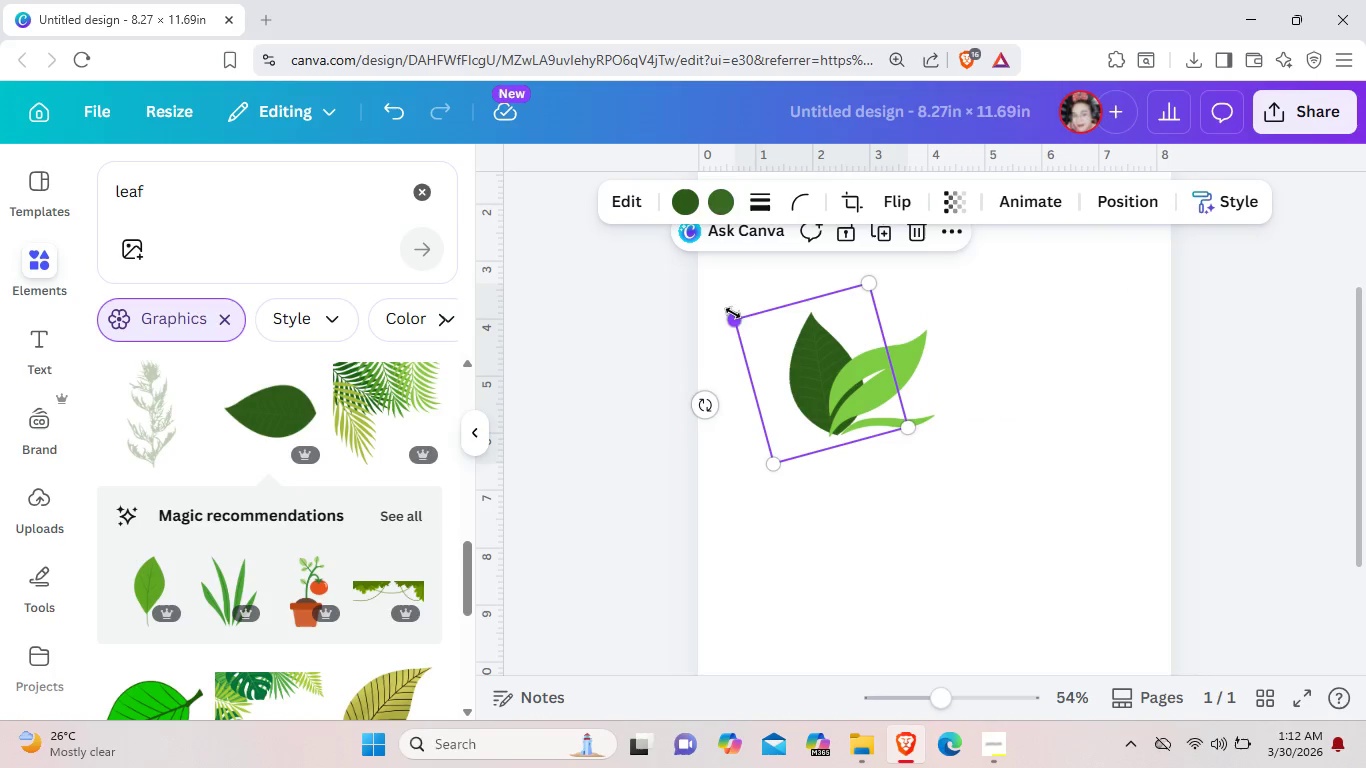 
left_click_drag(start_coordinate=[733, 313], to_coordinate=[768, 340])
 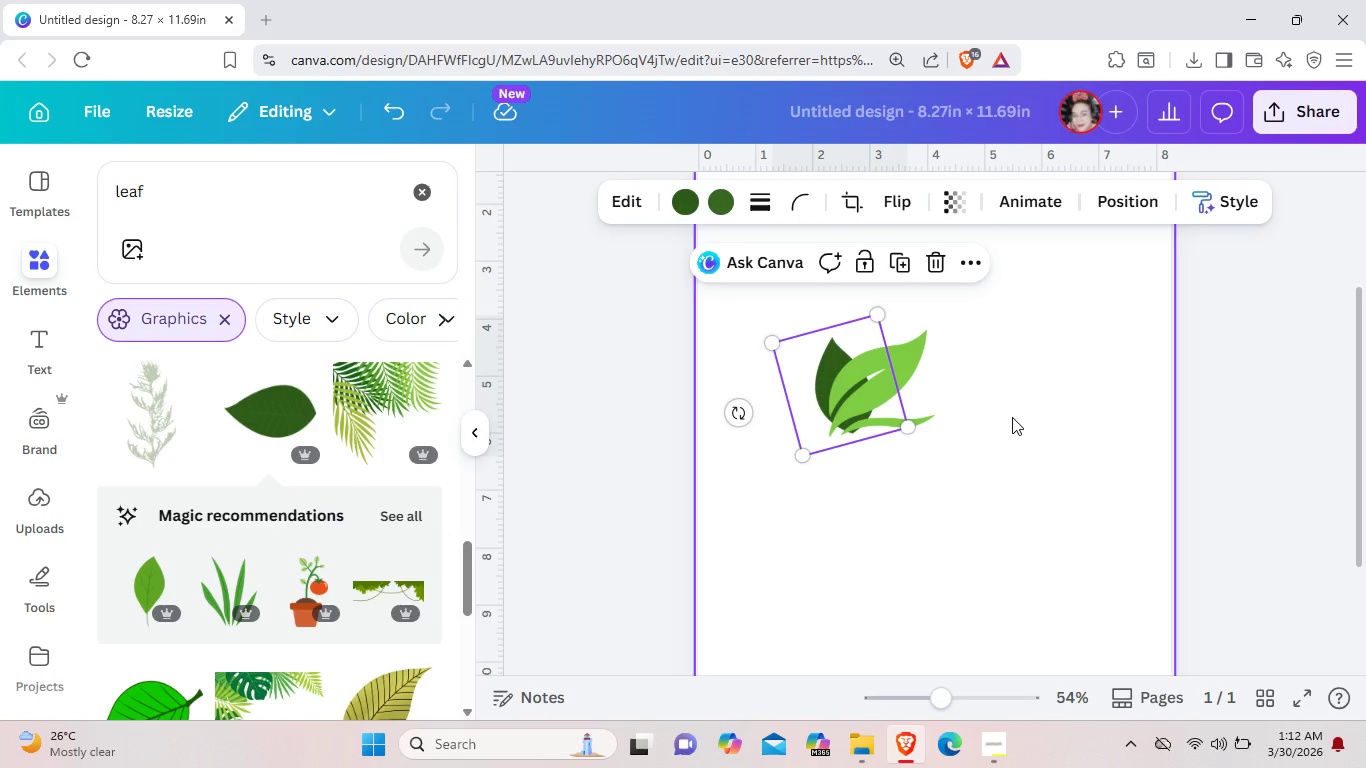 
left_click([1012, 417])
 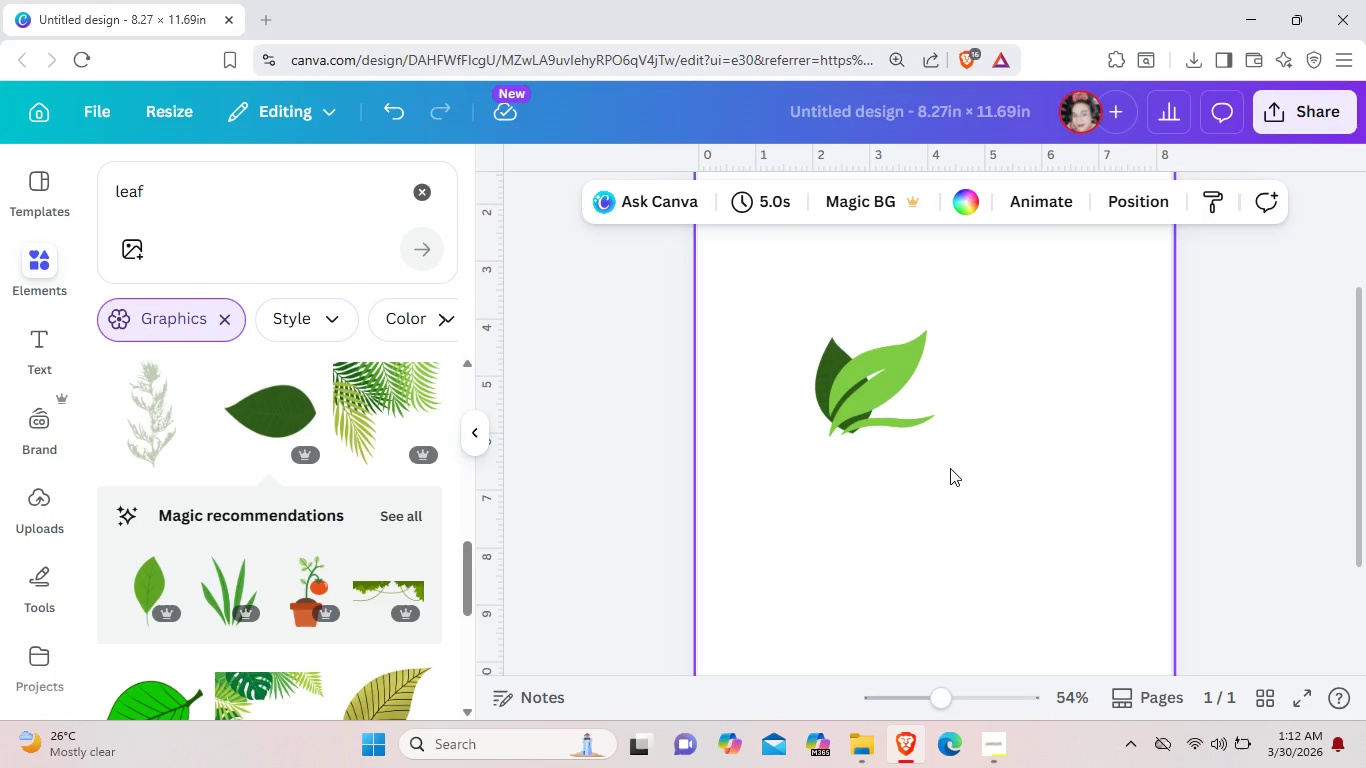 
left_click_drag(start_coordinate=[950, 469], to_coordinate=[825, 299])
 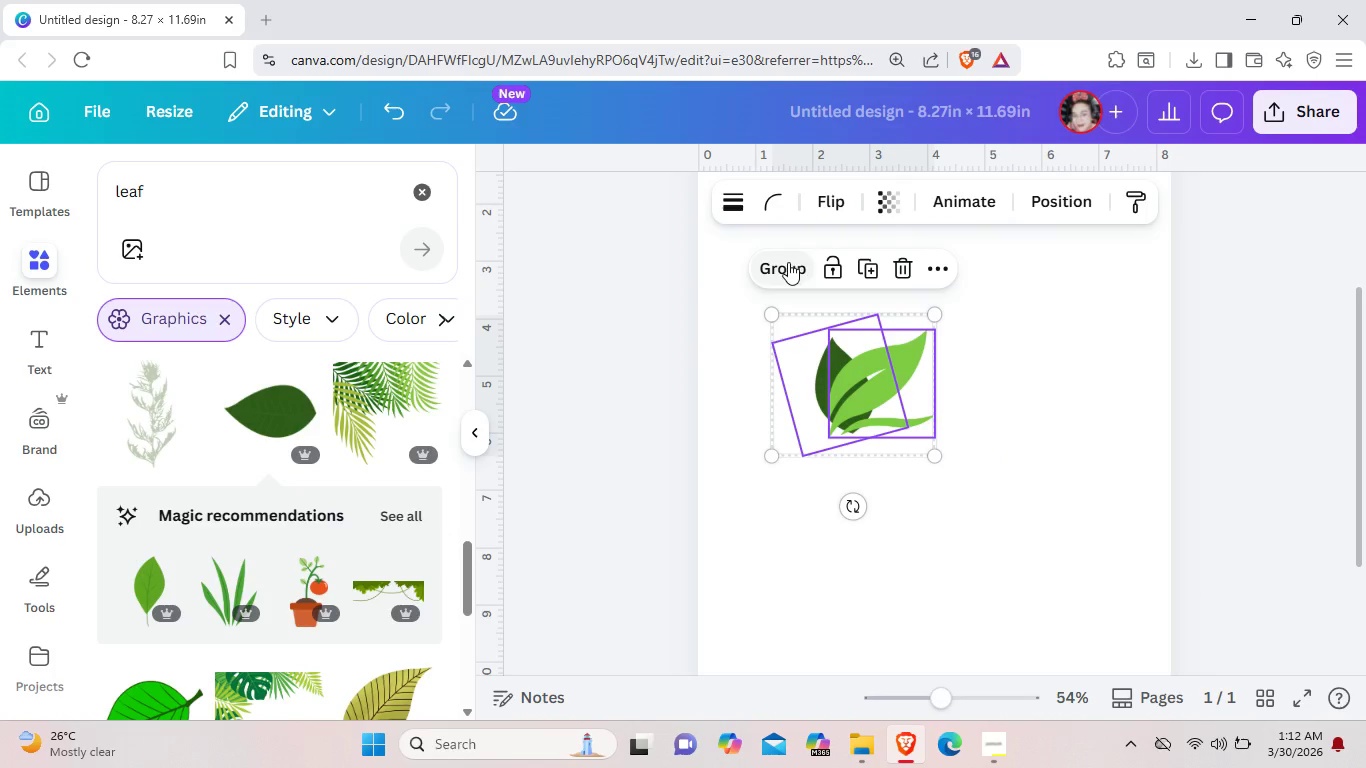 
left_click([787, 267])
 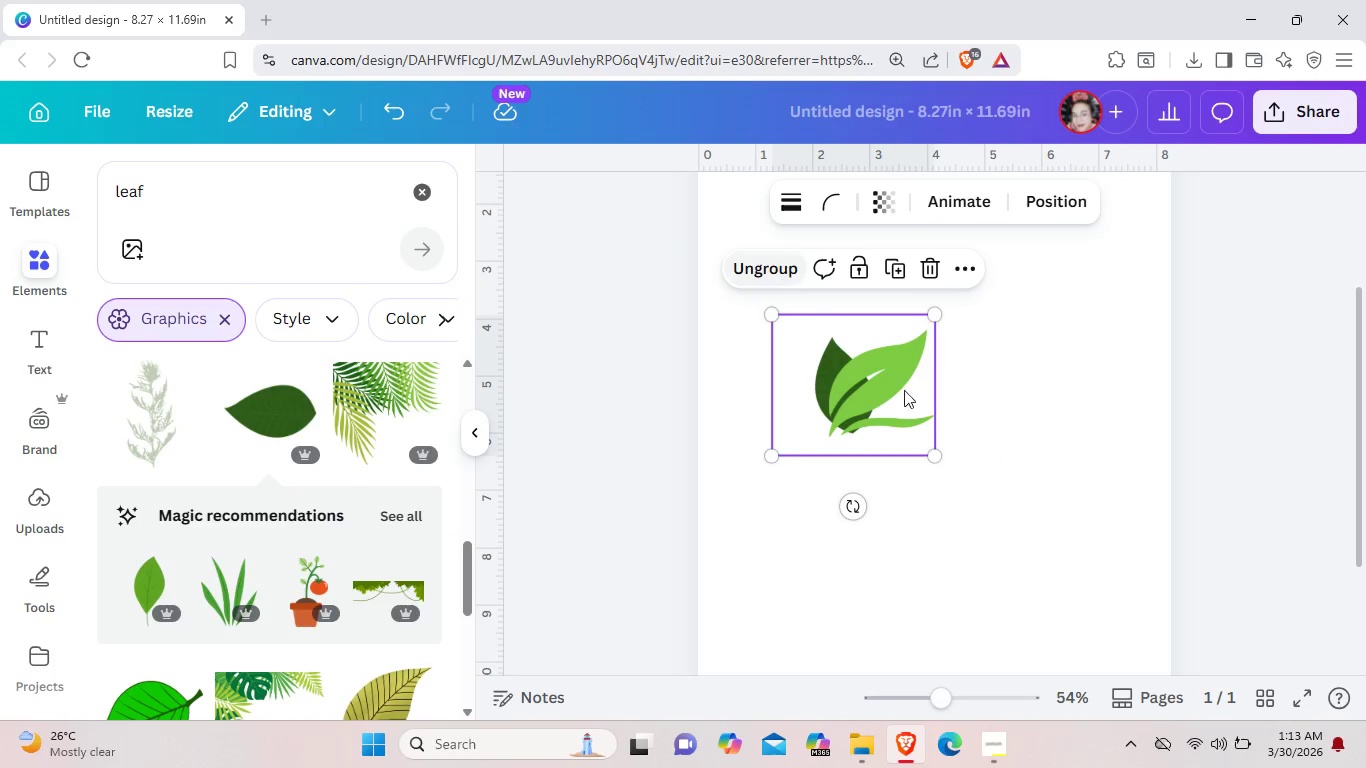 
left_click([927, 414])
 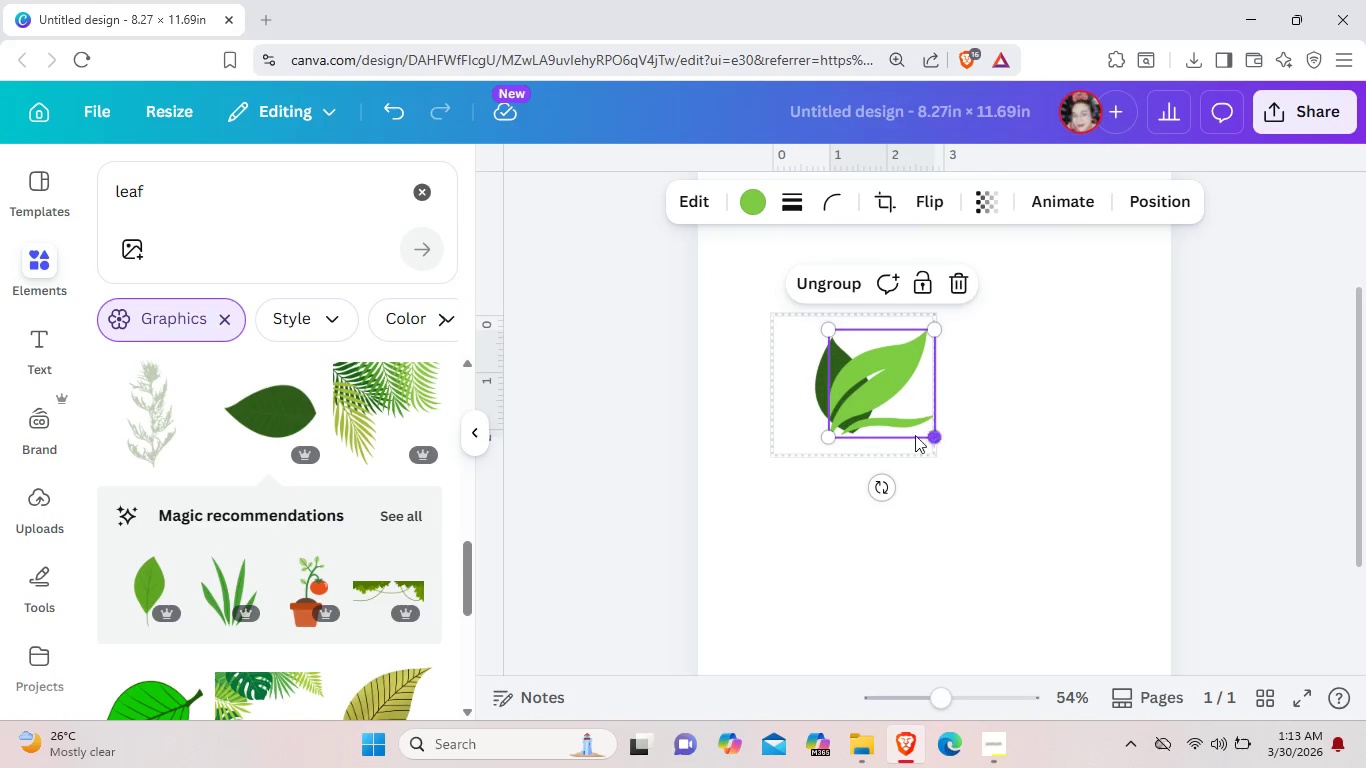 
left_click_drag(start_coordinate=[912, 434], to_coordinate=[925, 430])
 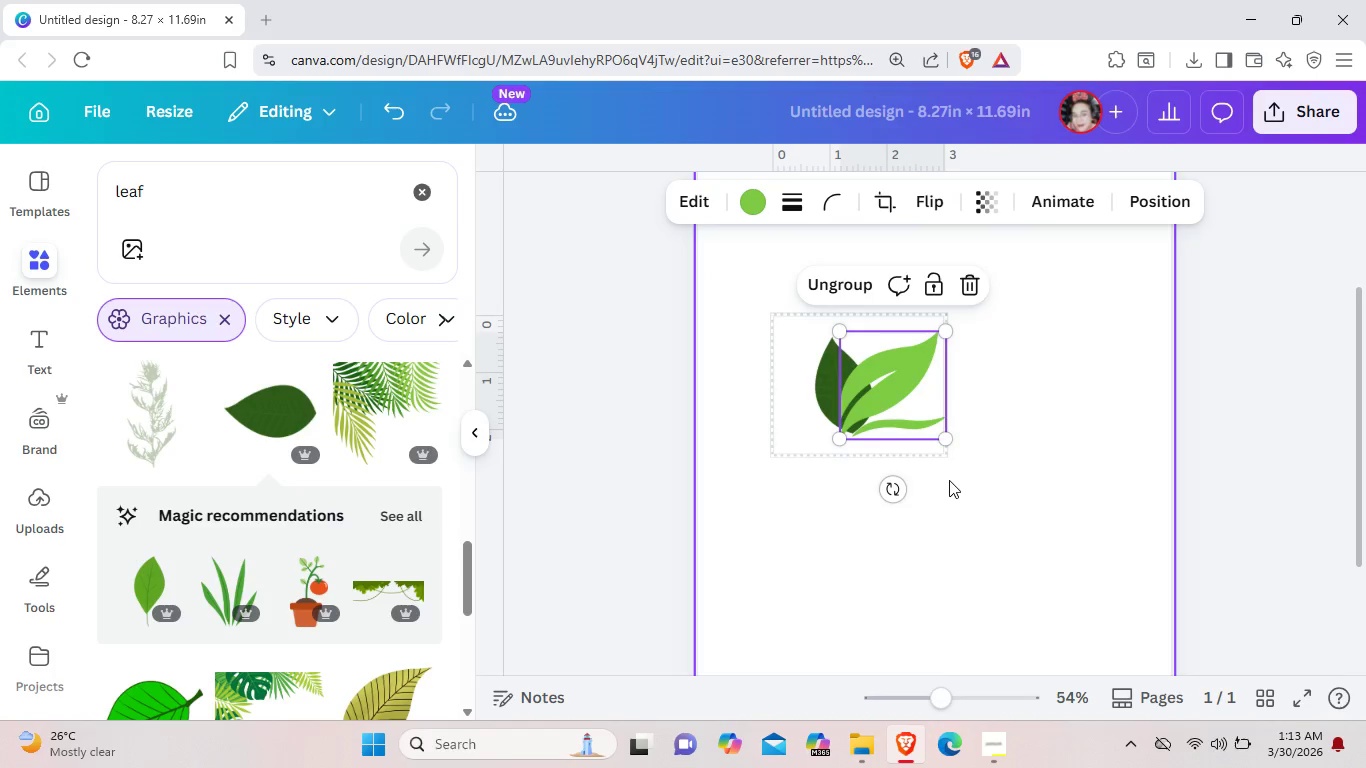 
left_click([949, 480])
 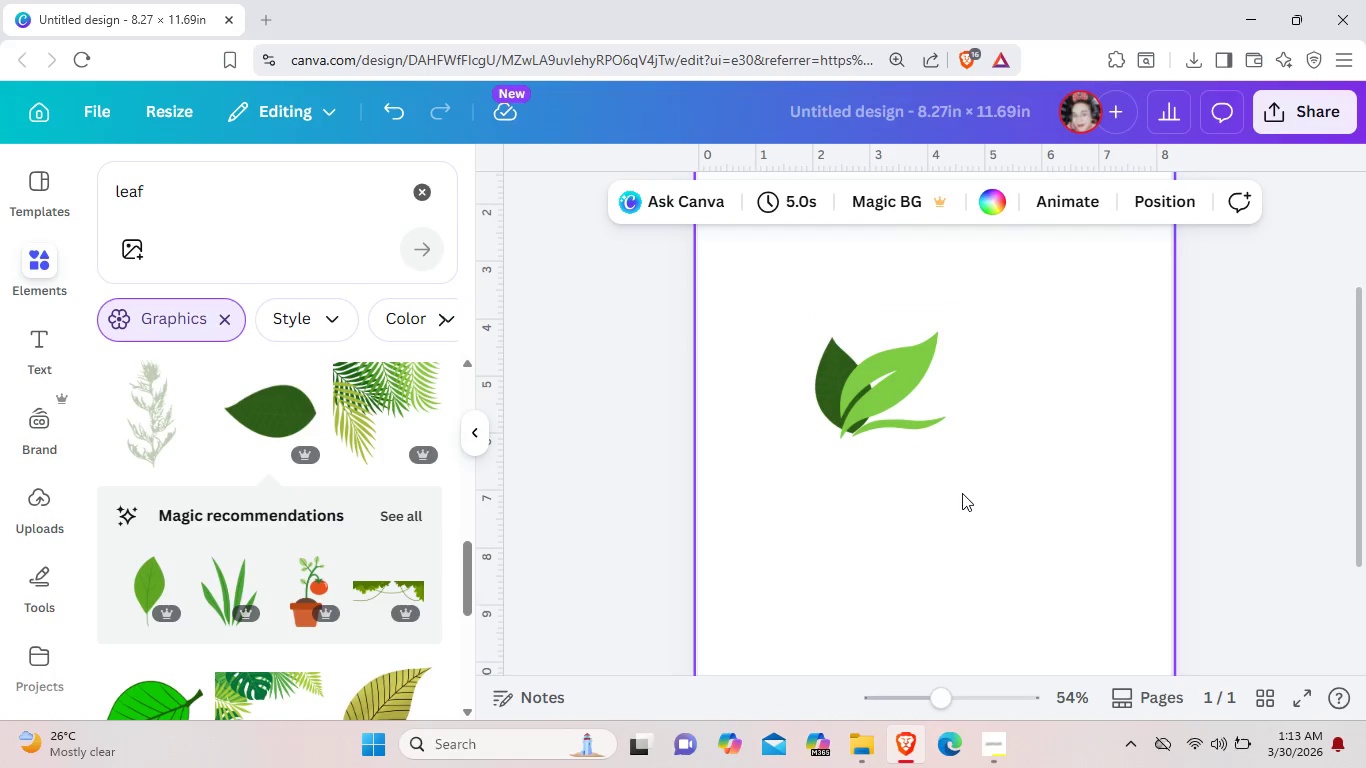 
left_click_drag(start_coordinate=[962, 493], to_coordinate=[815, 304])
 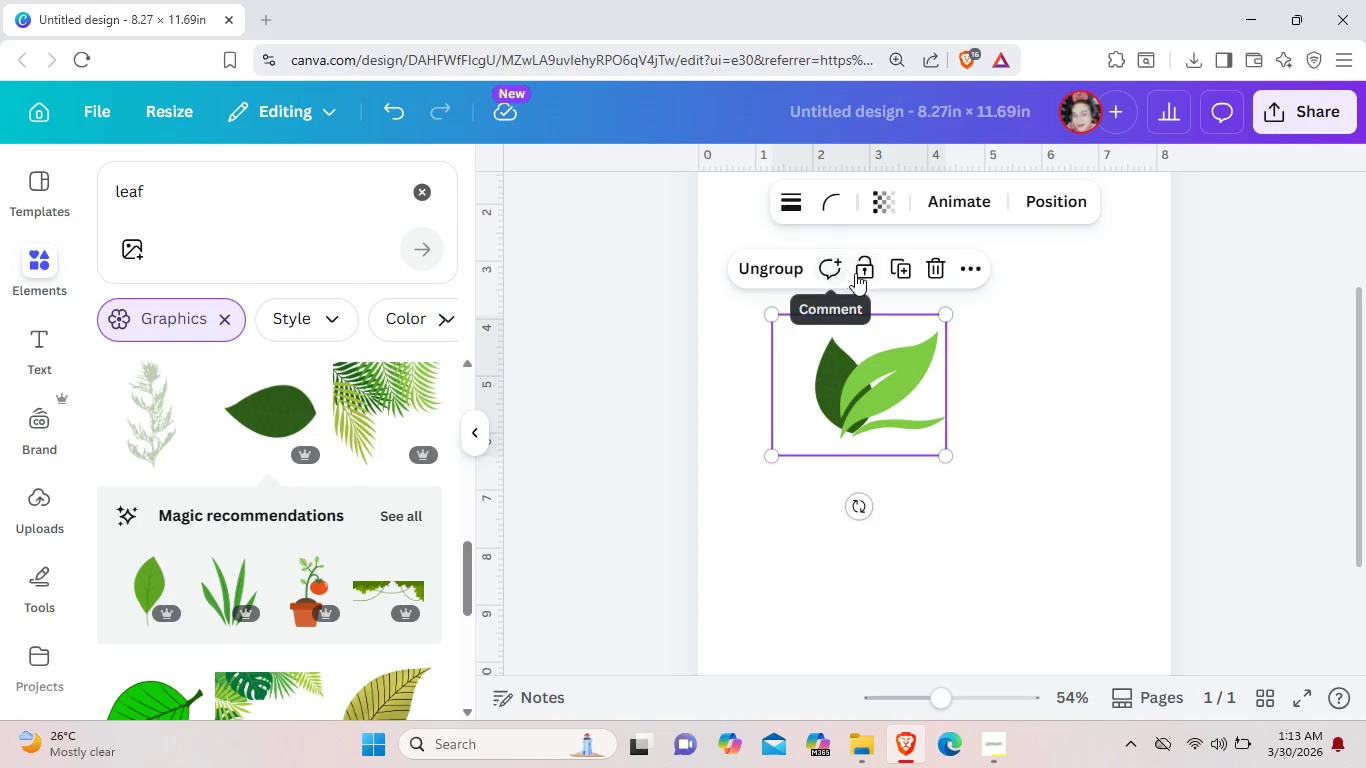 
left_click([861, 269])
 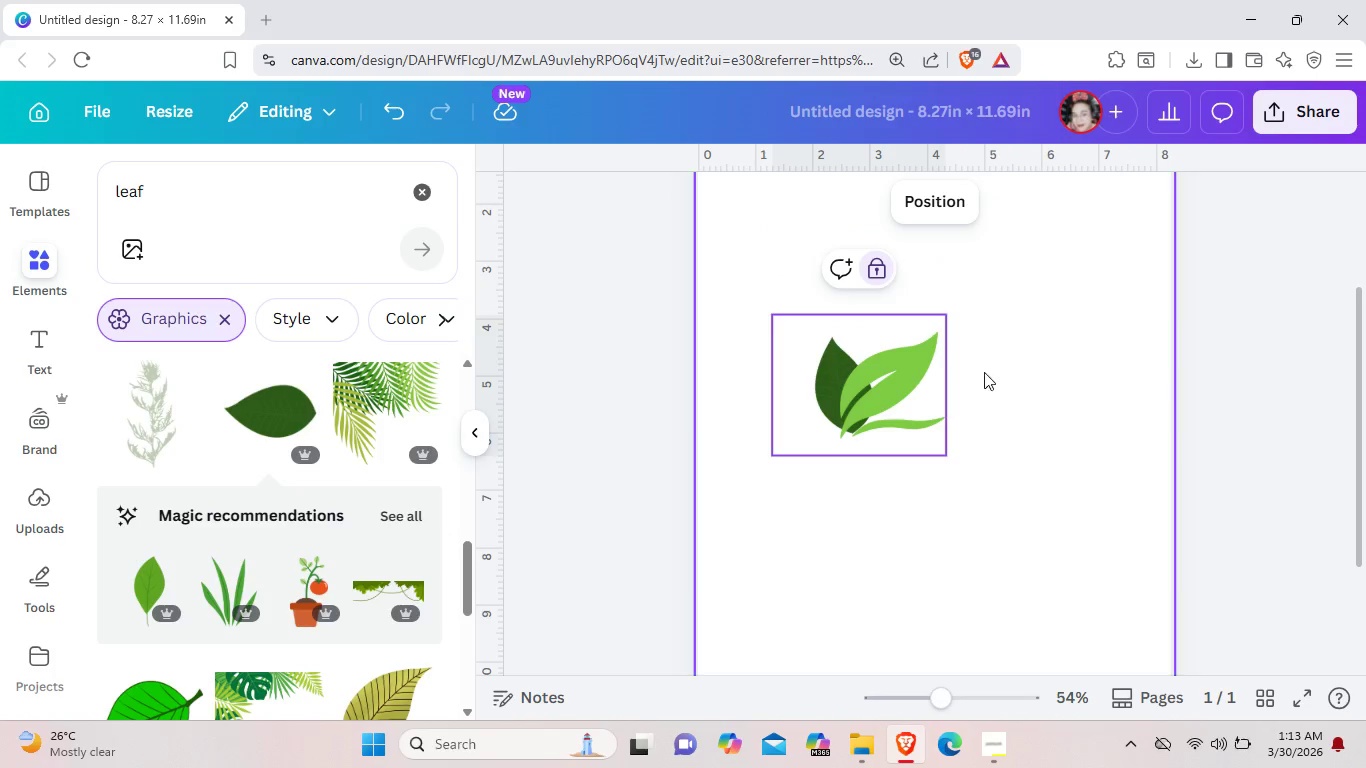 
left_click([1007, 410])
 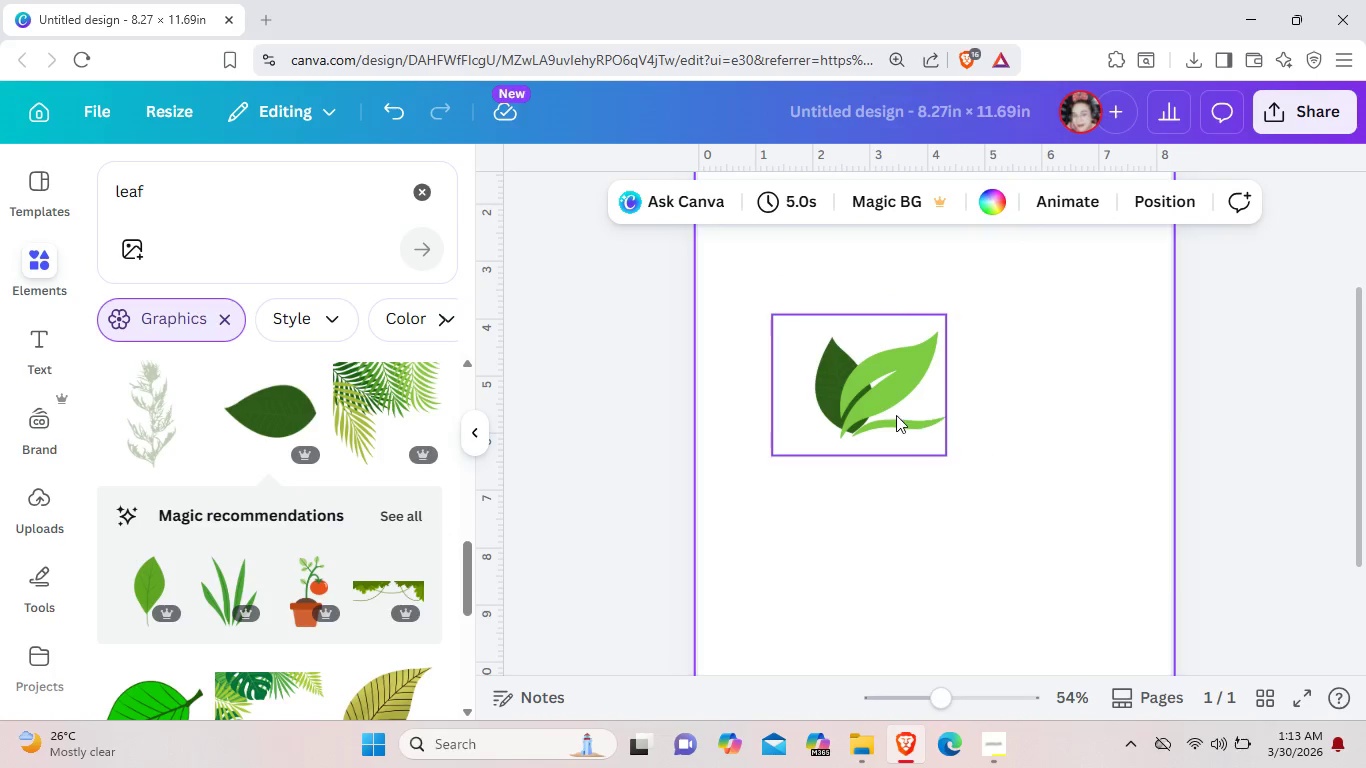 
left_click_drag(start_coordinate=[885, 405], to_coordinate=[880, 337])
 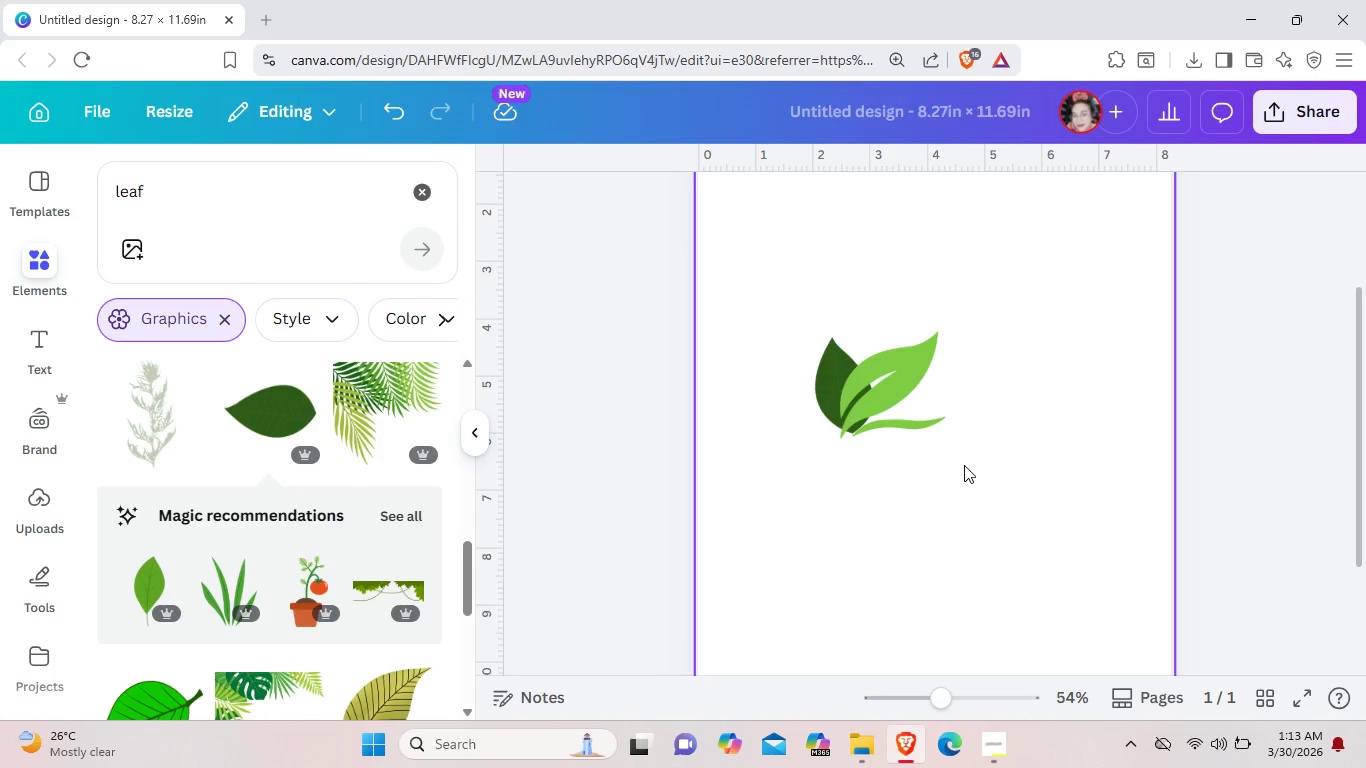 
left_click_drag(start_coordinate=[962, 476], to_coordinate=[840, 338])
 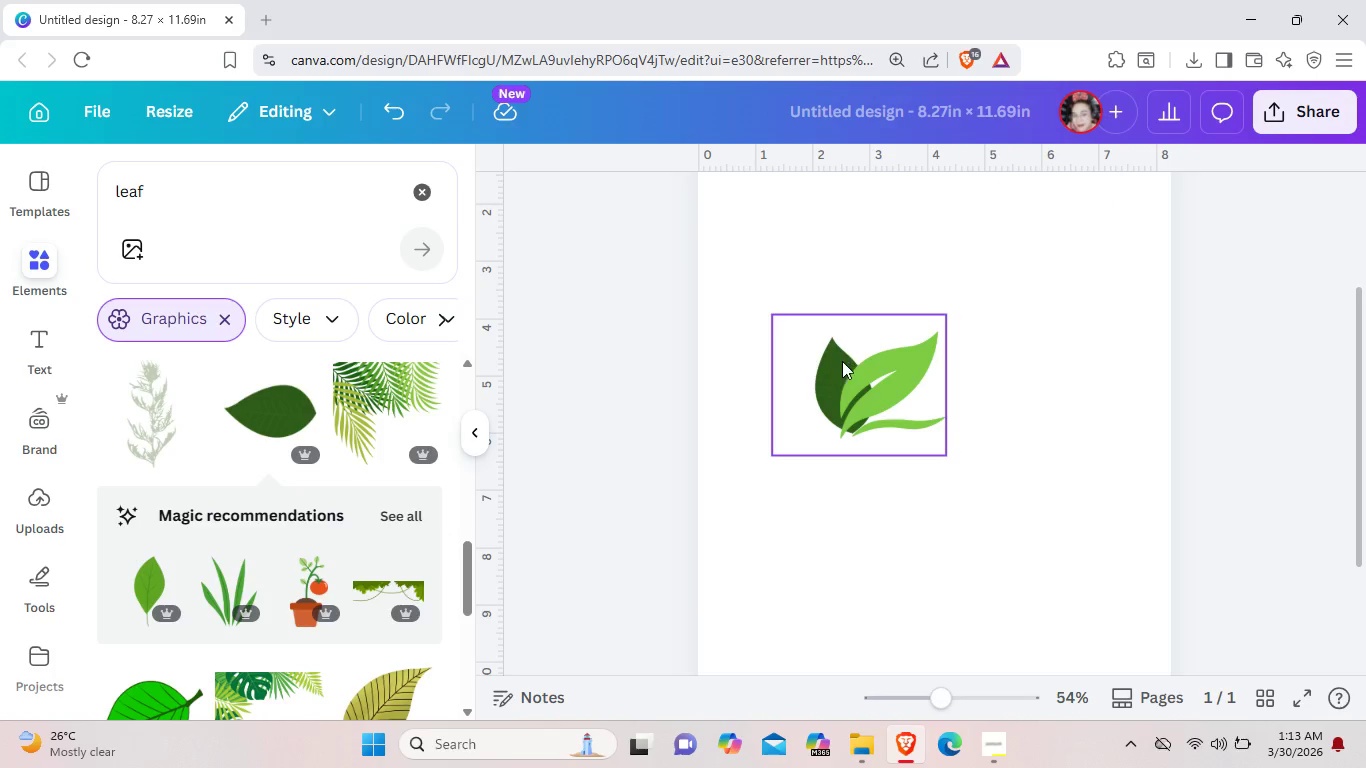 
right_click([842, 361])
 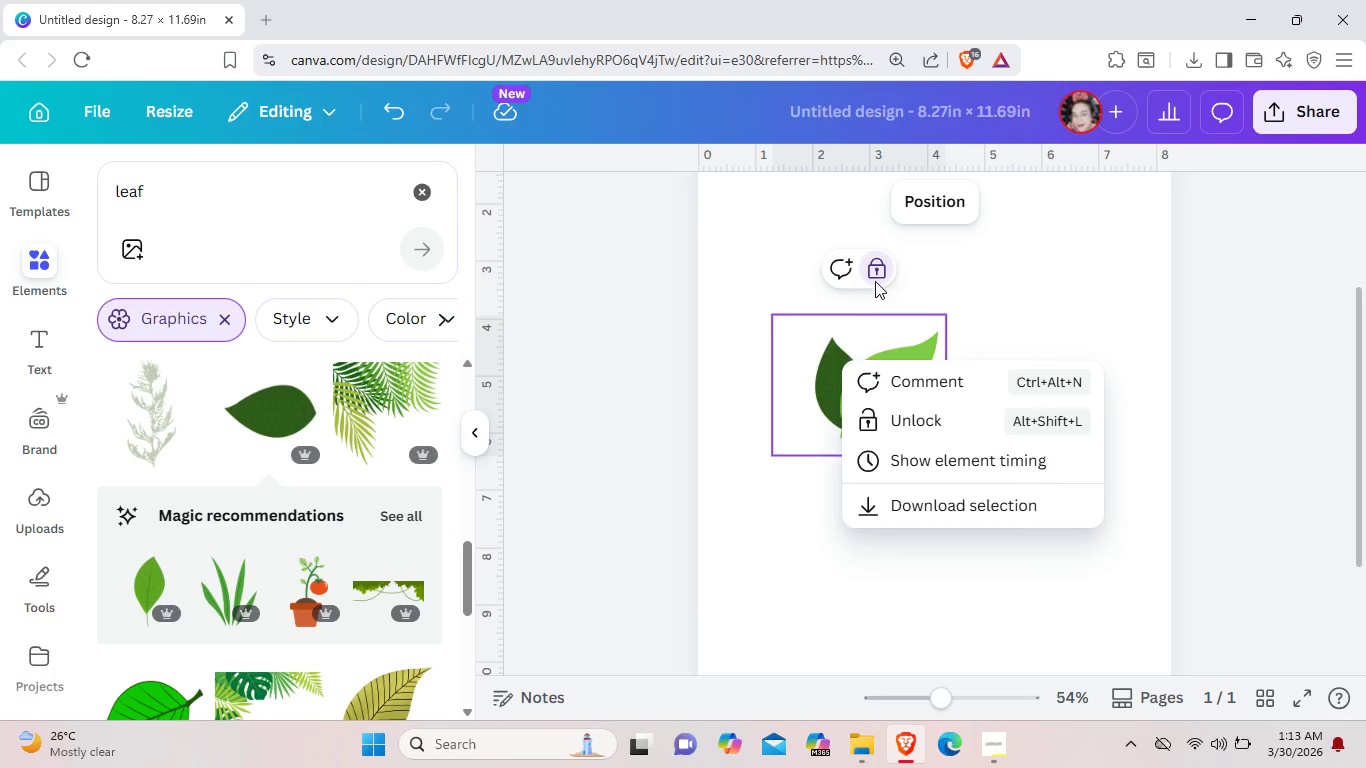 
left_click([876, 276])
 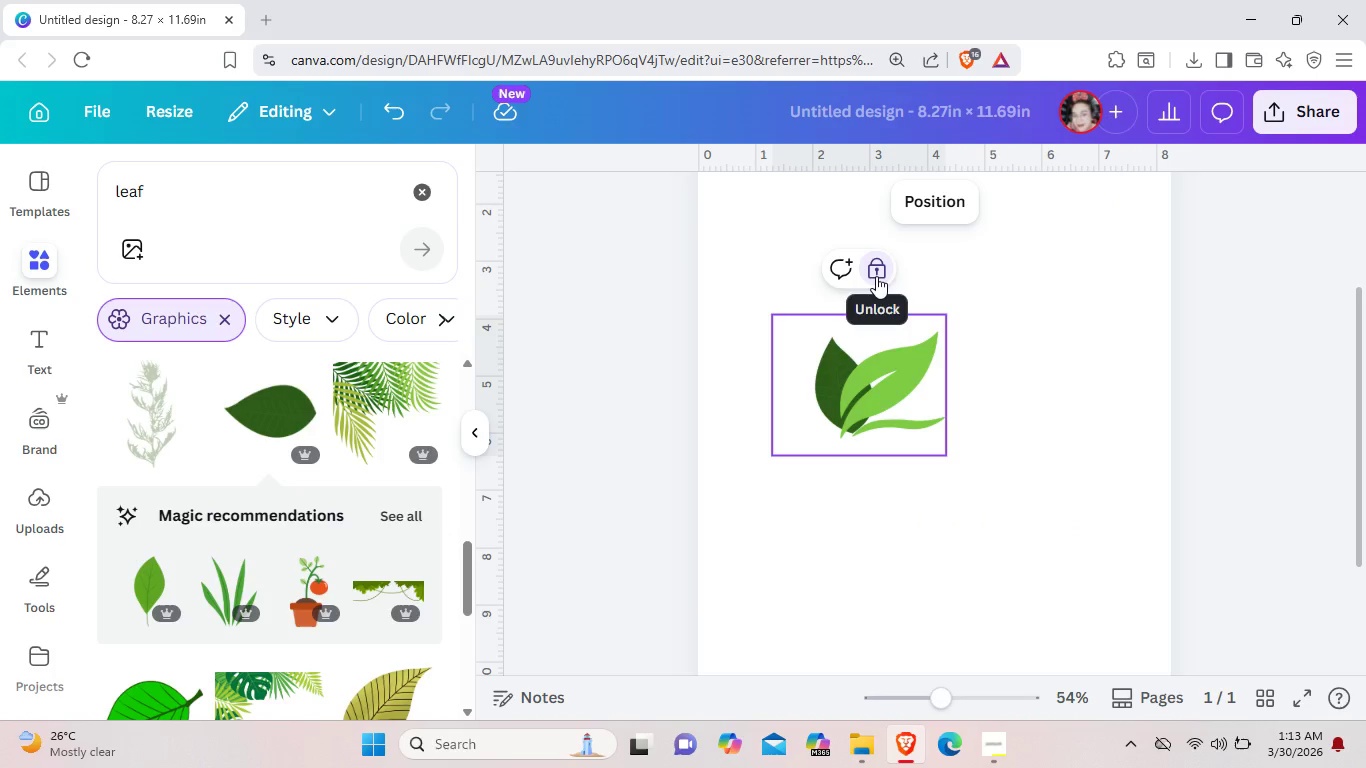 
left_click([876, 276])
 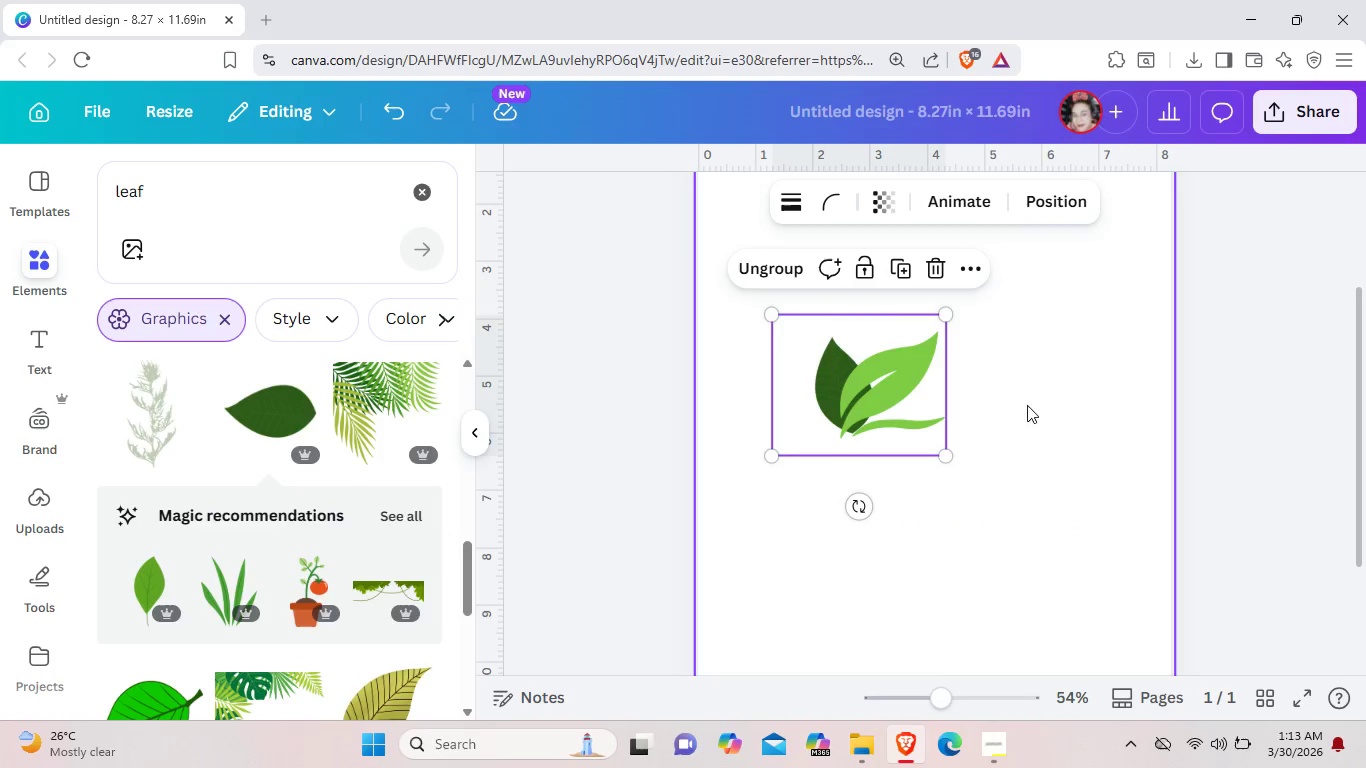 
left_click([1027, 437])
 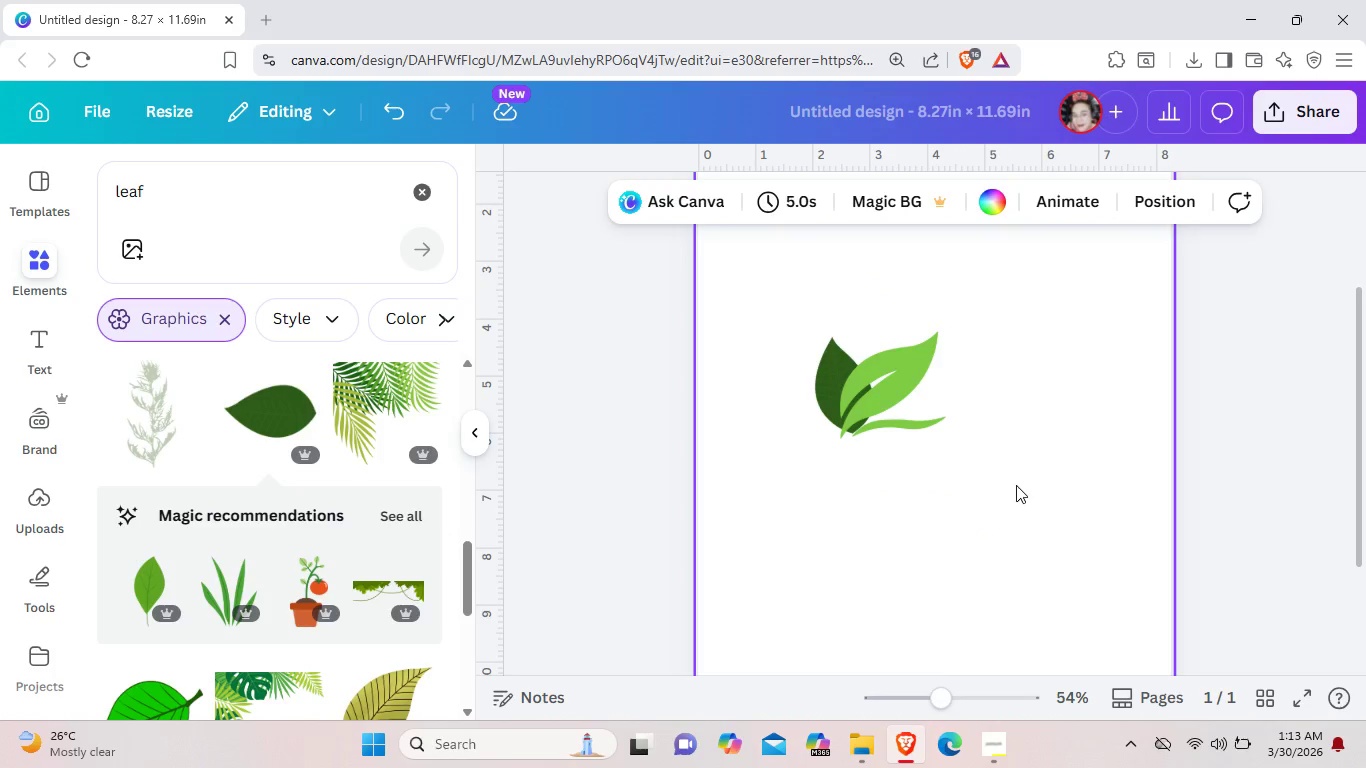 
left_click_drag(start_coordinate=[1016, 485], to_coordinate=[803, 292])
 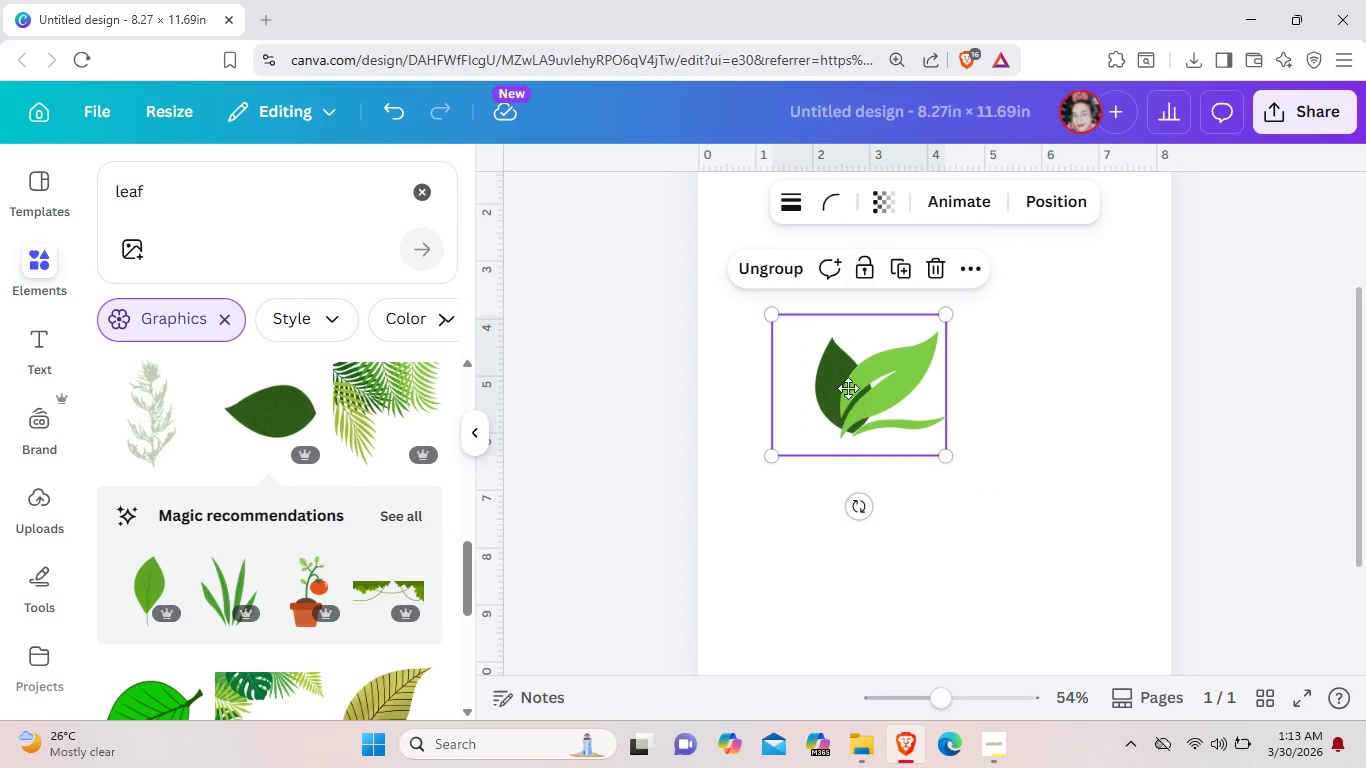 
left_click_drag(start_coordinate=[855, 407], to_coordinate=[801, 382])
 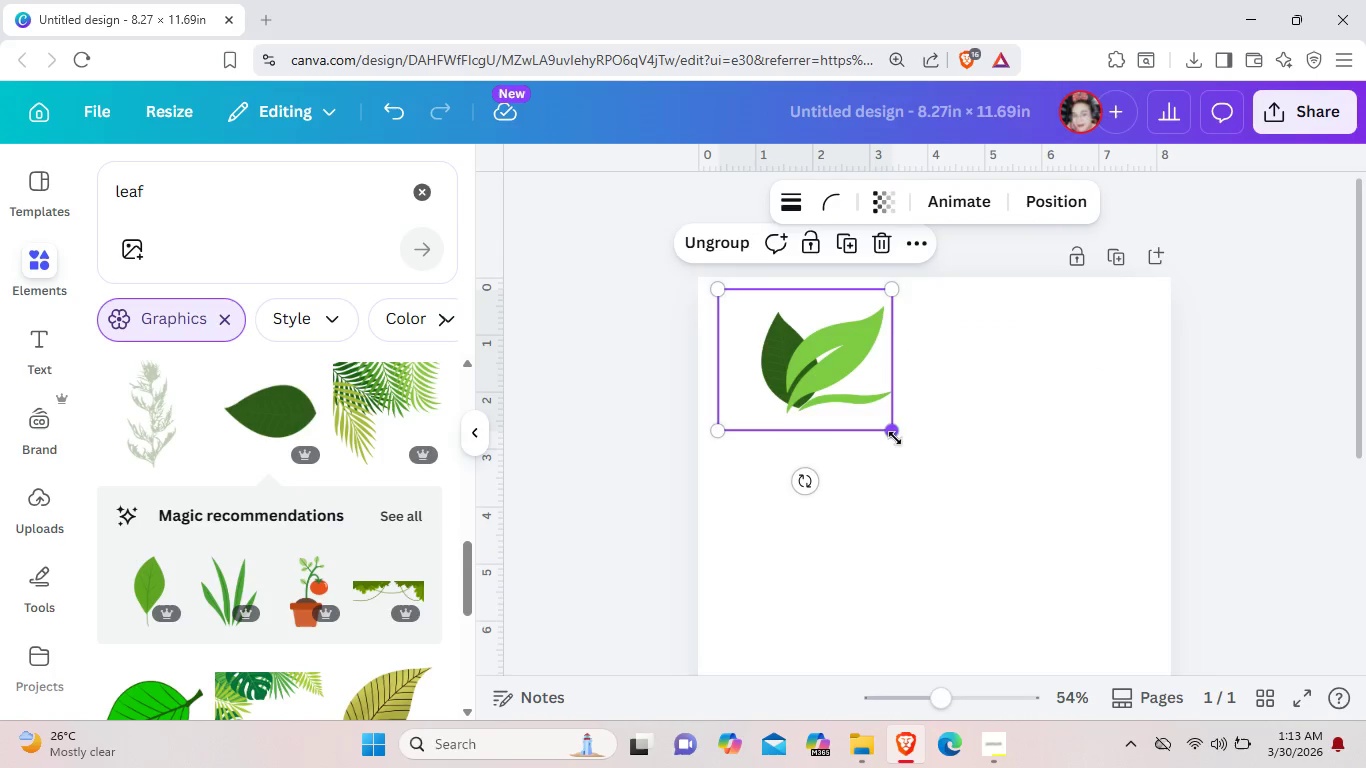 
scroll: coordinate [846, 342], scroll_direction: up, amount: 2.0
 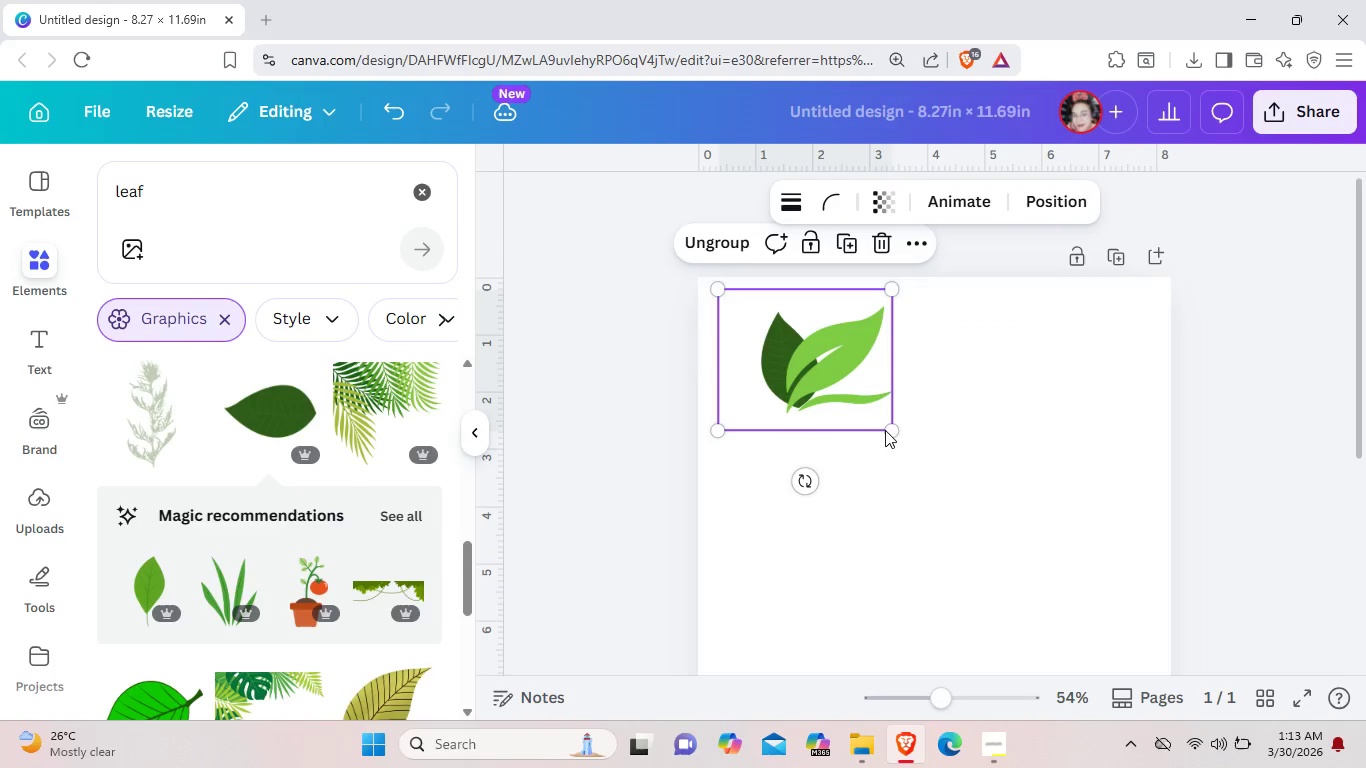 
left_click_drag(start_coordinate=[895, 438], to_coordinate=[846, 365])
 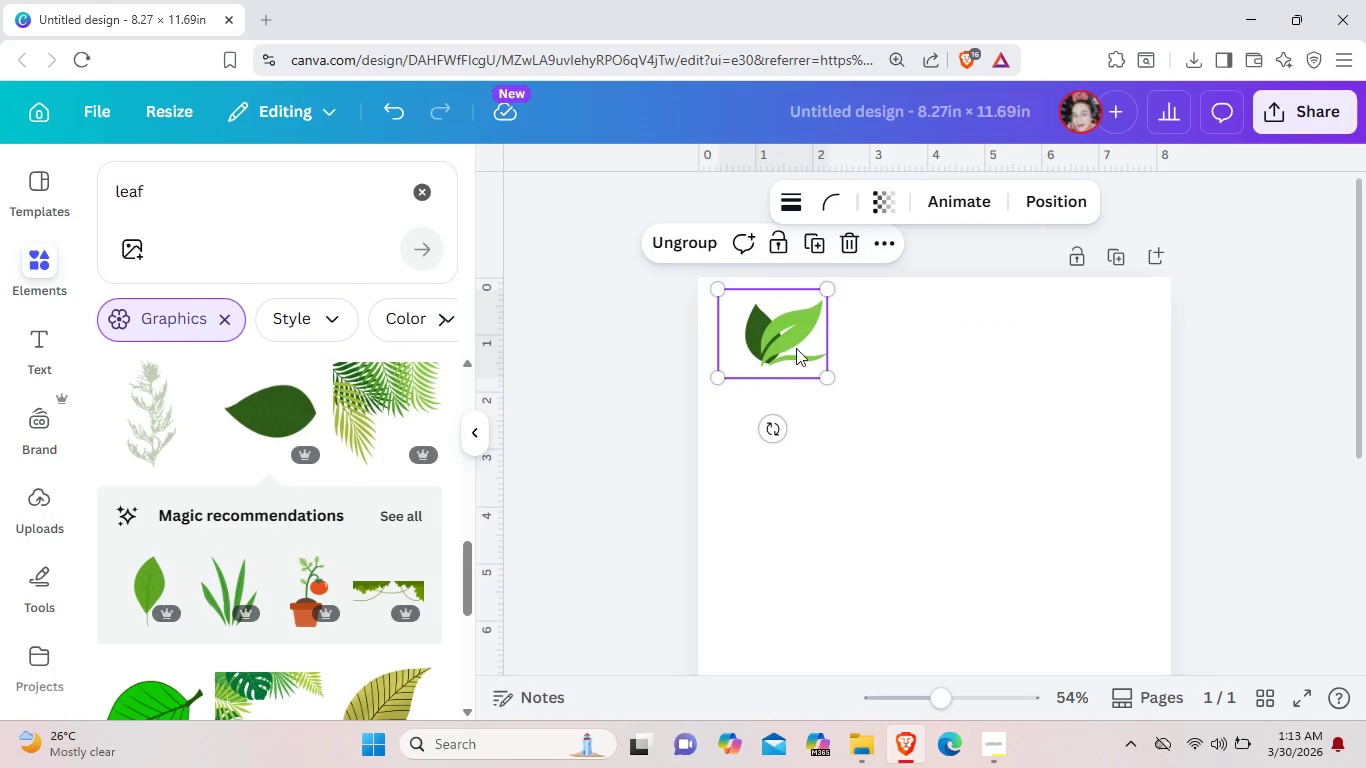 
left_click_drag(start_coordinate=[779, 345], to_coordinate=[836, 347])
 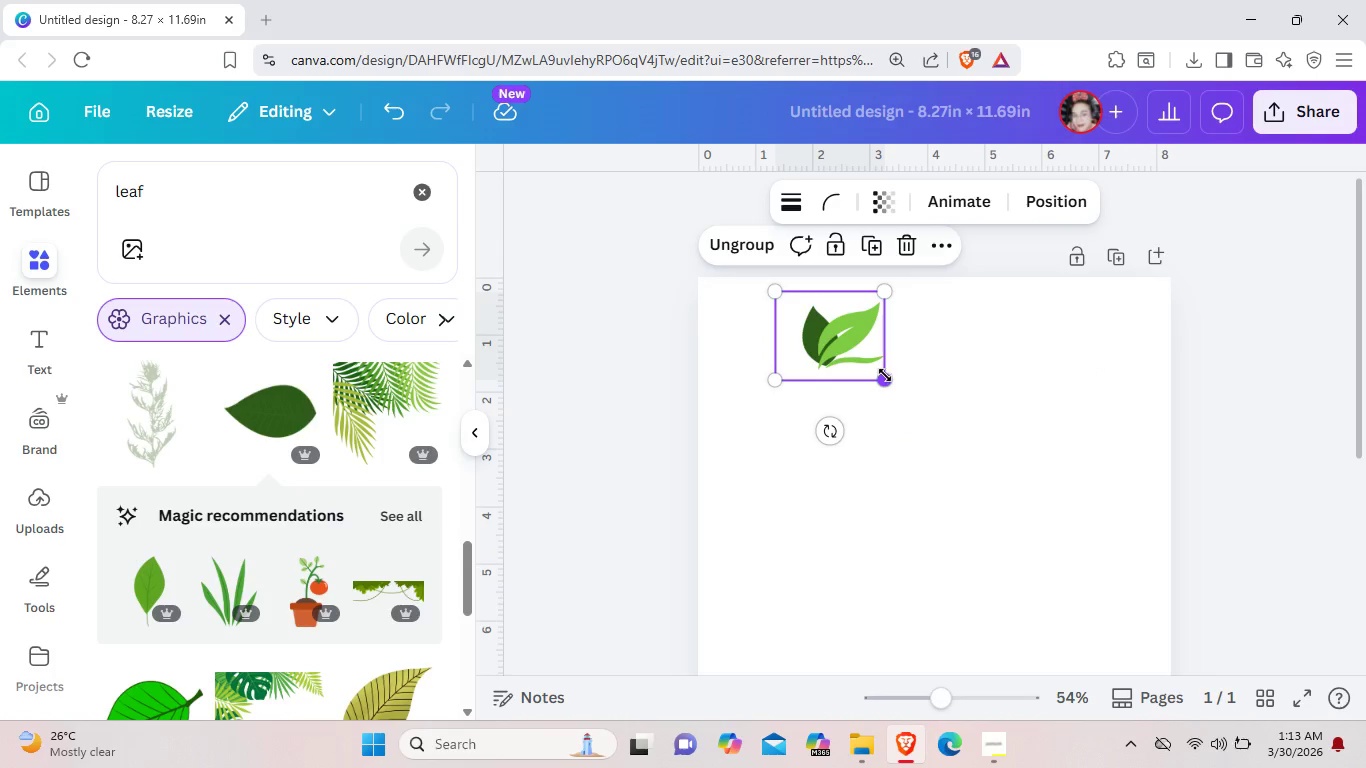 
left_click_drag(start_coordinate=[885, 375], to_coordinate=[871, 361])
 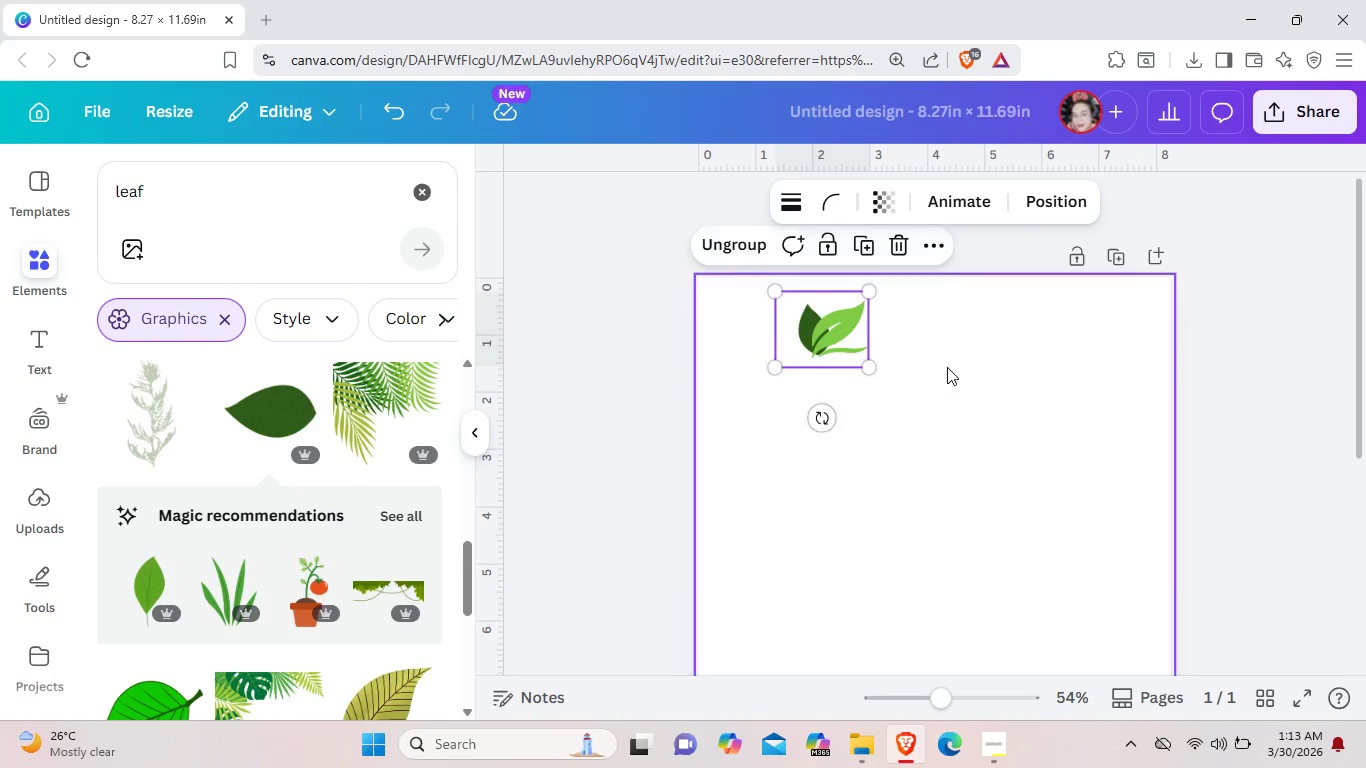 
left_click([947, 367])
 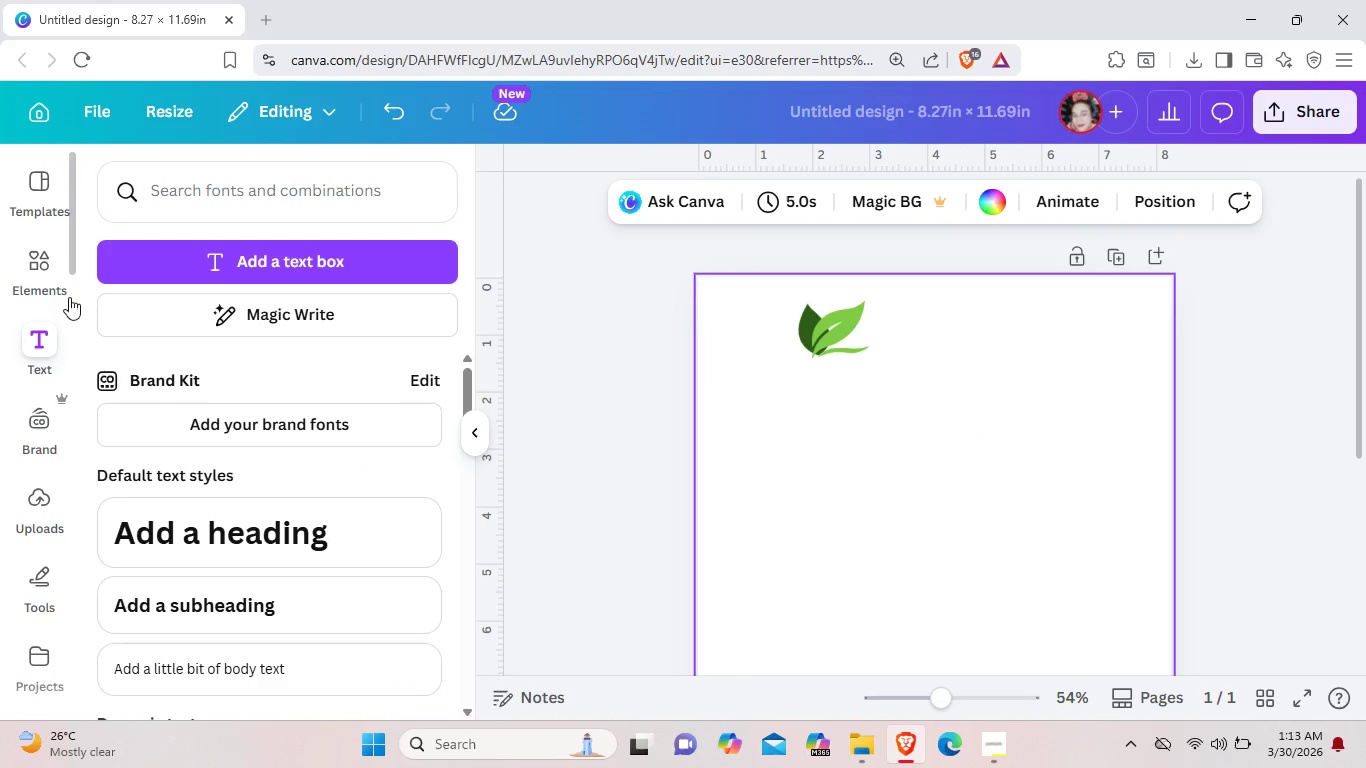 
left_click([48, 267])
 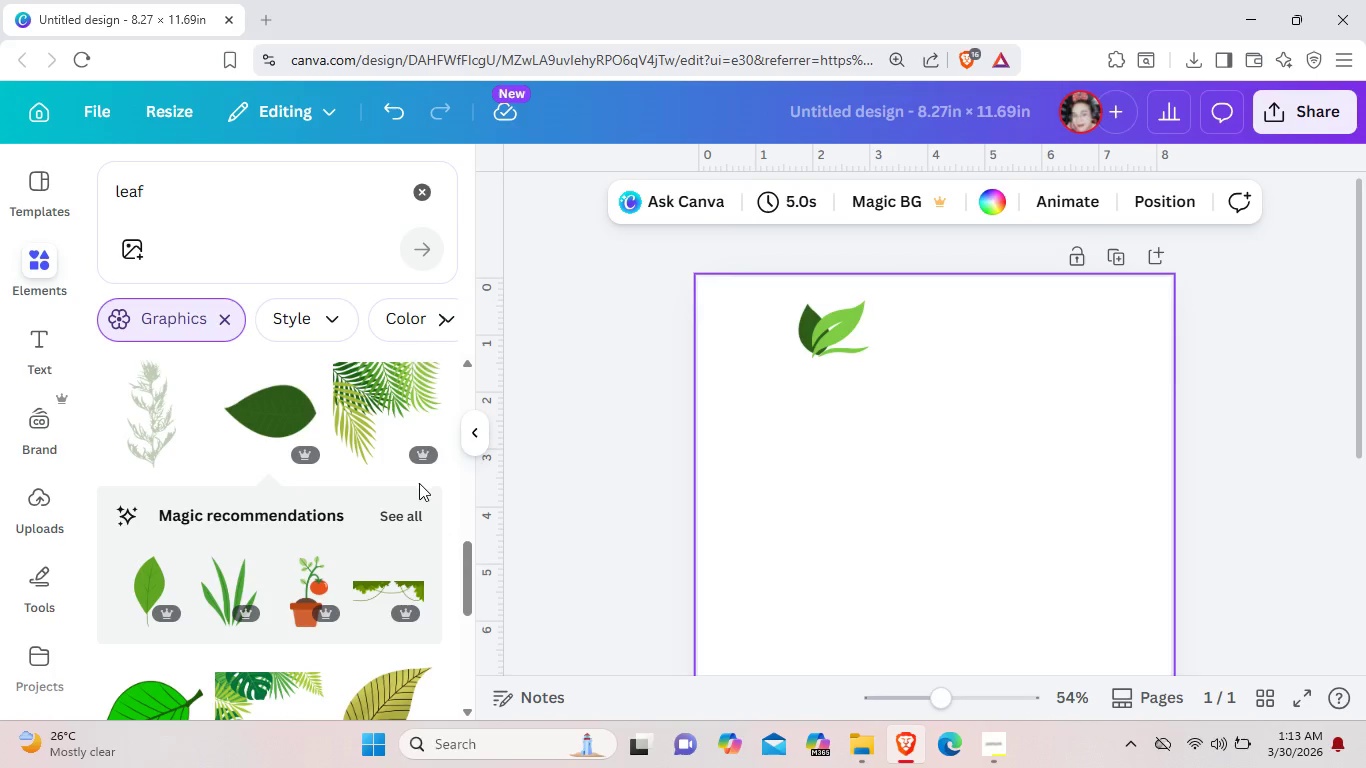 
scroll: coordinate [406, 493], scroll_direction: down, amount: 1.0
 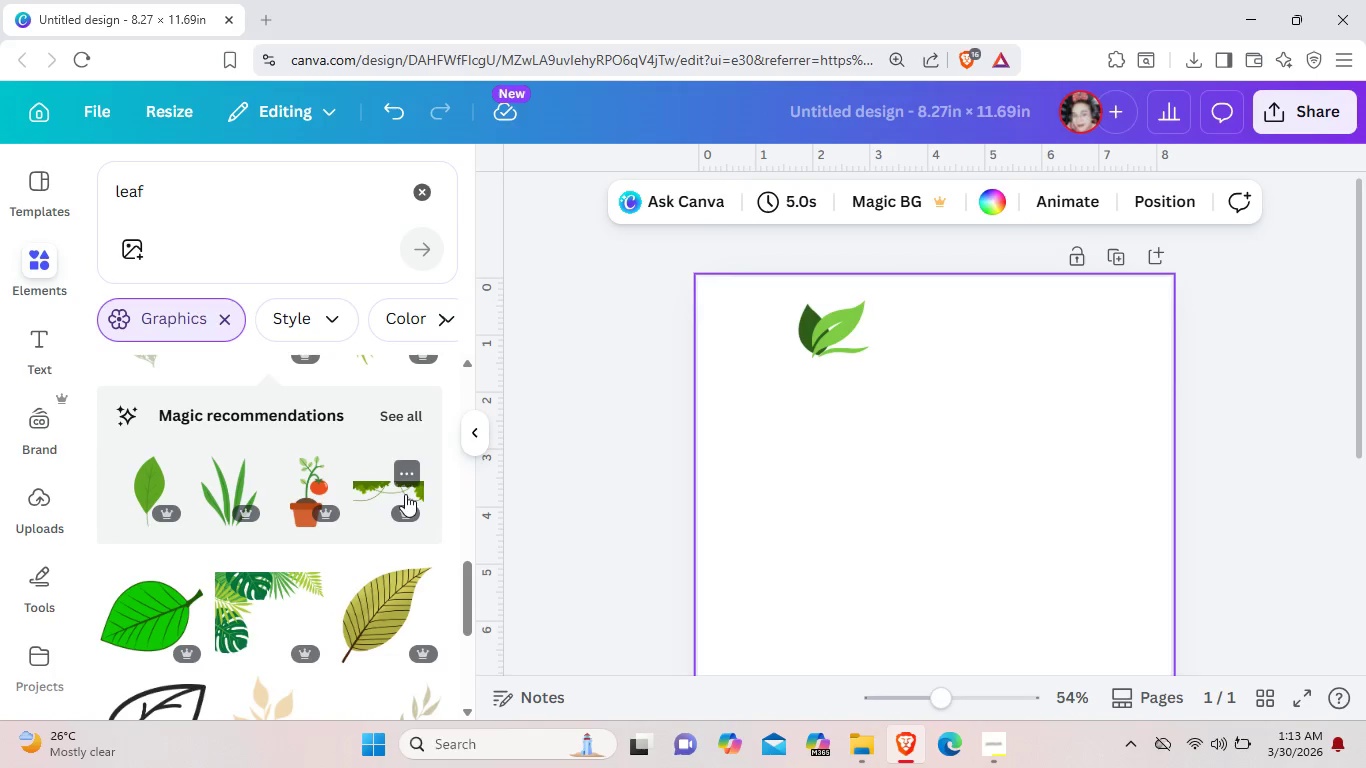 
scroll: coordinate [404, 495], scroll_direction: up, amount: 15.0
 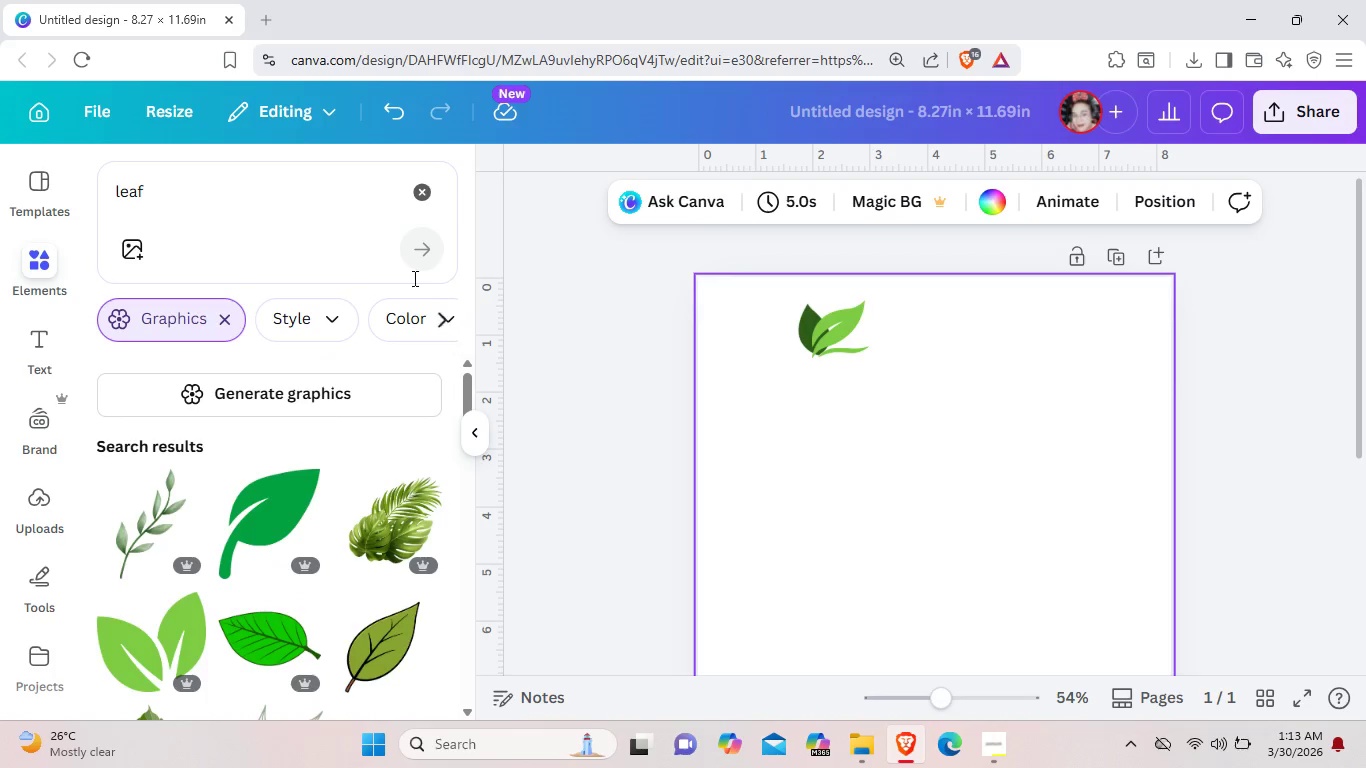 
left_click([422, 198])
 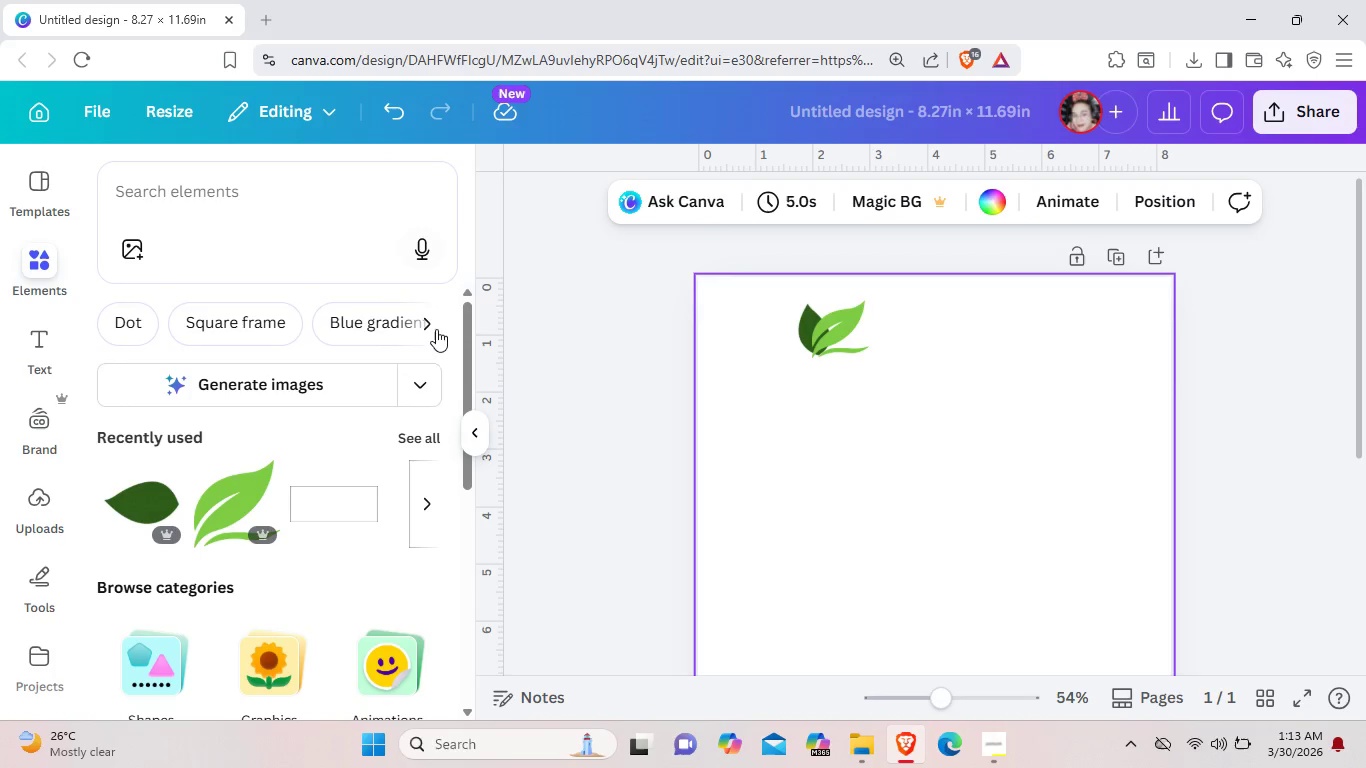 
left_click([436, 436])
 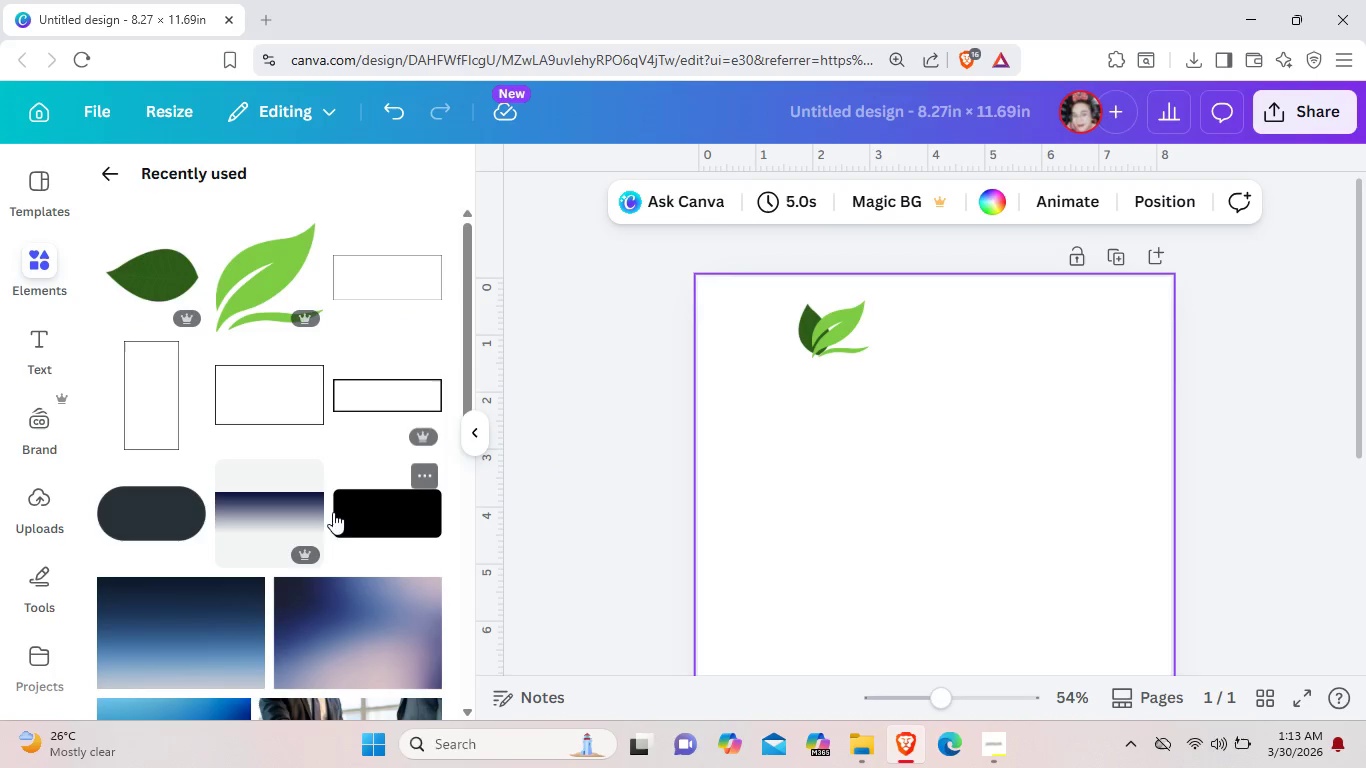 
scroll: coordinate [319, 530], scroll_direction: down, amount: 9.0
 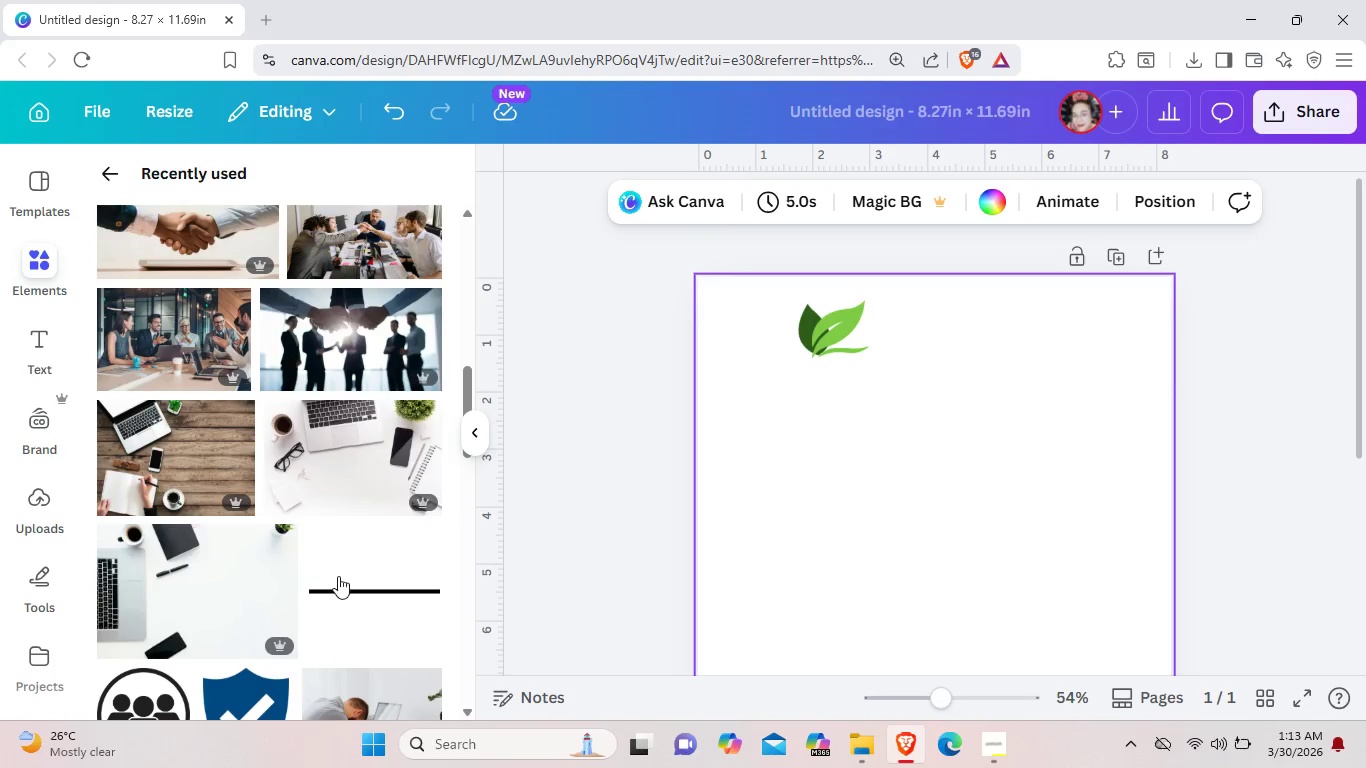 
left_click([339, 577])
 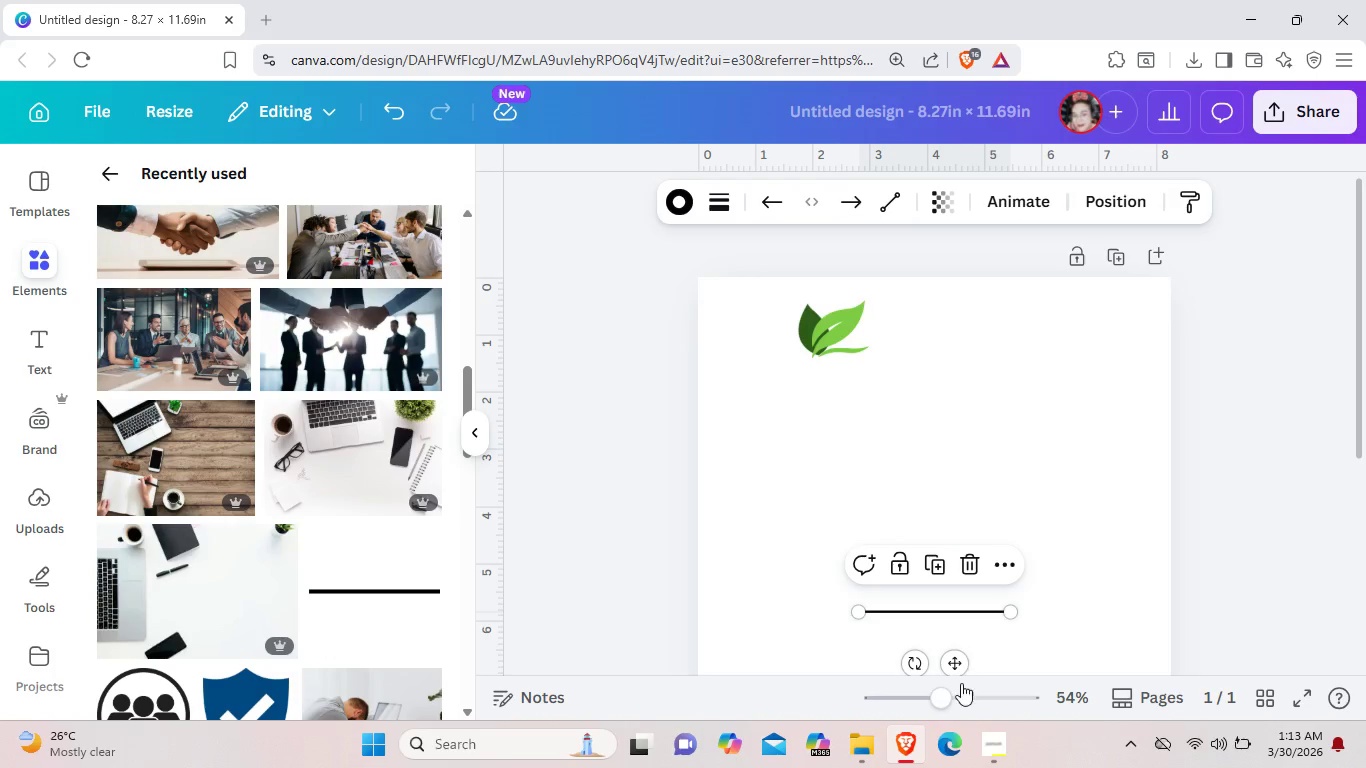 
left_click_drag(start_coordinate=[962, 668], to_coordinate=[837, 438])
 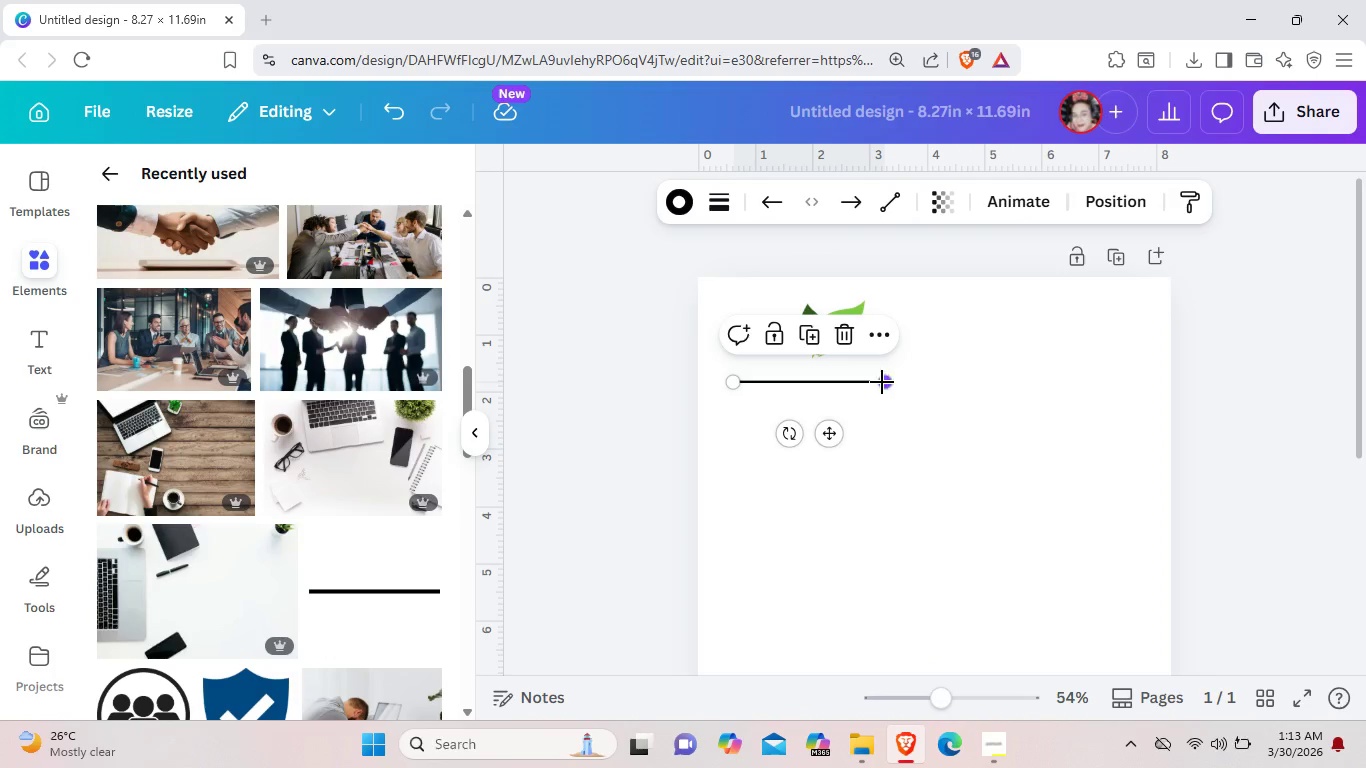 
left_click_drag(start_coordinate=[882, 382], to_coordinate=[1104, 382])
 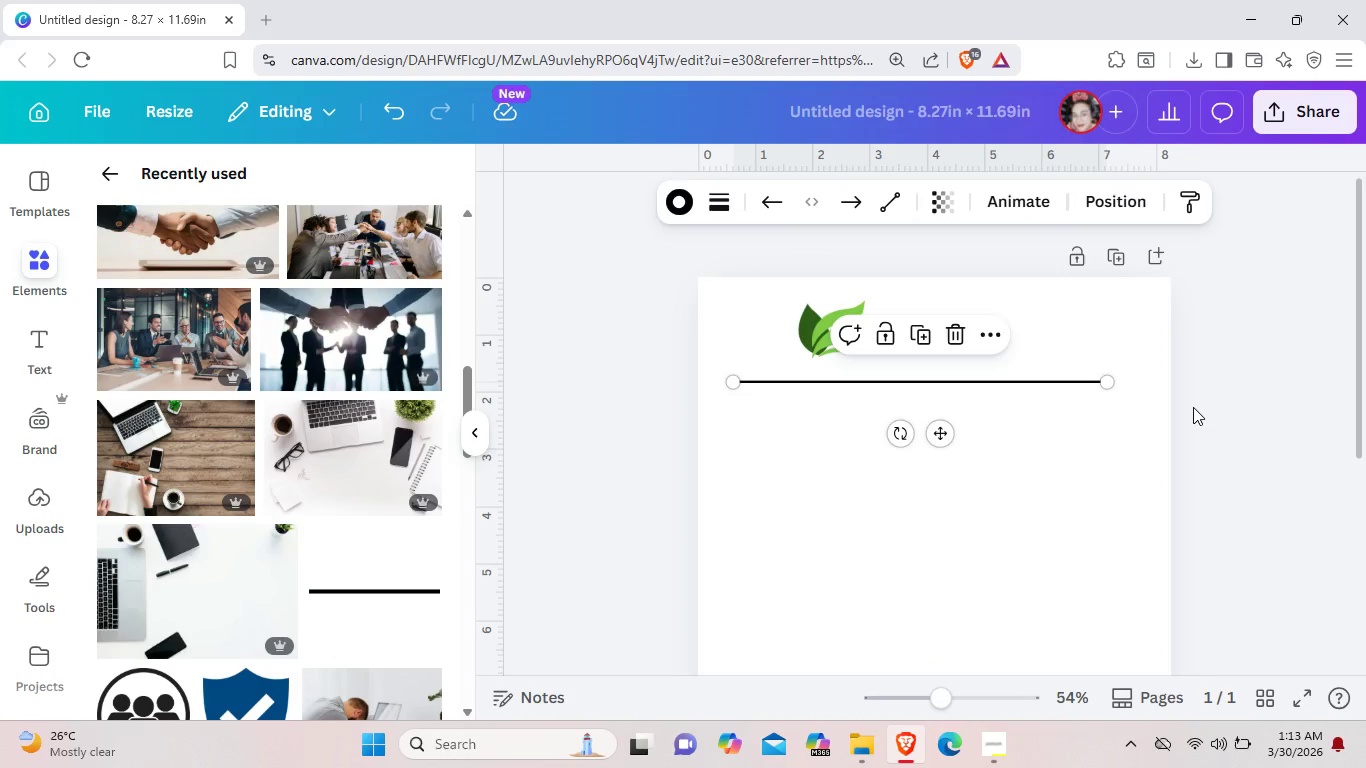 
left_click([1193, 407])
 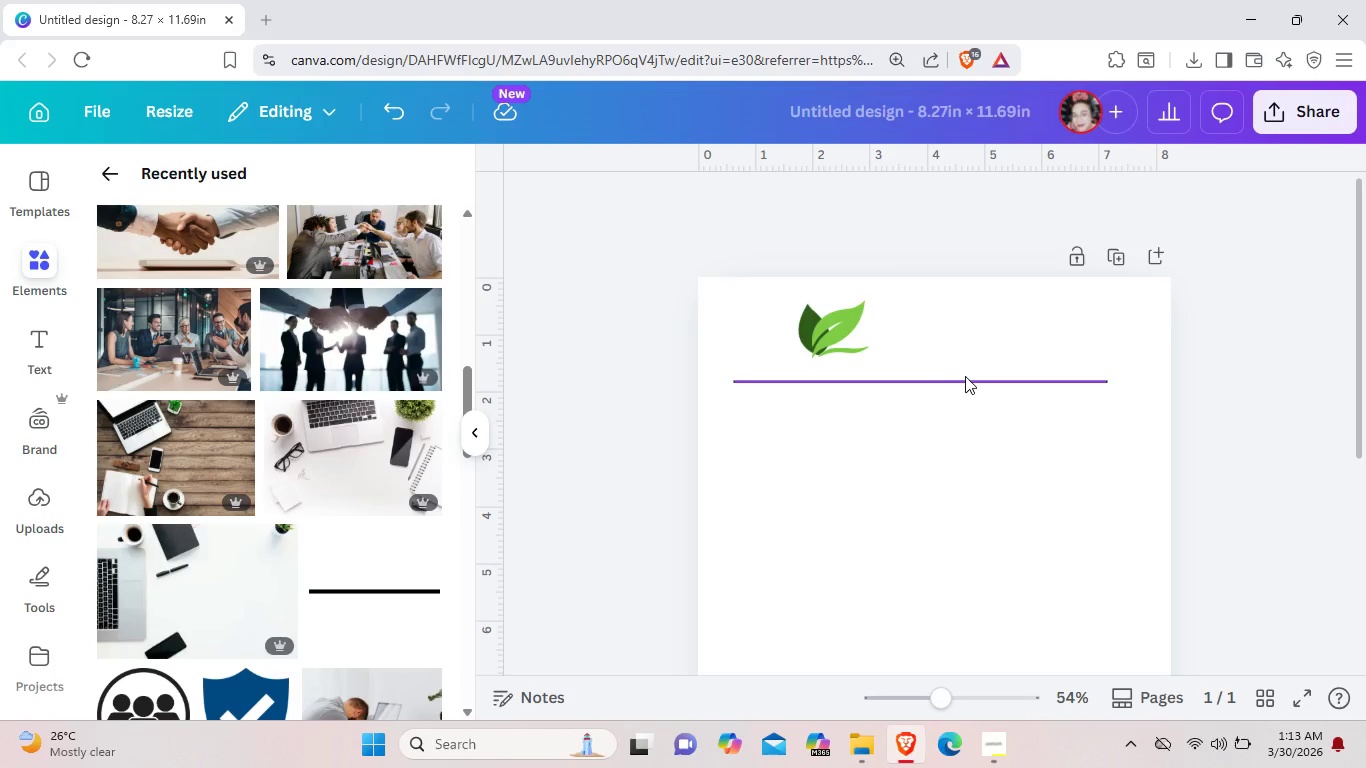 
left_click_drag(start_coordinate=[965, 376], to_coordinate=[990, 376])
 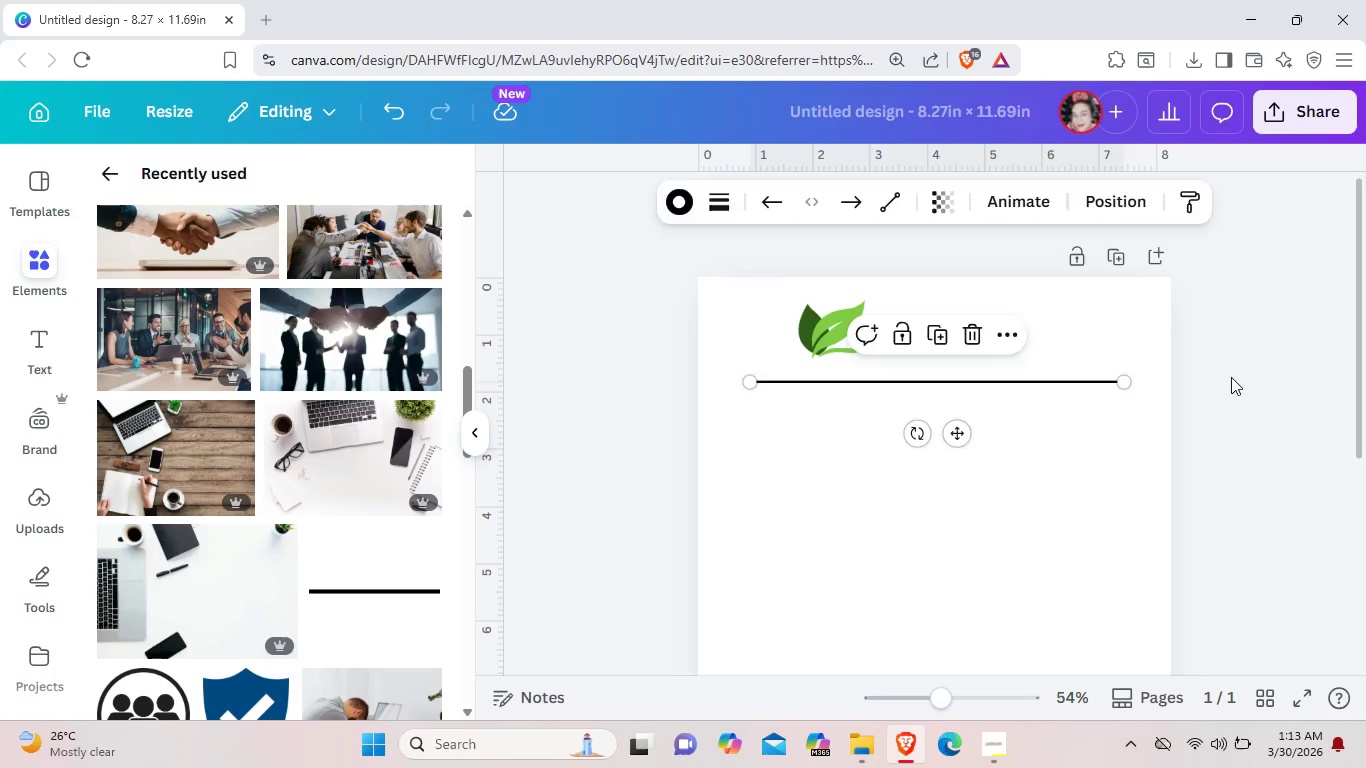 
left_click([1231, 377])
 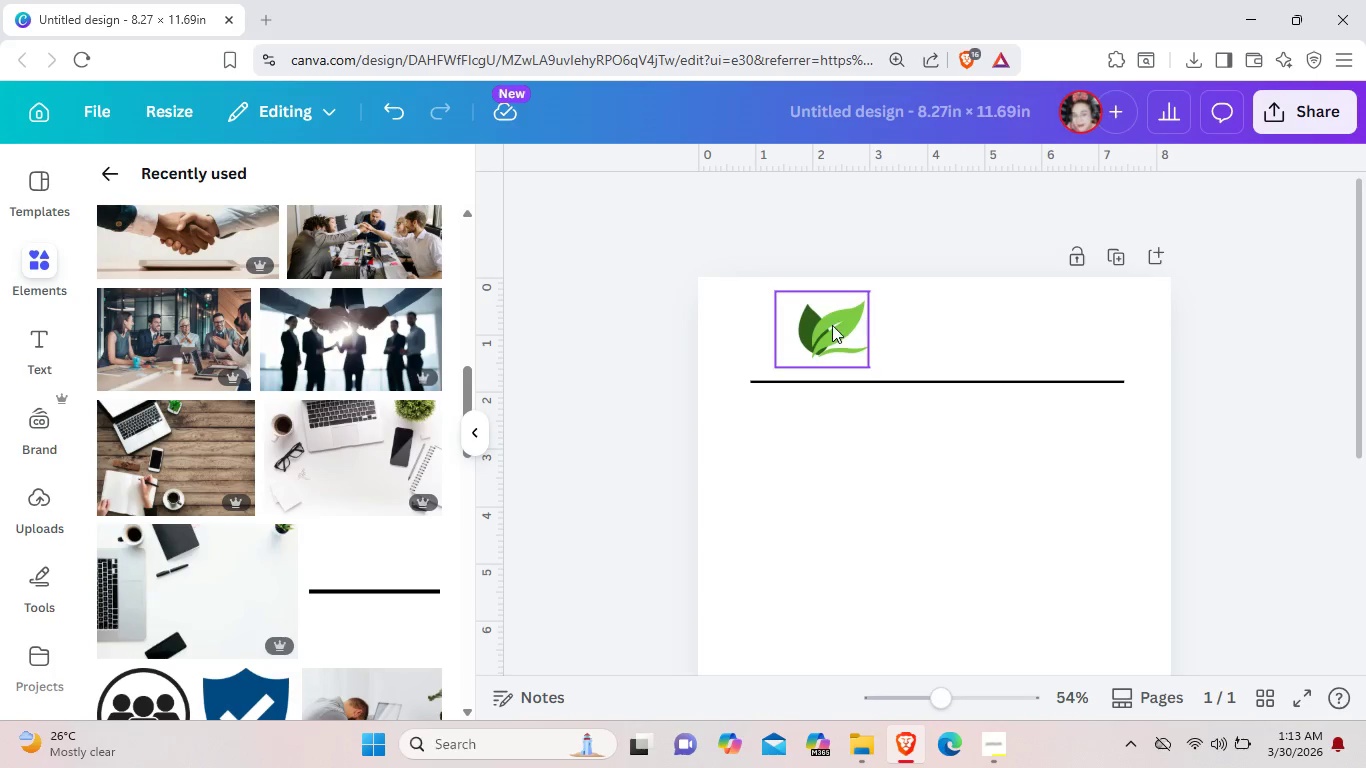 
left_click_drag(start_coordinate=[832, 325], to_coordinate=[823, 324])
 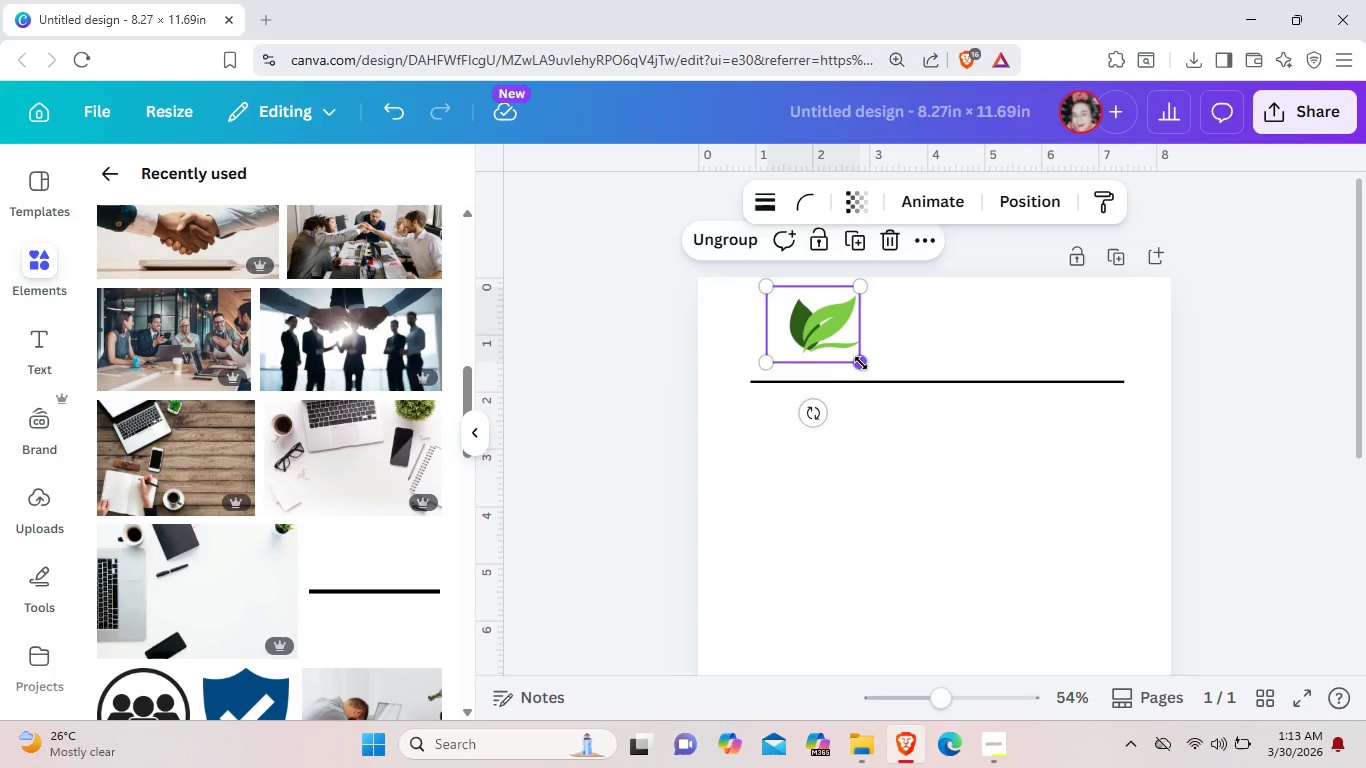 
left_click_drag(start_coordinate=[864, 365], to_coordinate=[857, 358])
 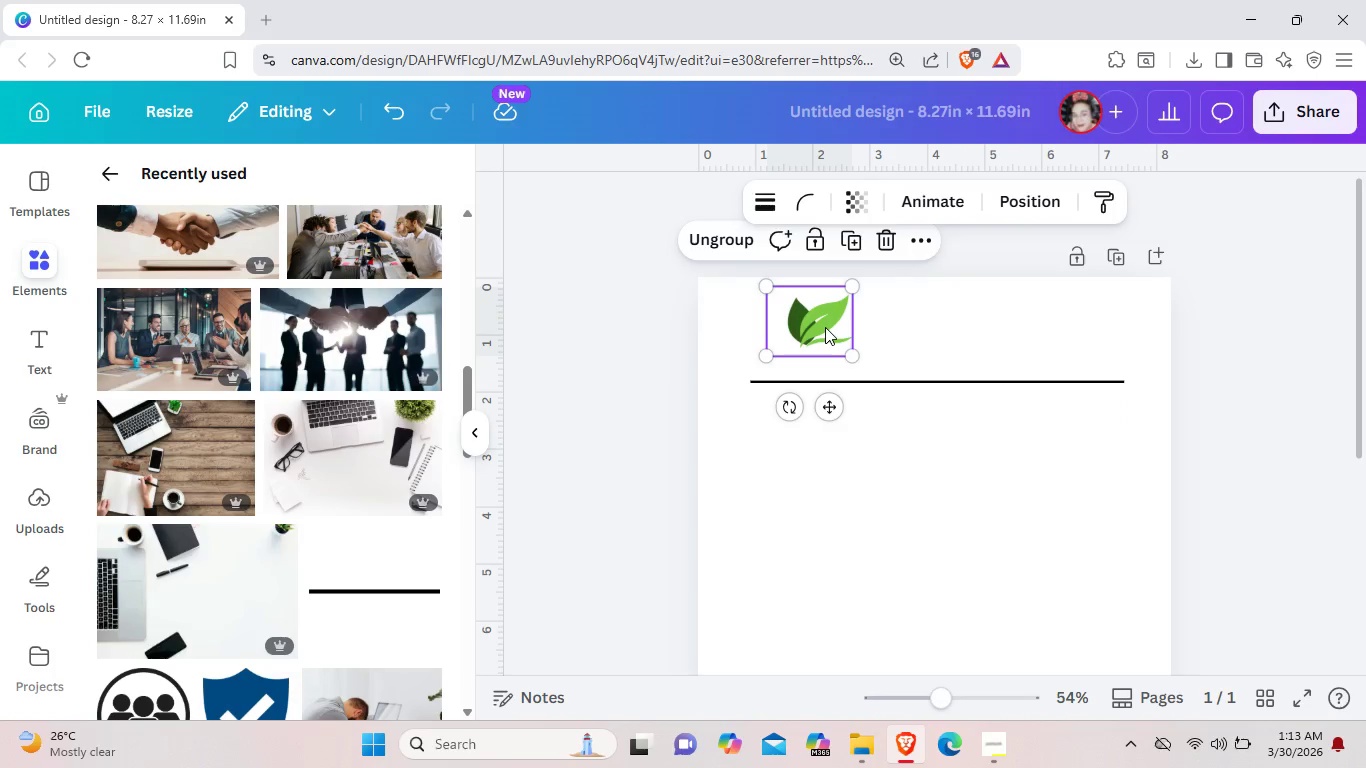 
left_click_drag(start_coordinate=[828, 327], to_coordinate=[822, 329])
 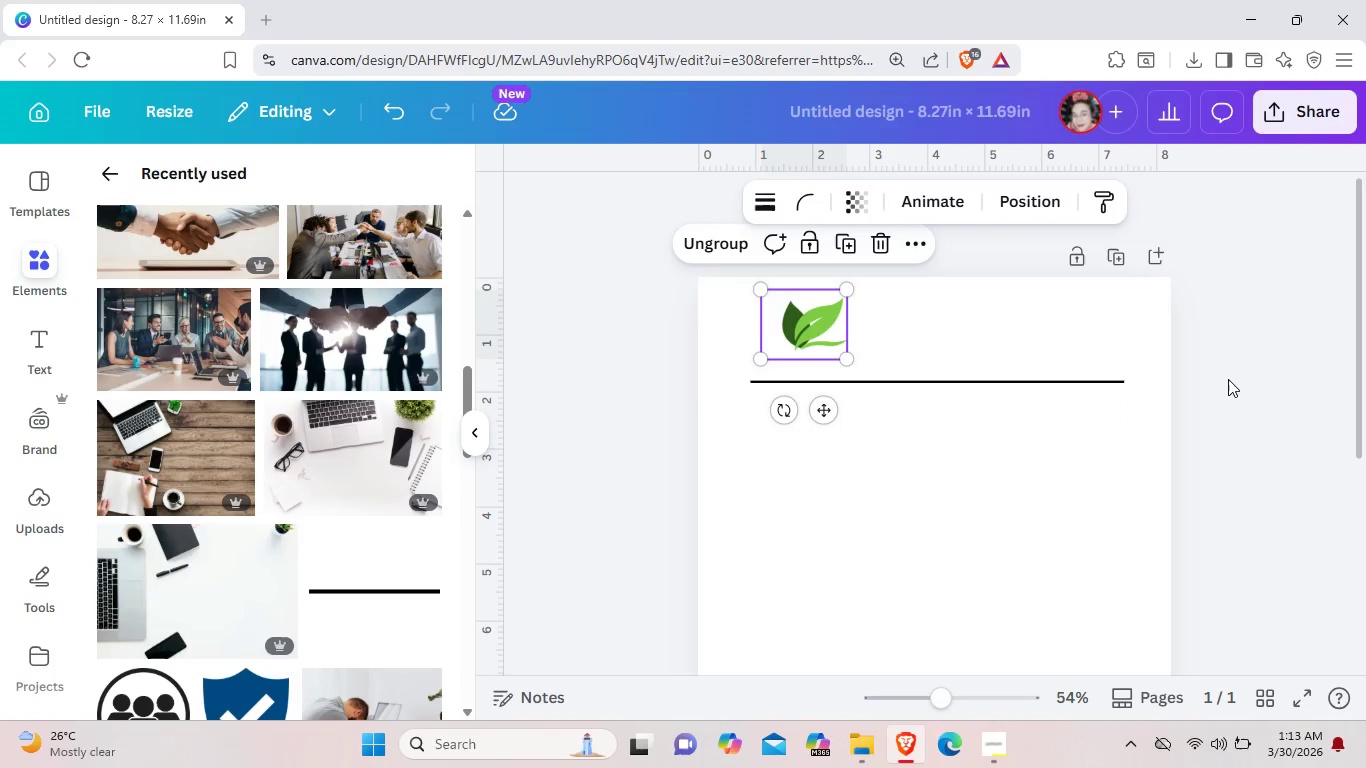 
left_click([1228, 379])
 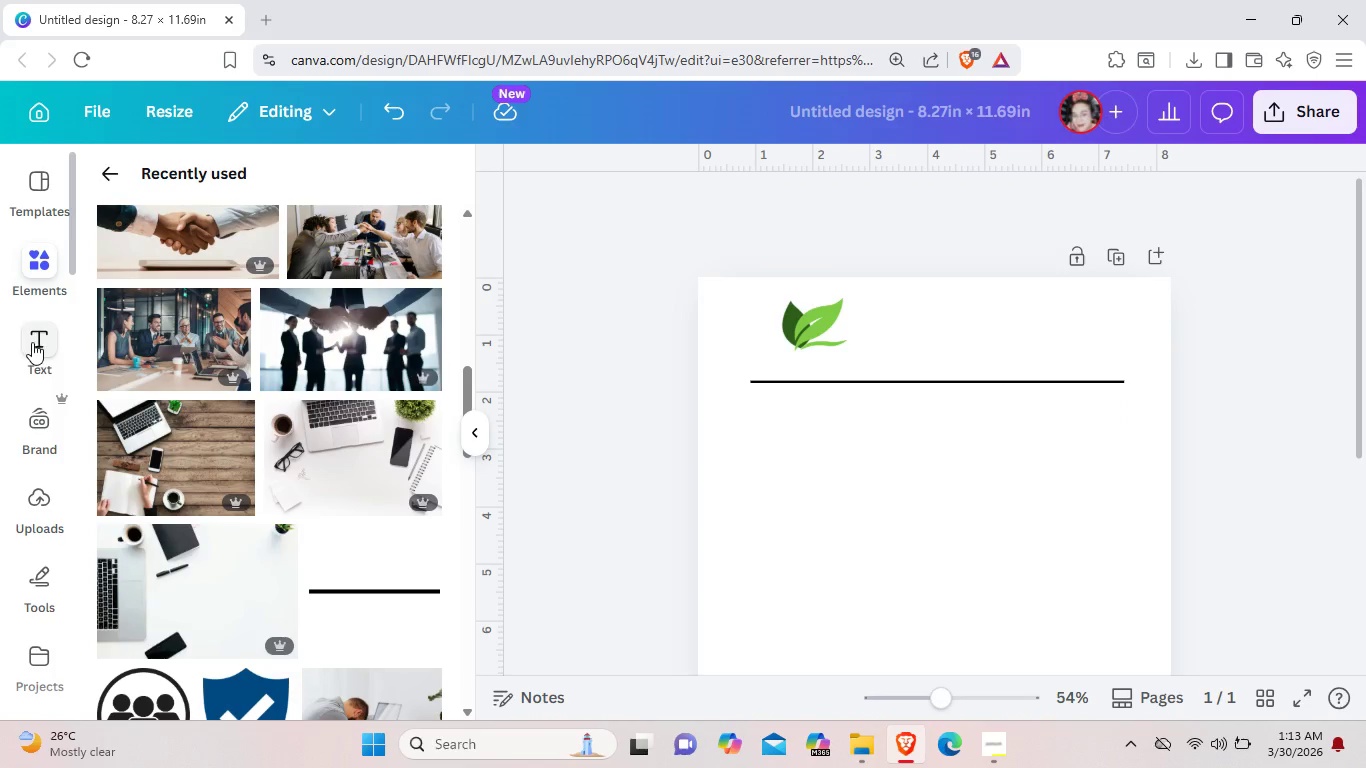 
left_click([32, 342])
 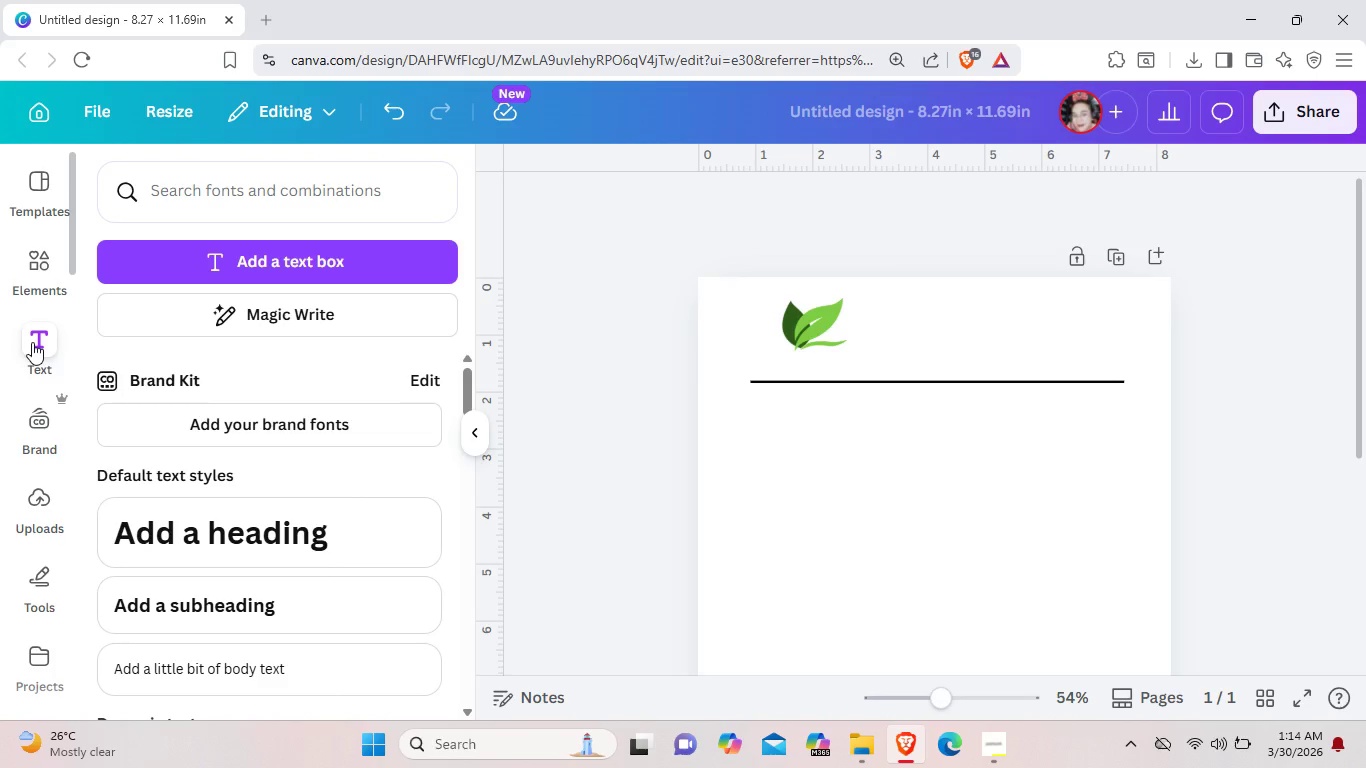 
wait(9.09)
 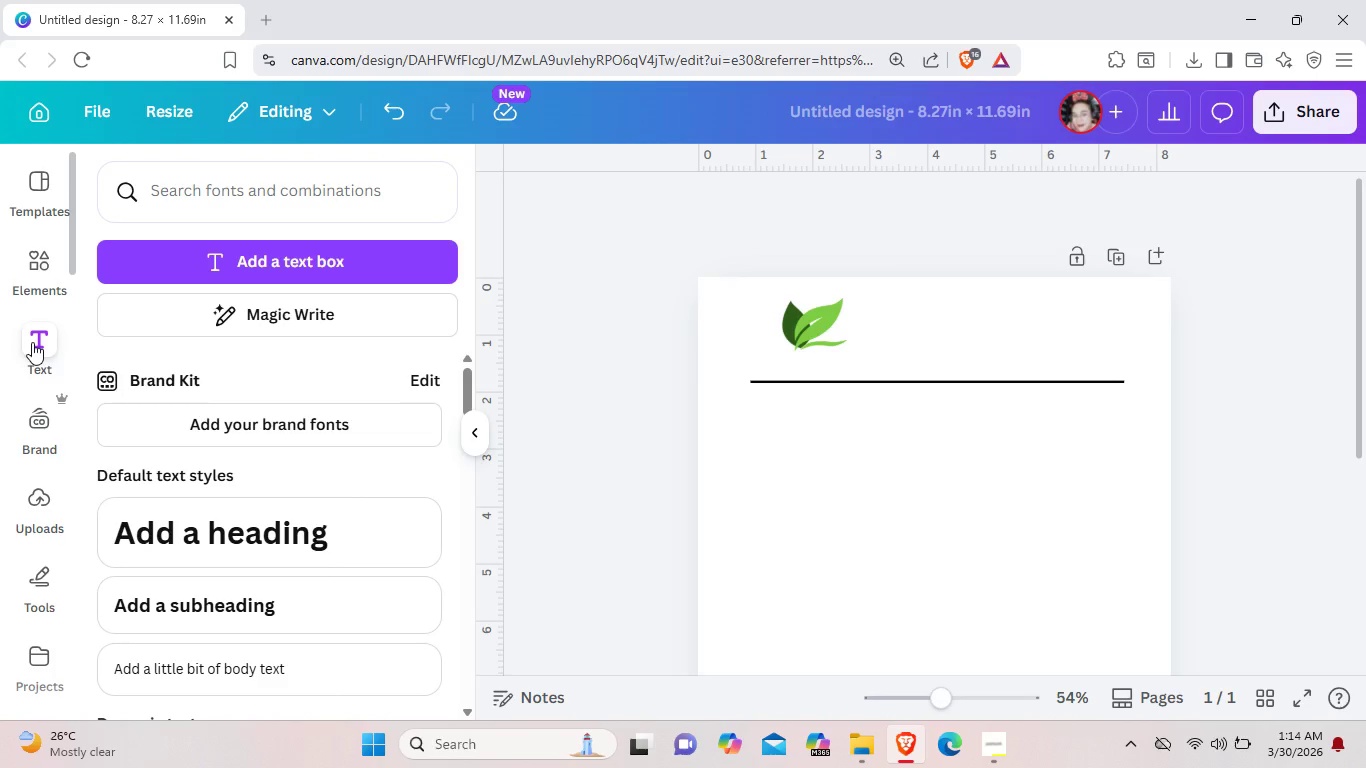 
left_click([340, 608])
 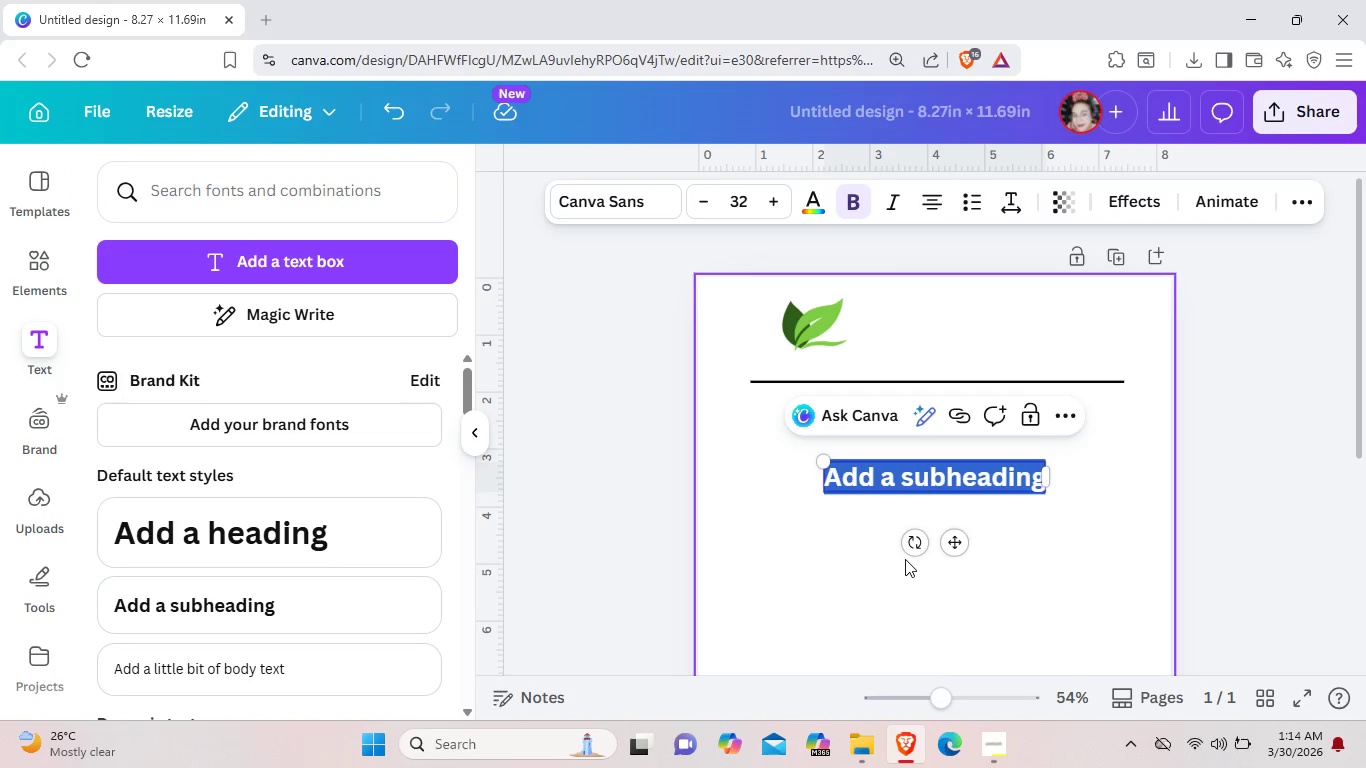 
key(Backspace)
type(Your Logo Hear)
 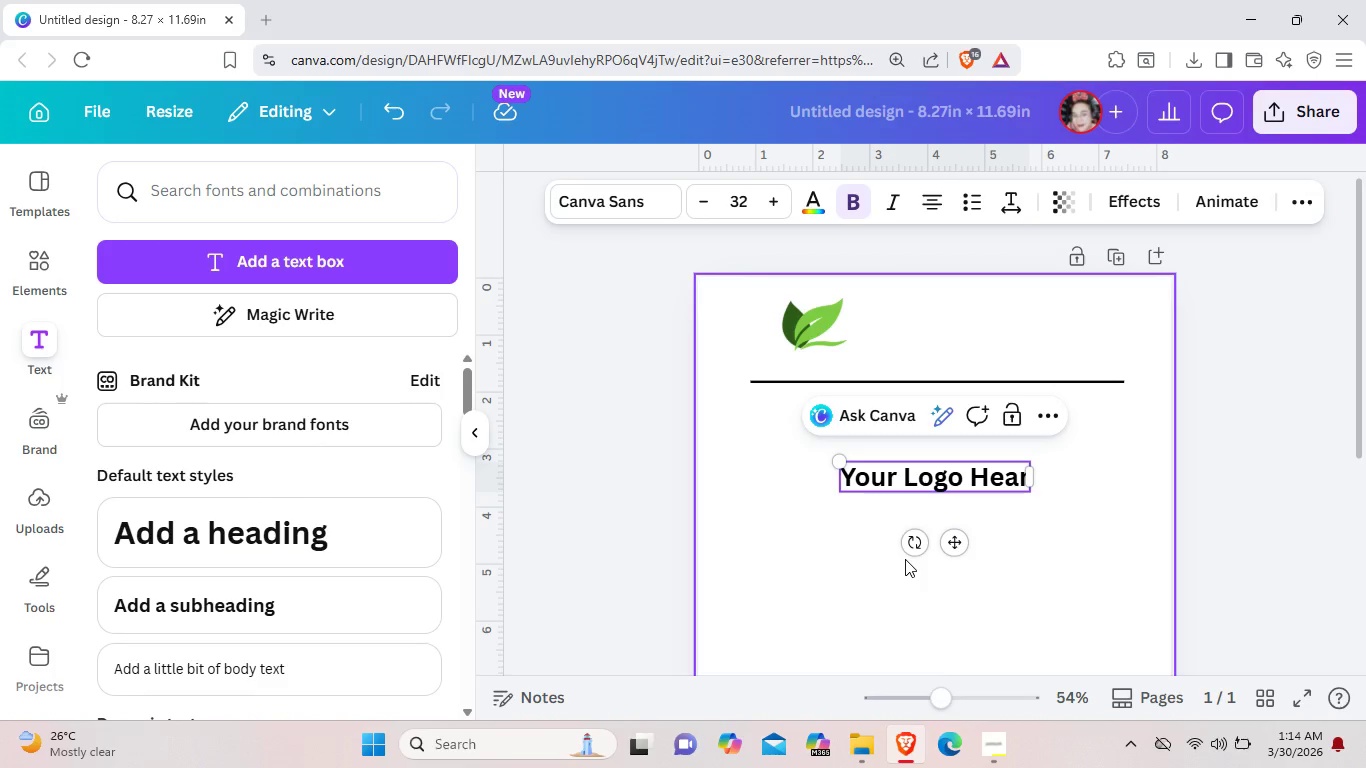 
left_click_drag(start_coordinate=[964, 542], to_coordinate=[999, 391])
 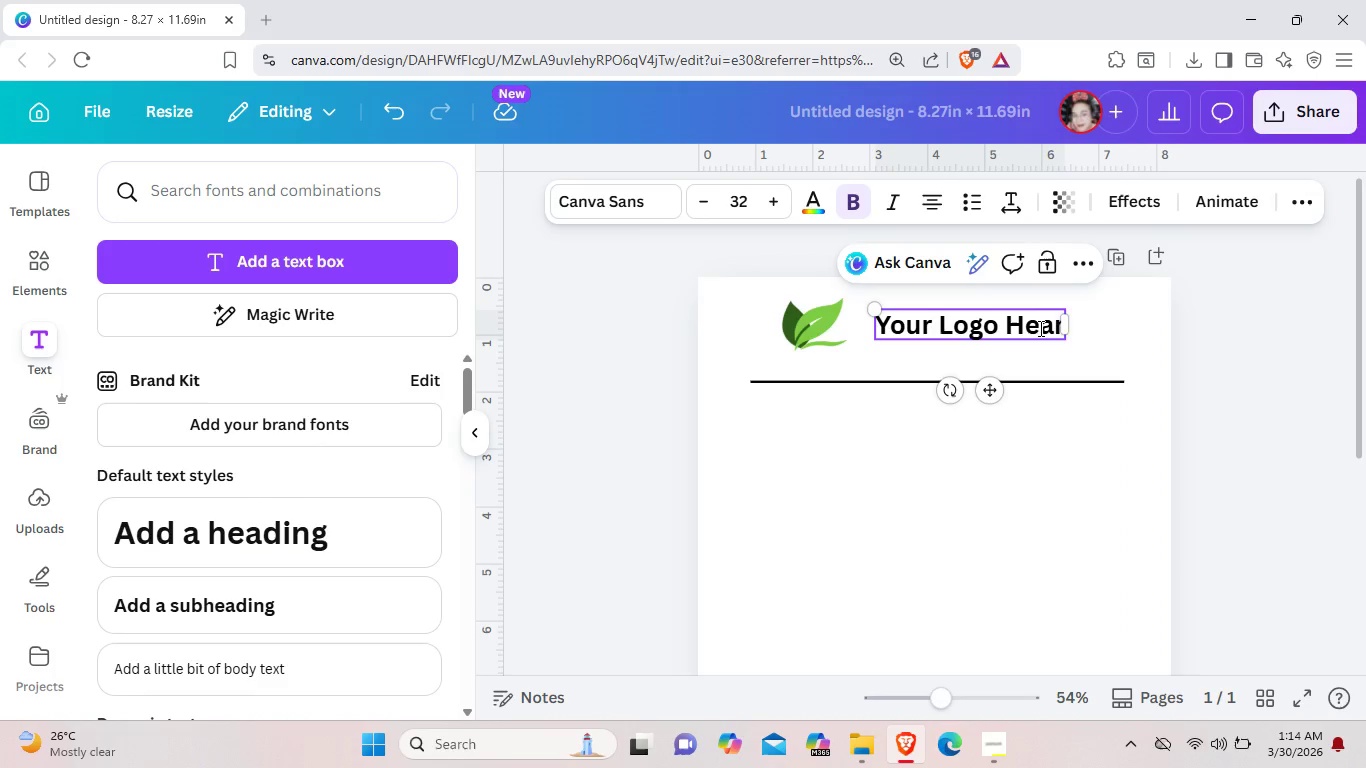 
left_click([1039, 328])
 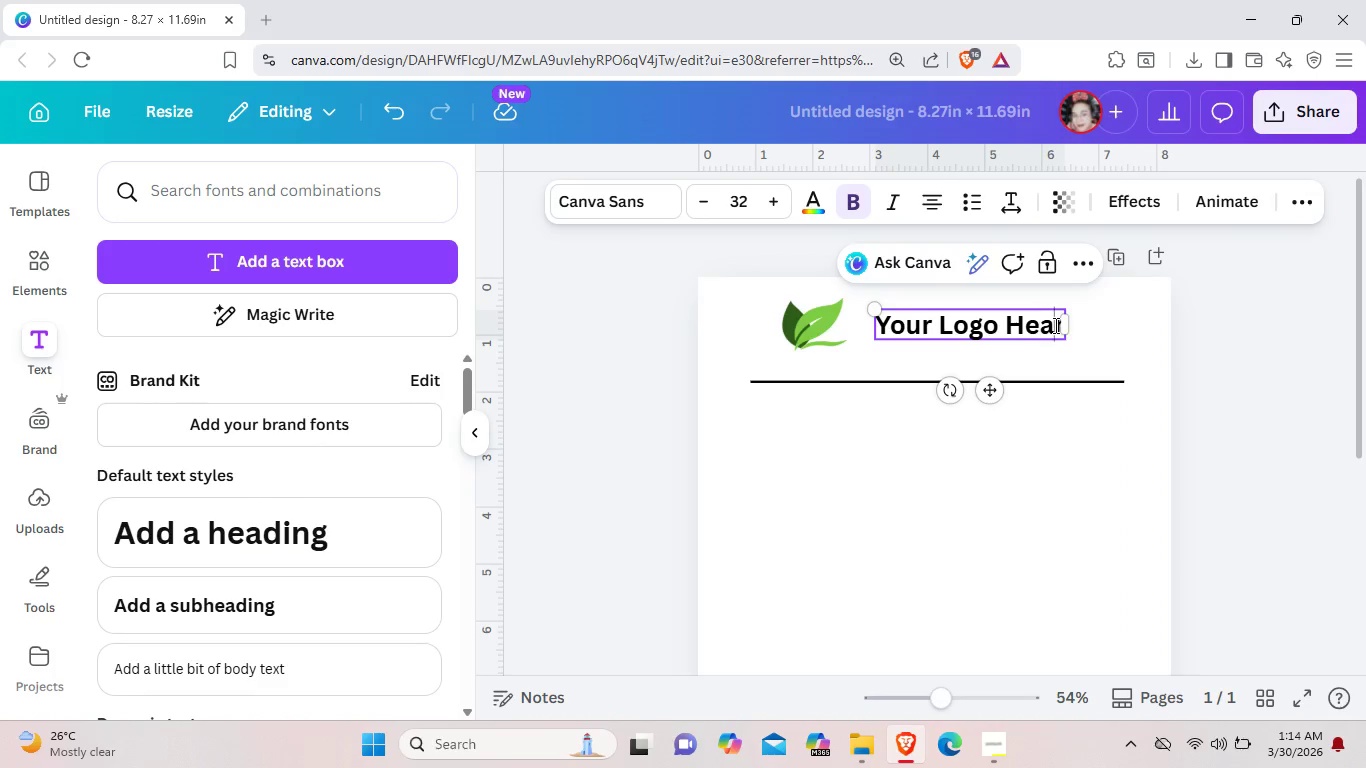 
left_click([1054, 325])
 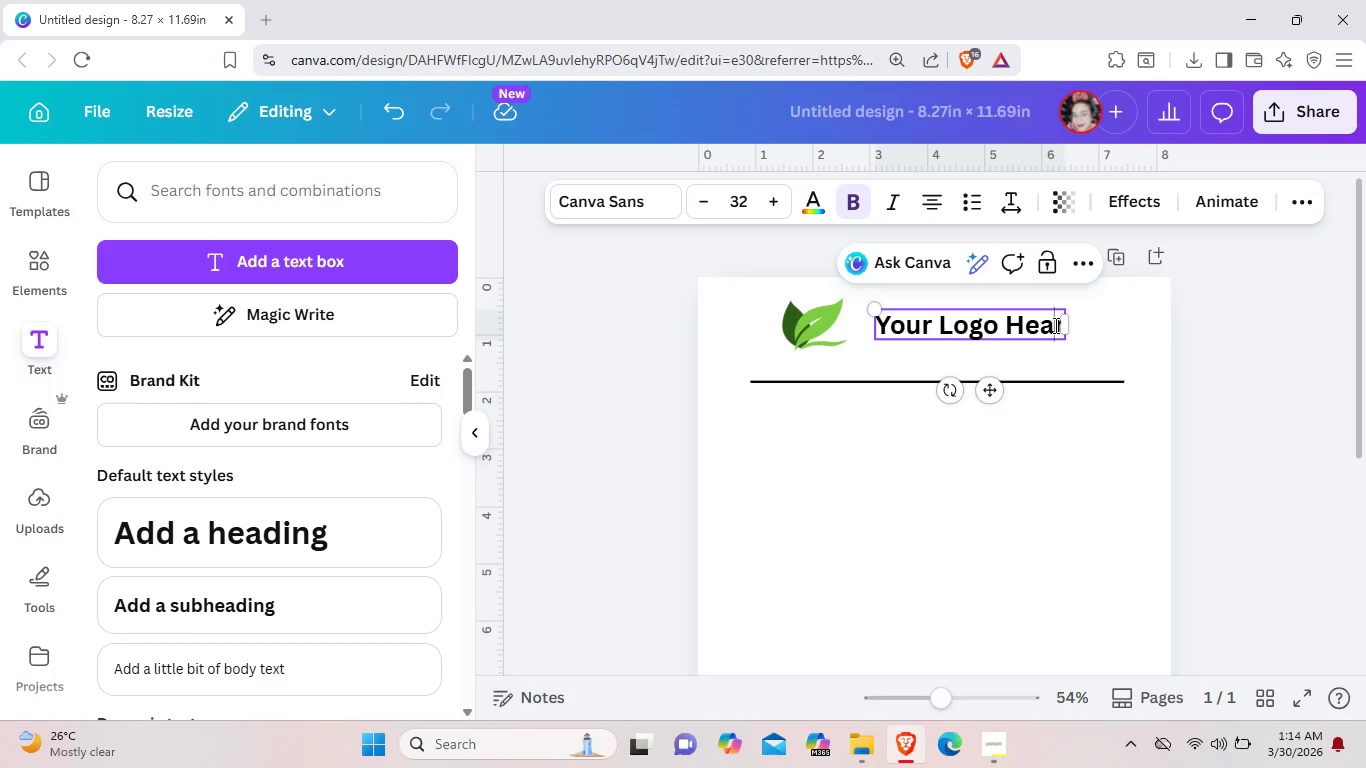 
key(Backspace)
 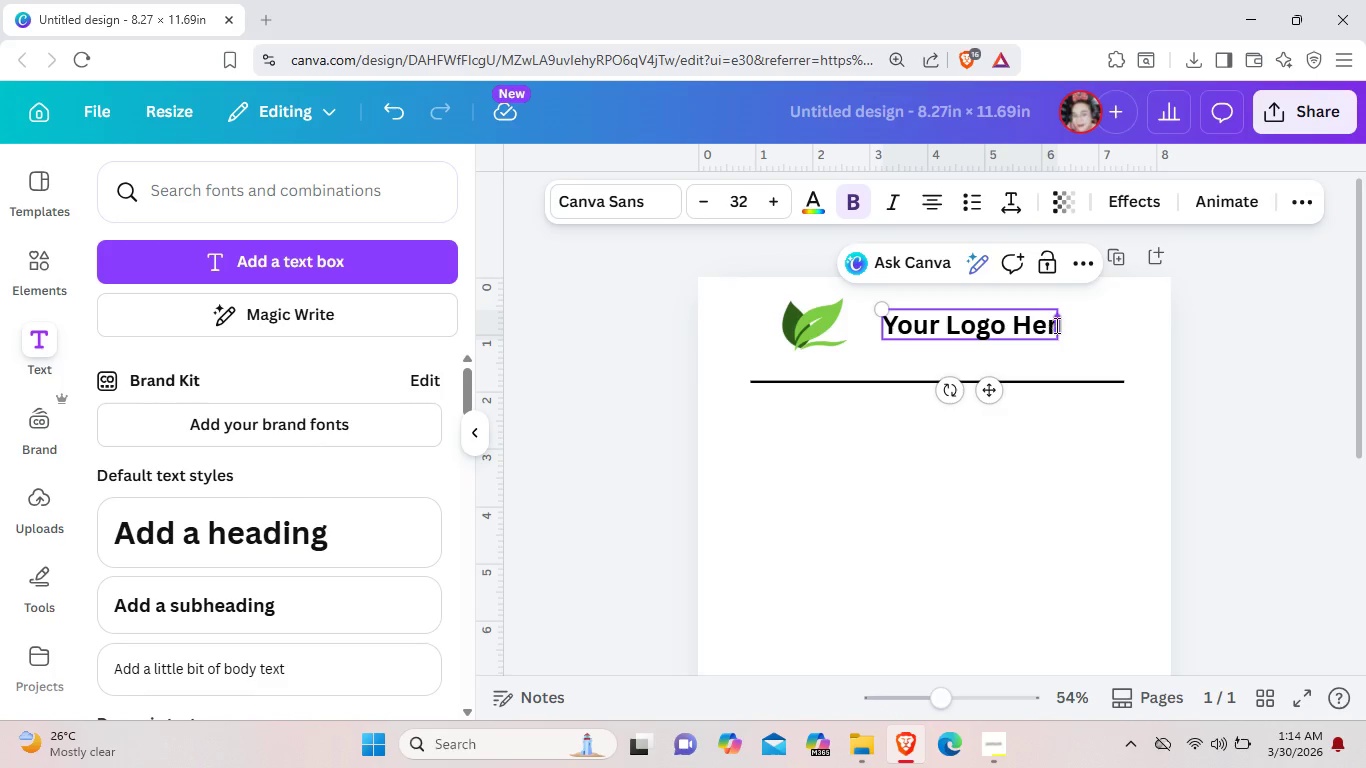 
left_click([1055, 325])
 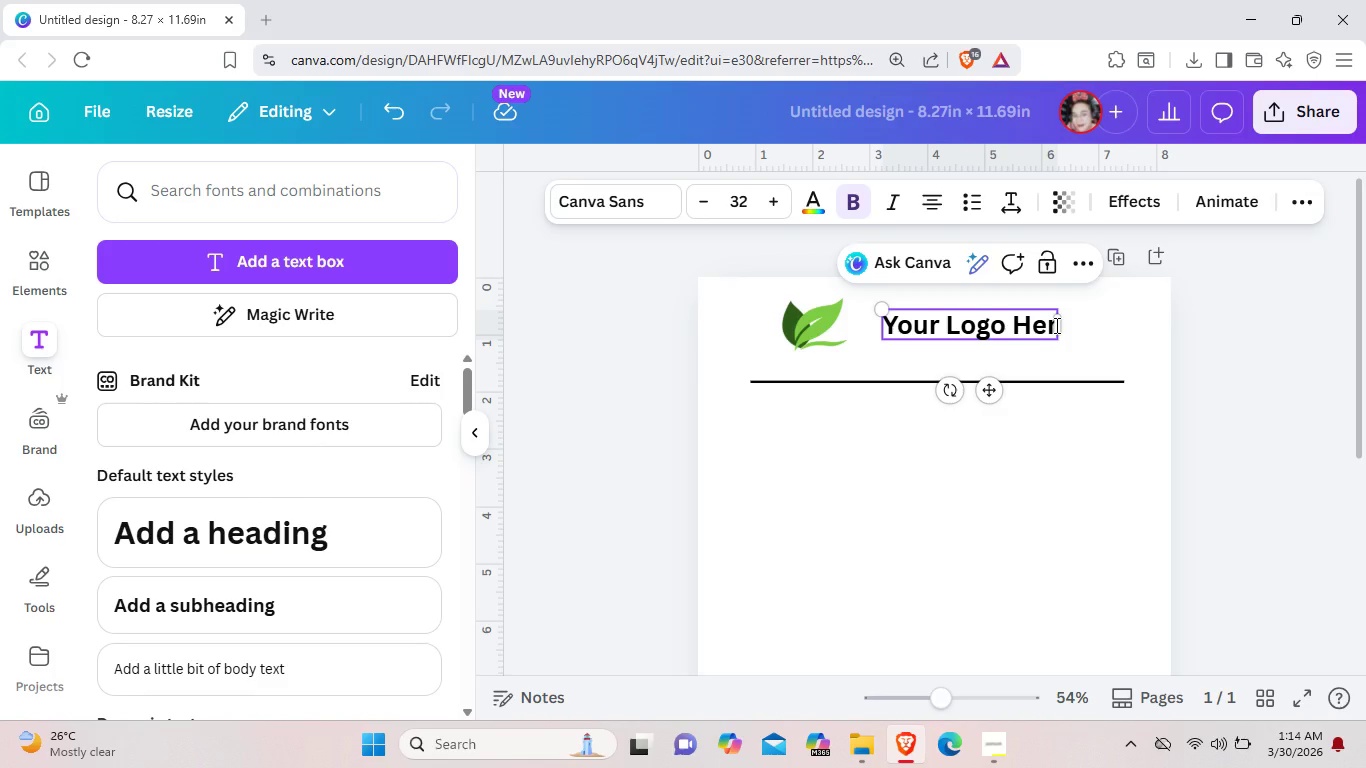 
key(E)
 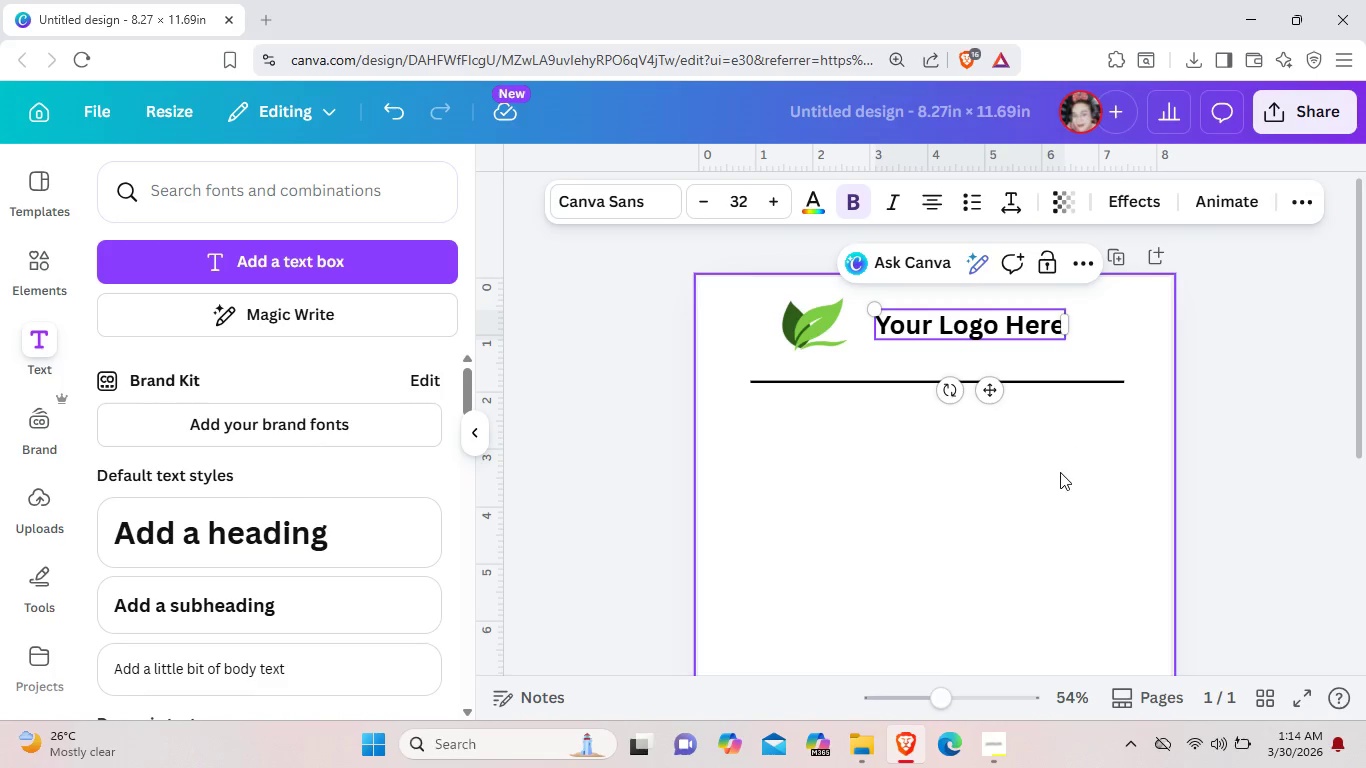 
left_click([1060, 472])
 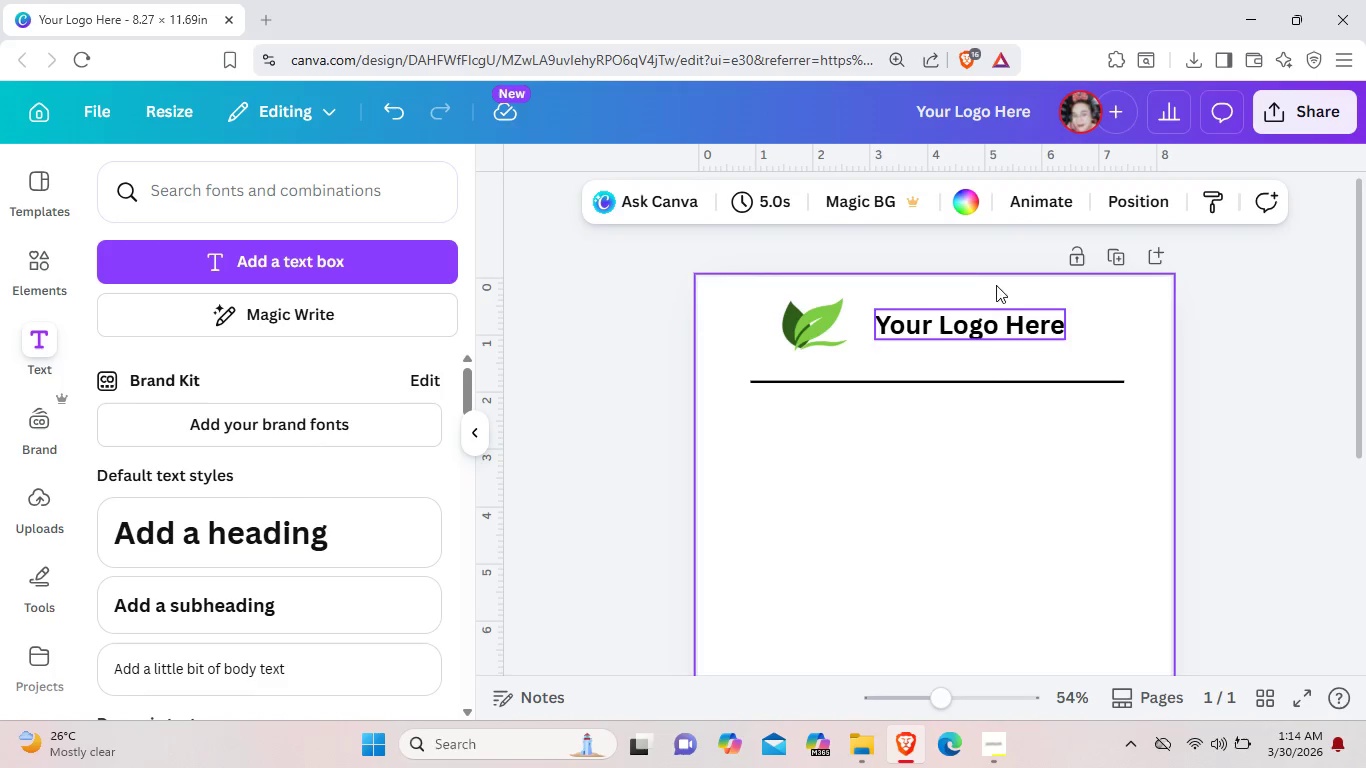 
left_click([970, 330])
 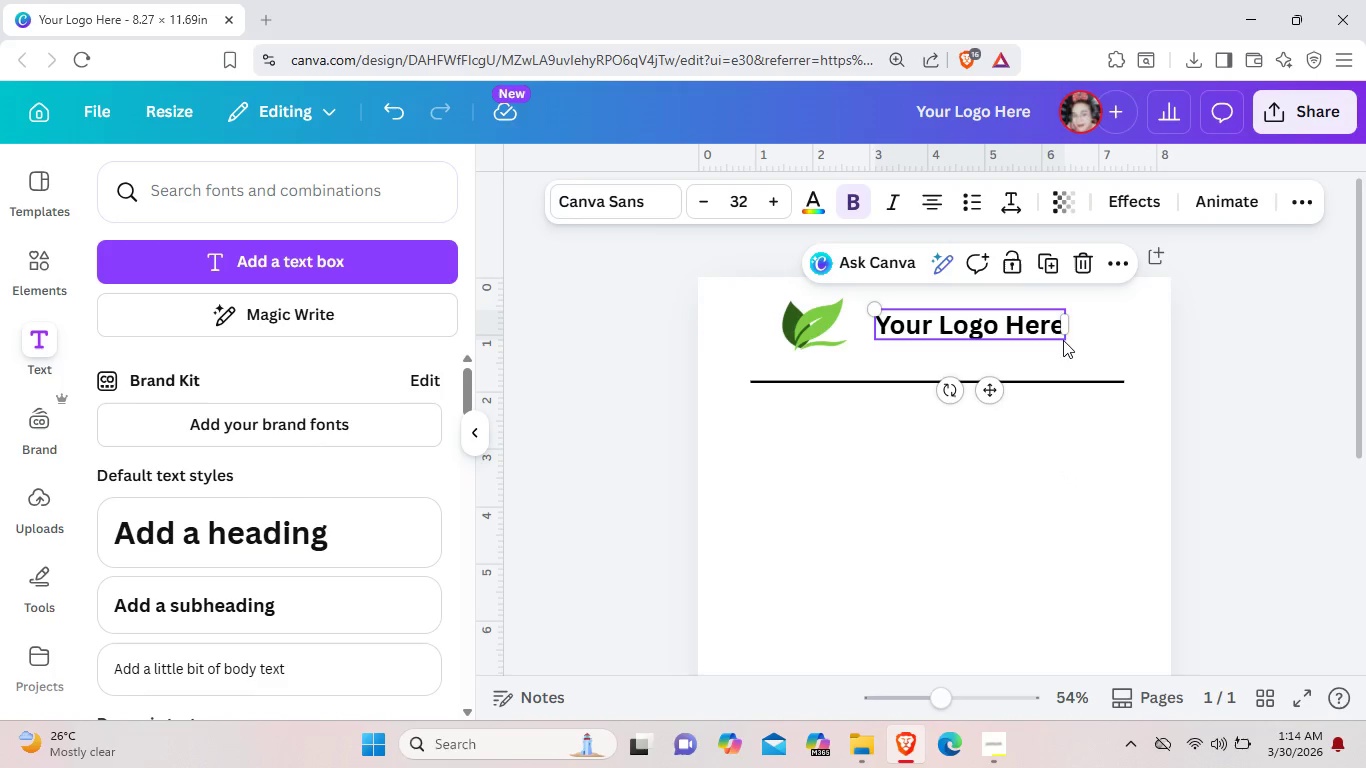 
left_click_drag(start_coordinate=[1063, 340], to_coordinate=[1035, 329])
 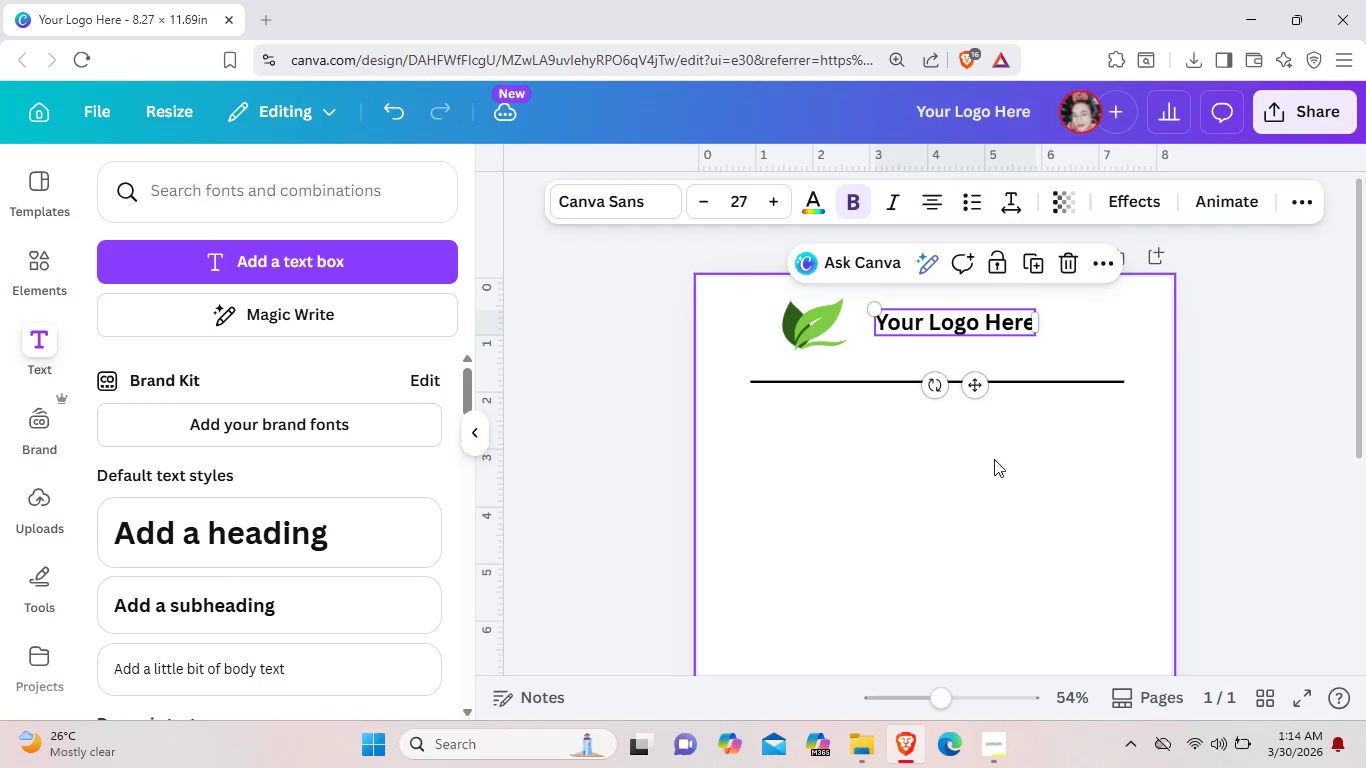 
left_click([994, 459])
 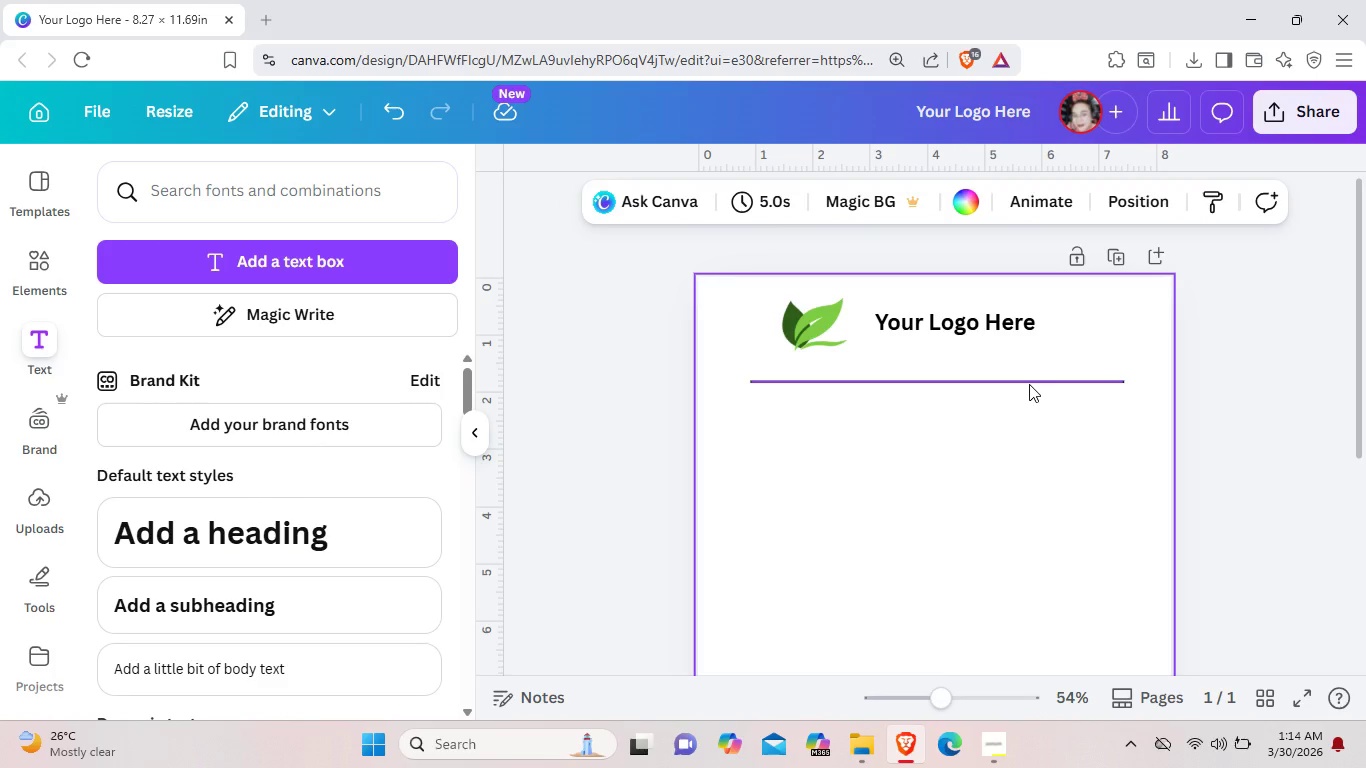 
left_click_drag(start_coordinate=[1029, 384], to_coordinate=[1027, 376])
 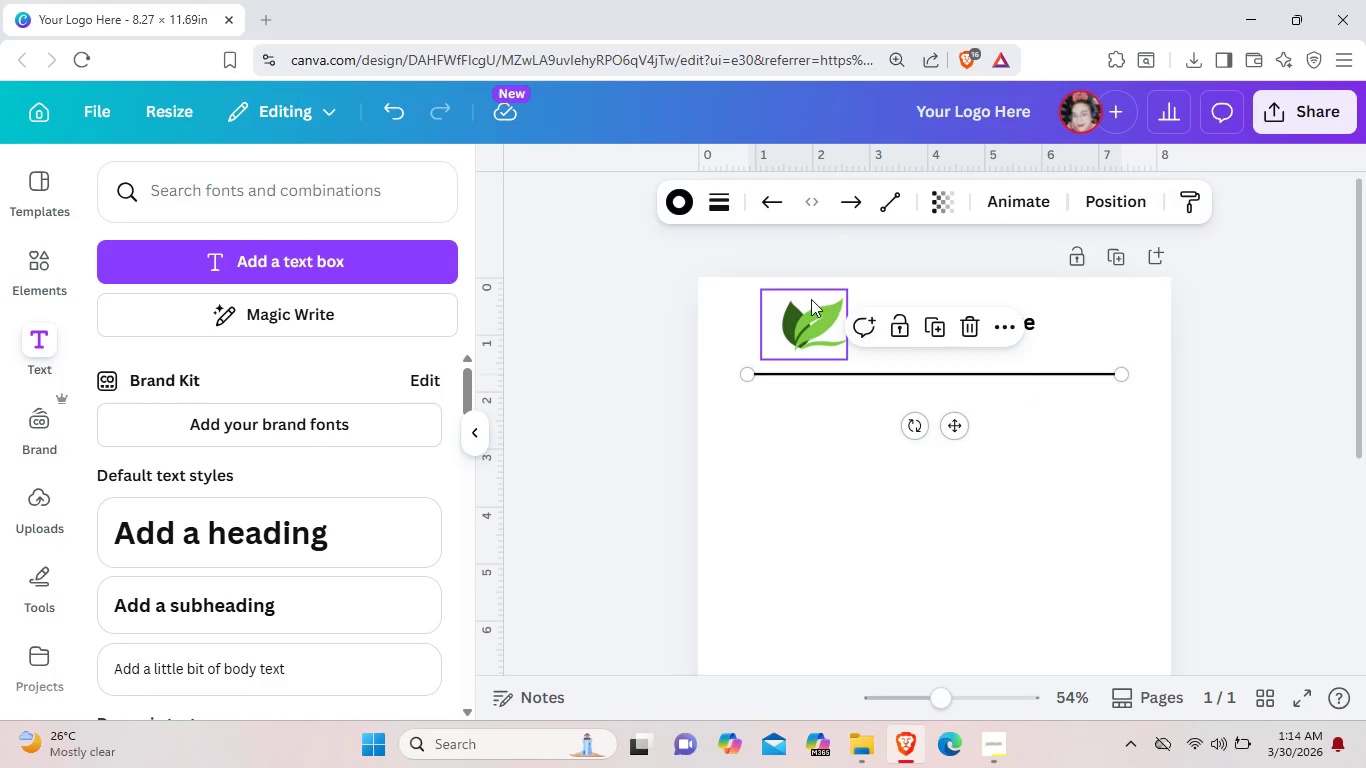 
left_click([811, 301])
 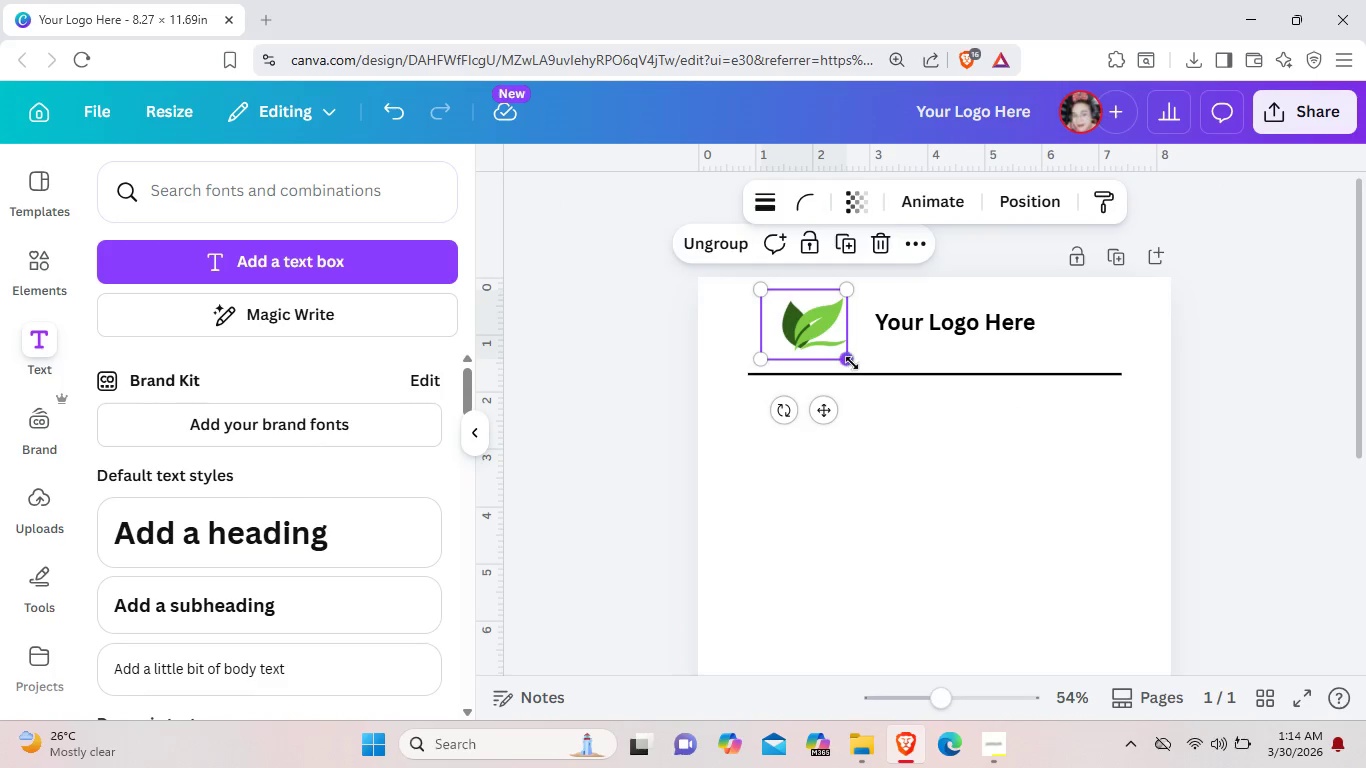 
left_click_drag(start_coordinate=[853, 363], to_coordinate=[840, 341])
 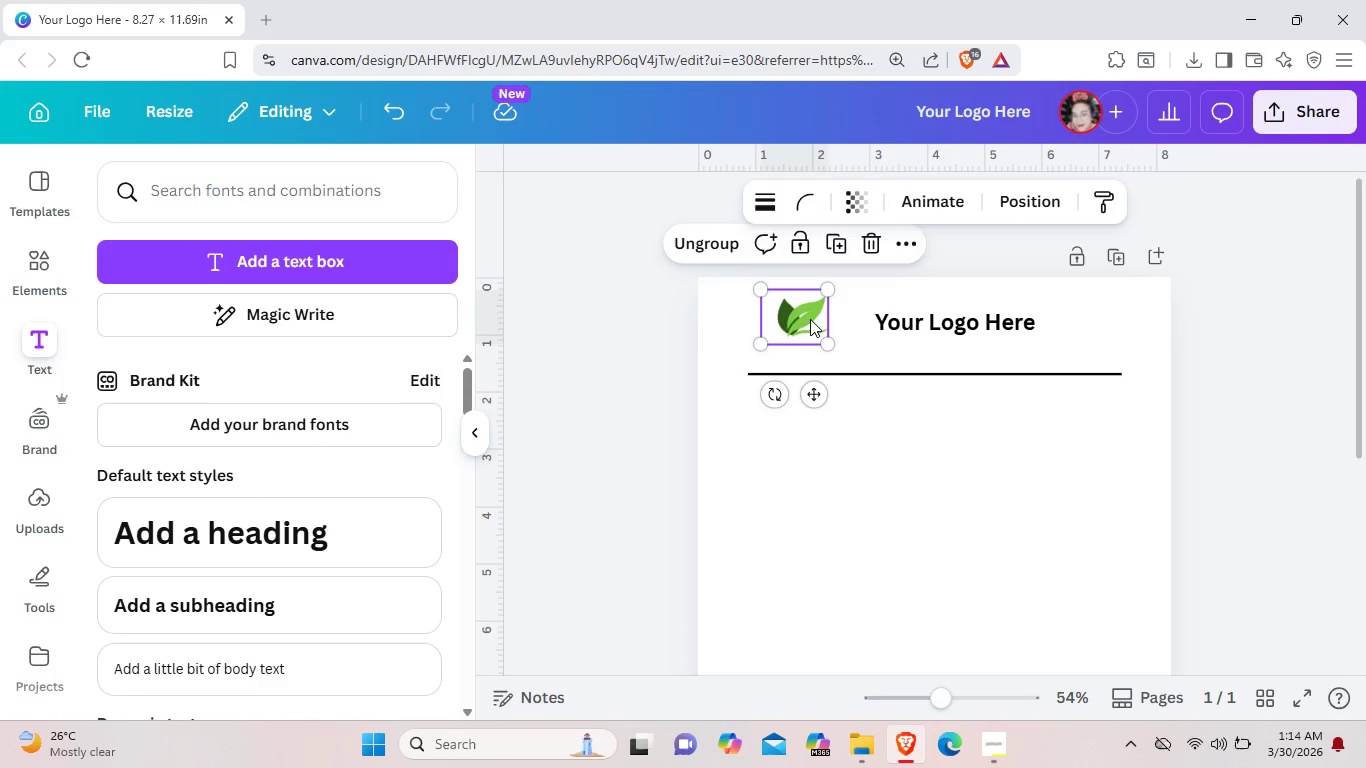 
left_click_drag(start_coordinate=[810, 319], to_coordinate=[848, 323])
 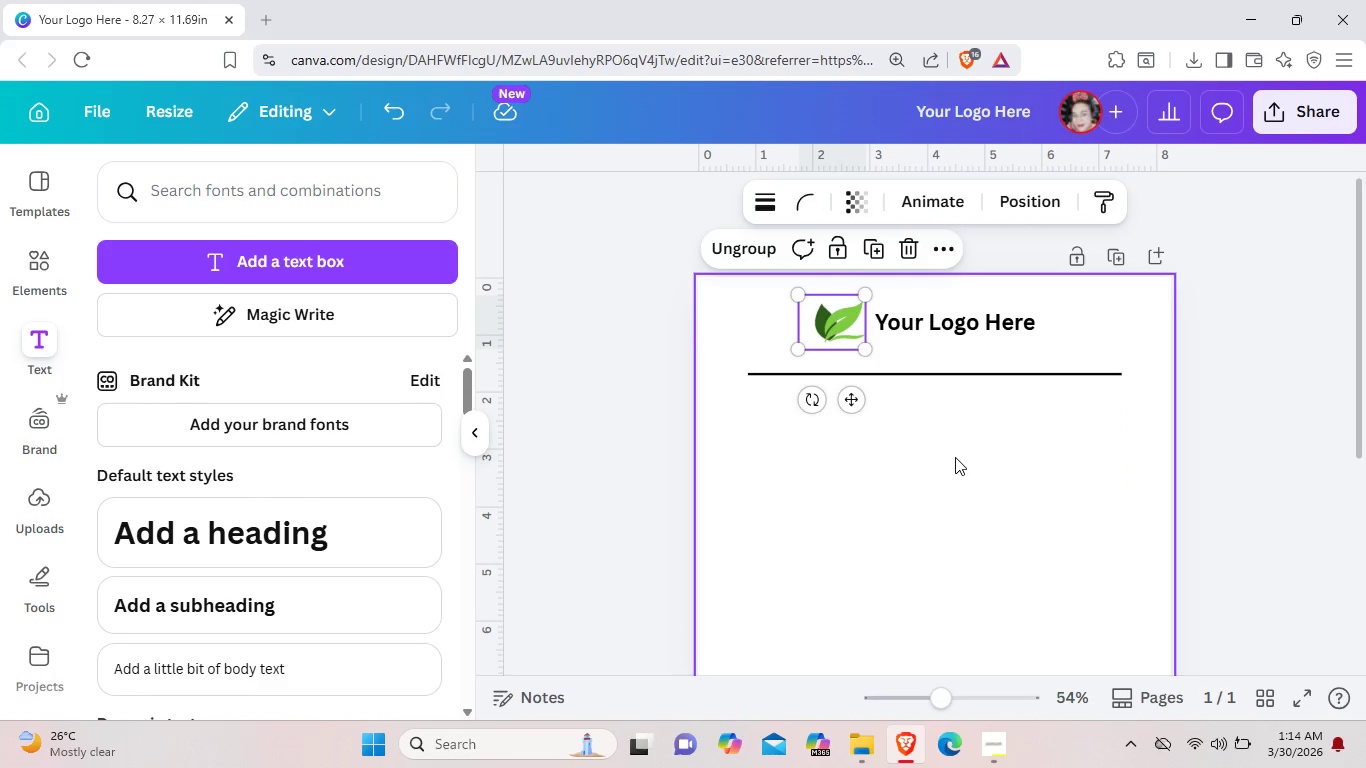 
left_click([955, 457])
 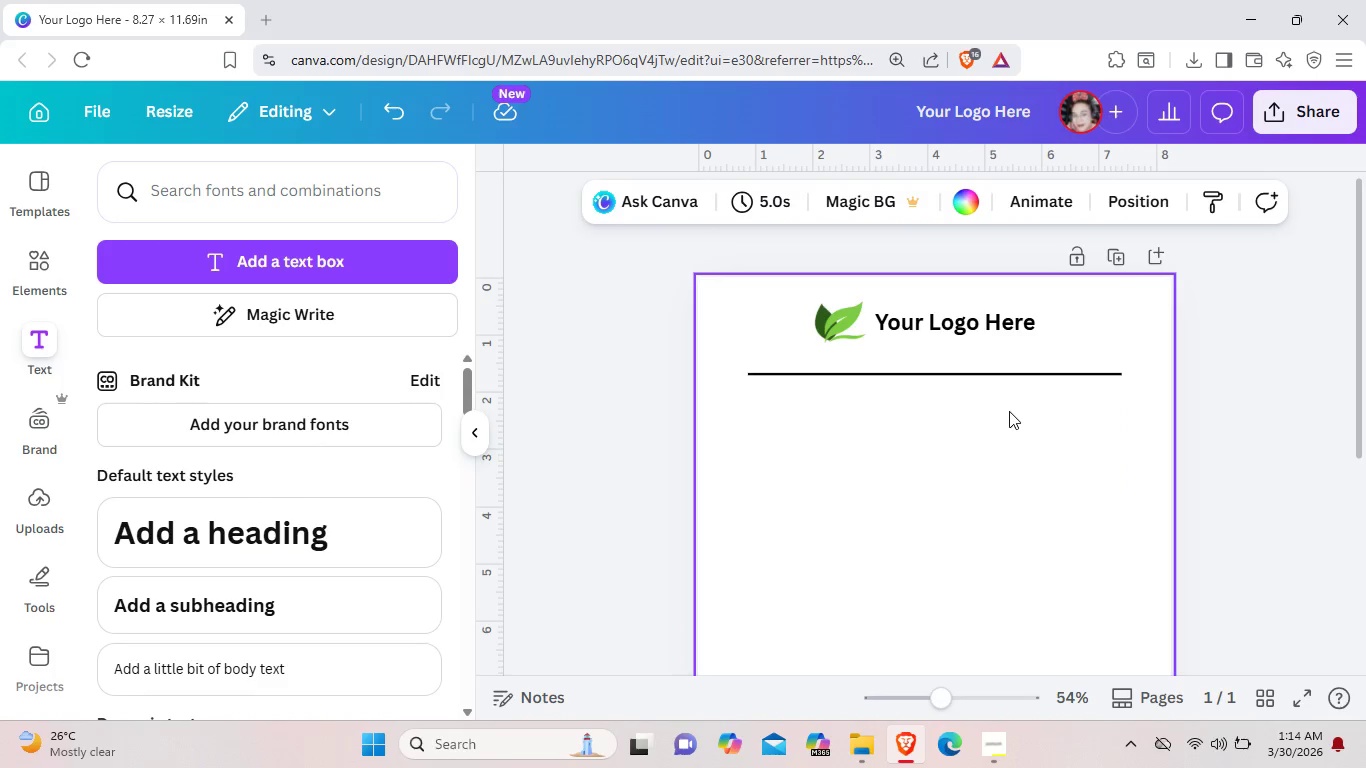 
left_click([1024, 382])
 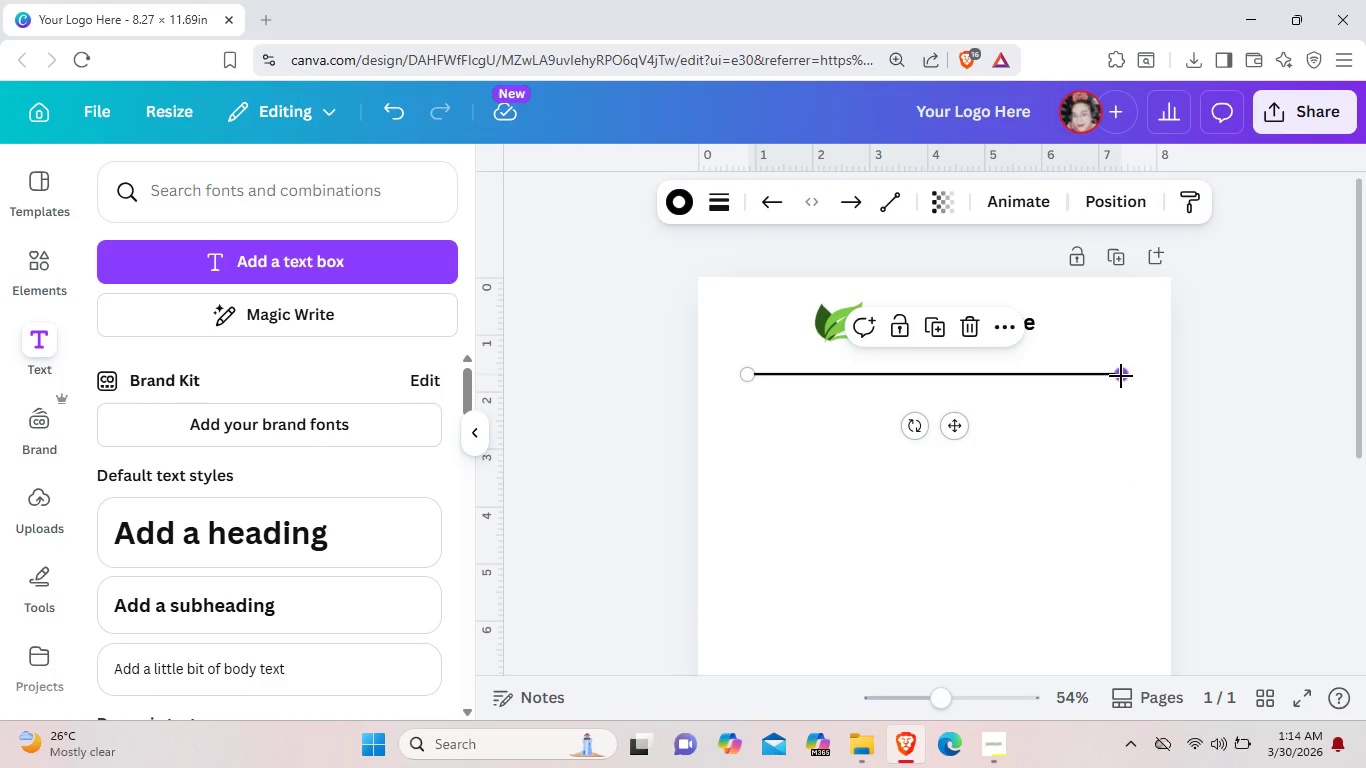 
left_click_drag(start_coordinate=[1121, 376], to_coordinate=[1141, 376])
 